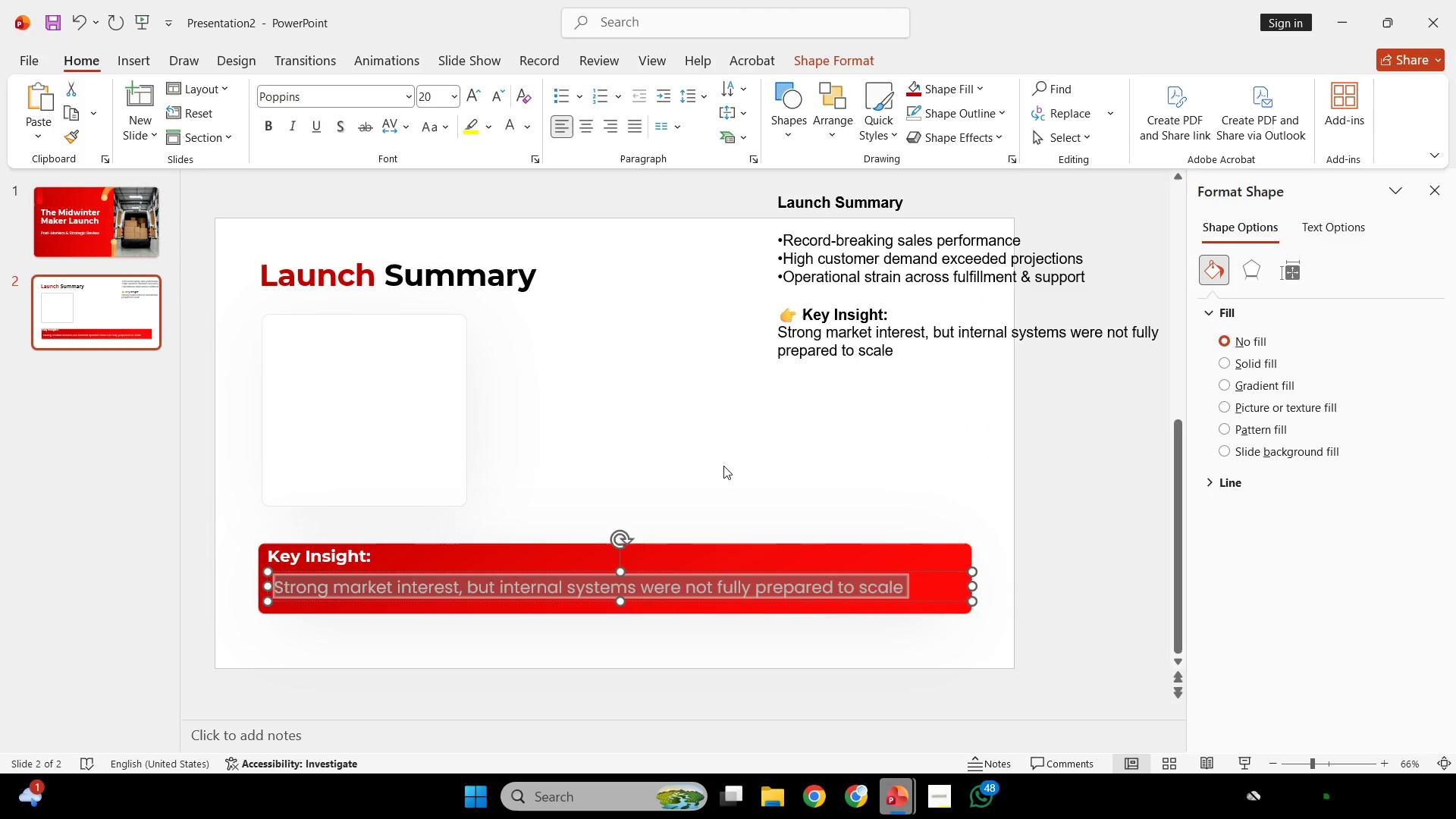 
left_click([723, 465])
 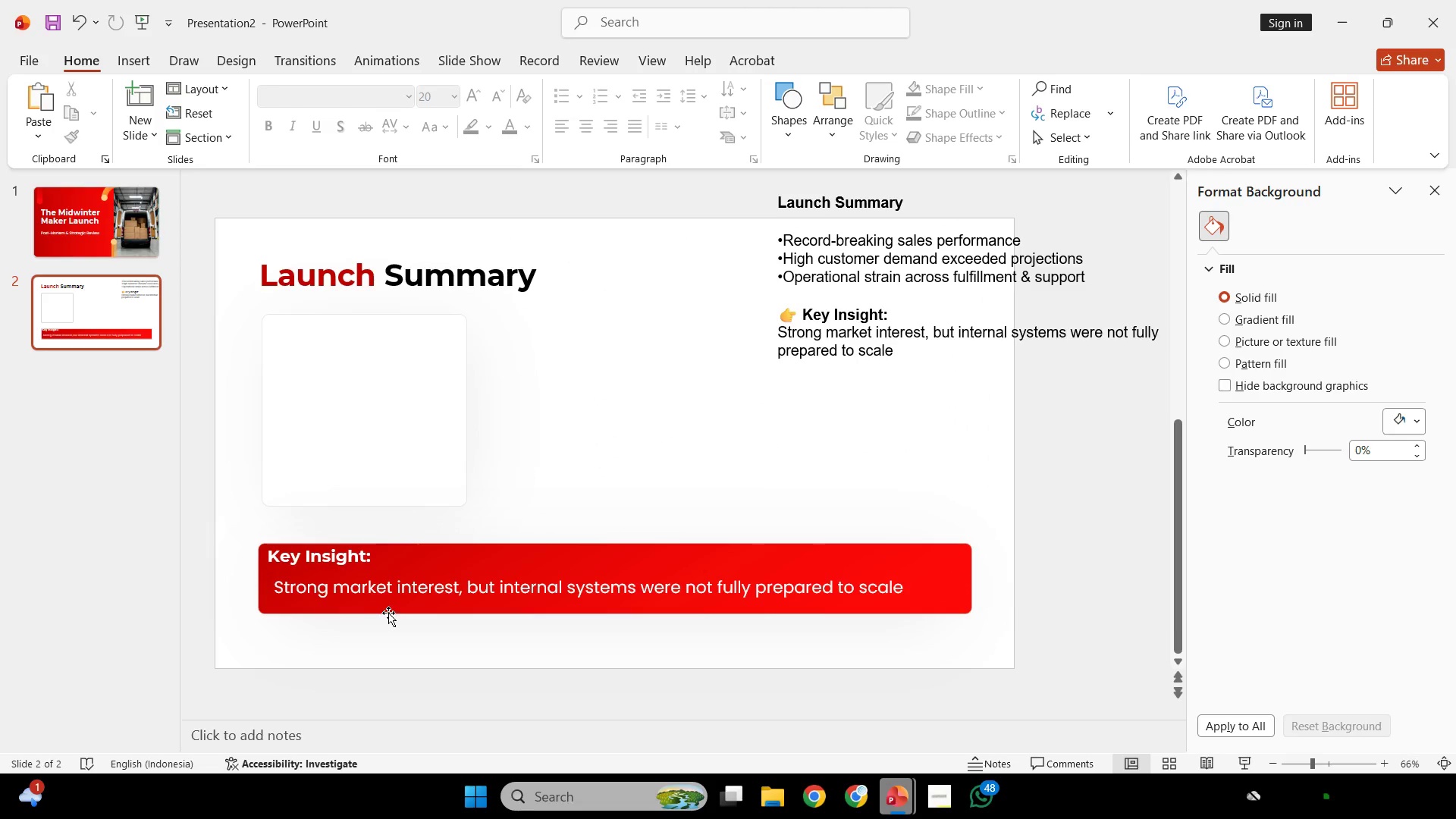 
left_click([390, 611])
 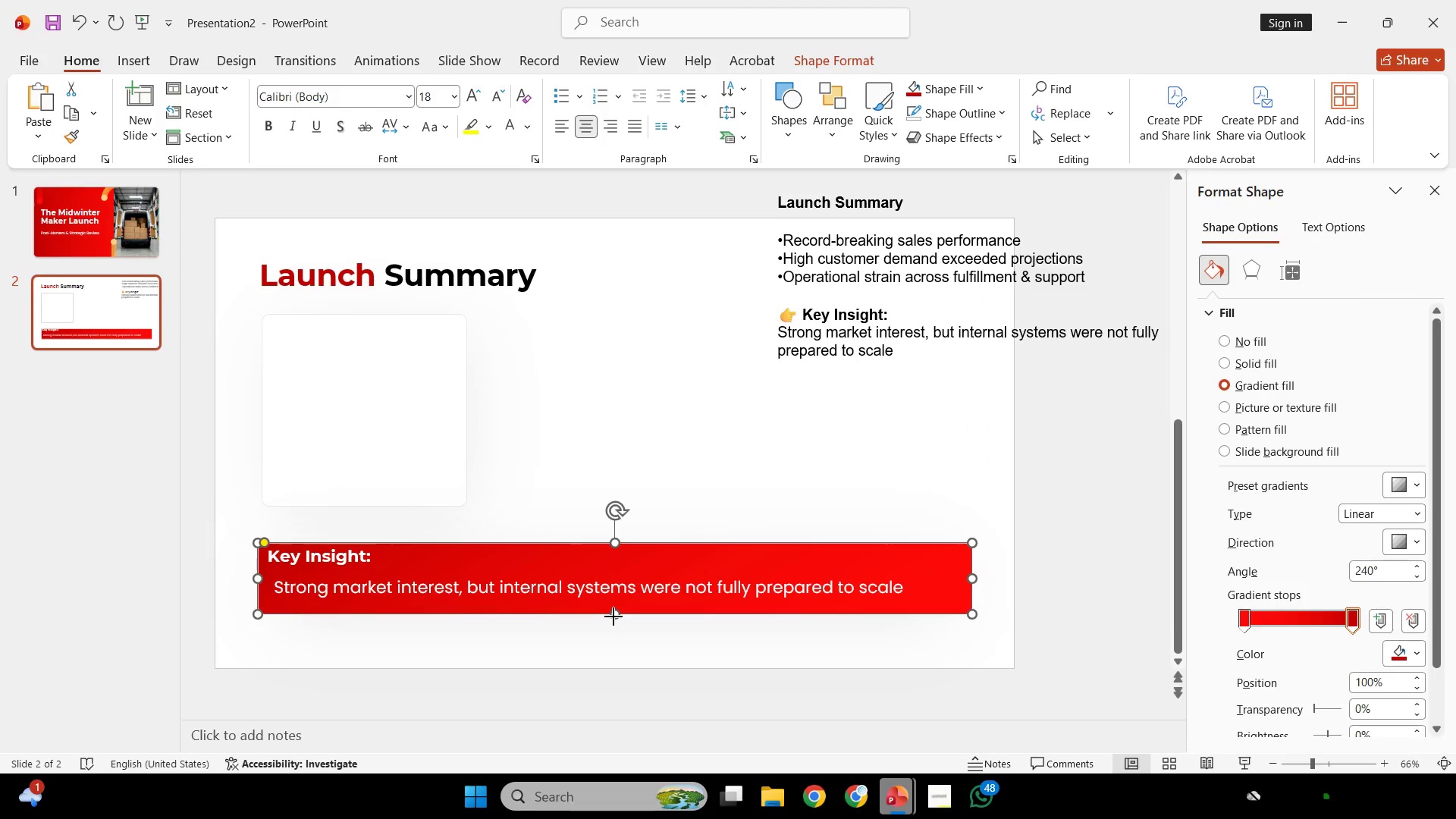 
hold_key(key=ShiftLeft, duration=1.47)
left_click([388, 563])
 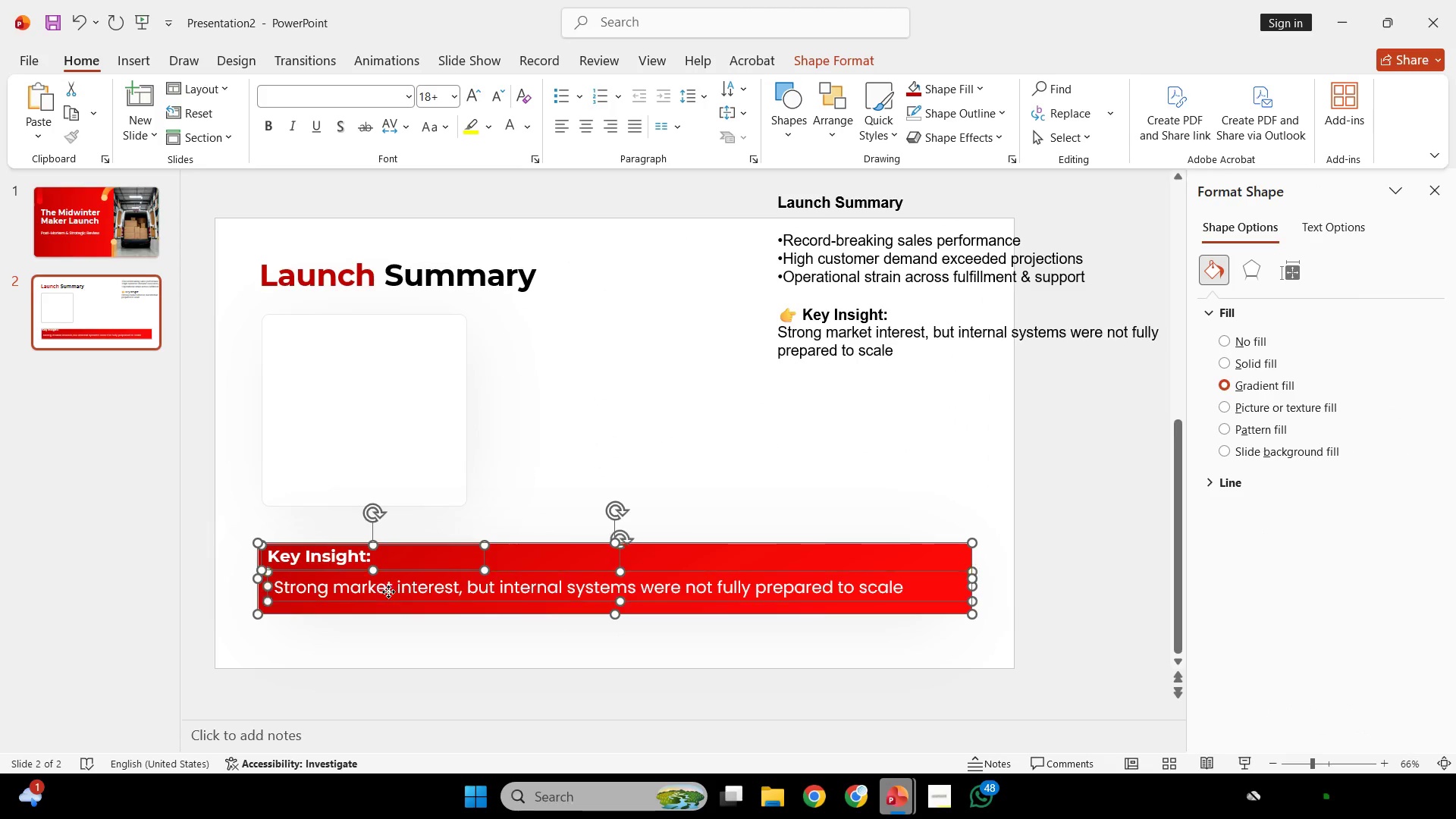 
left_click_drag(start_coordinate=[388, 592], to_coordinate=[389, 585])
 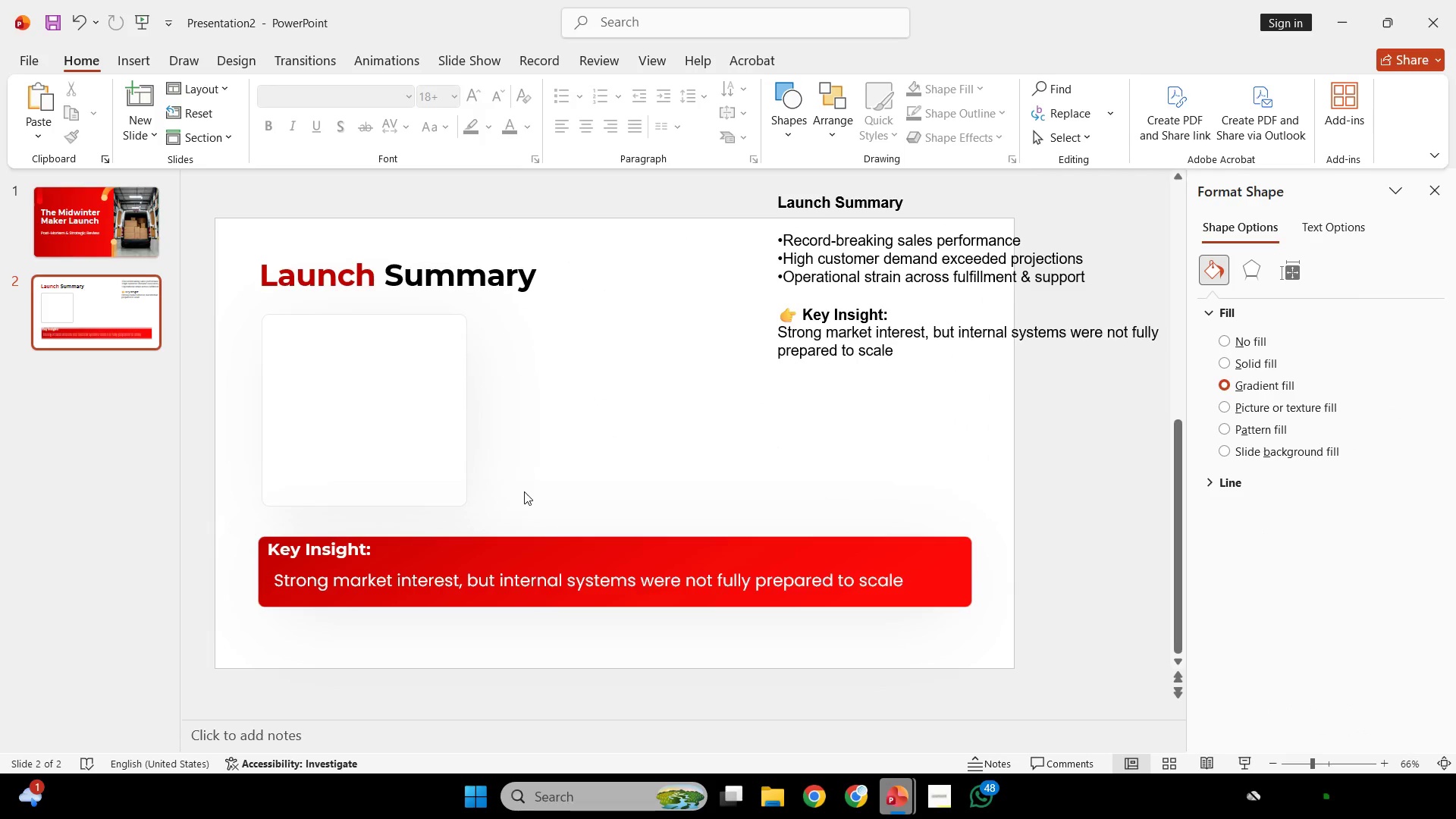 
left_click([524, 491])
 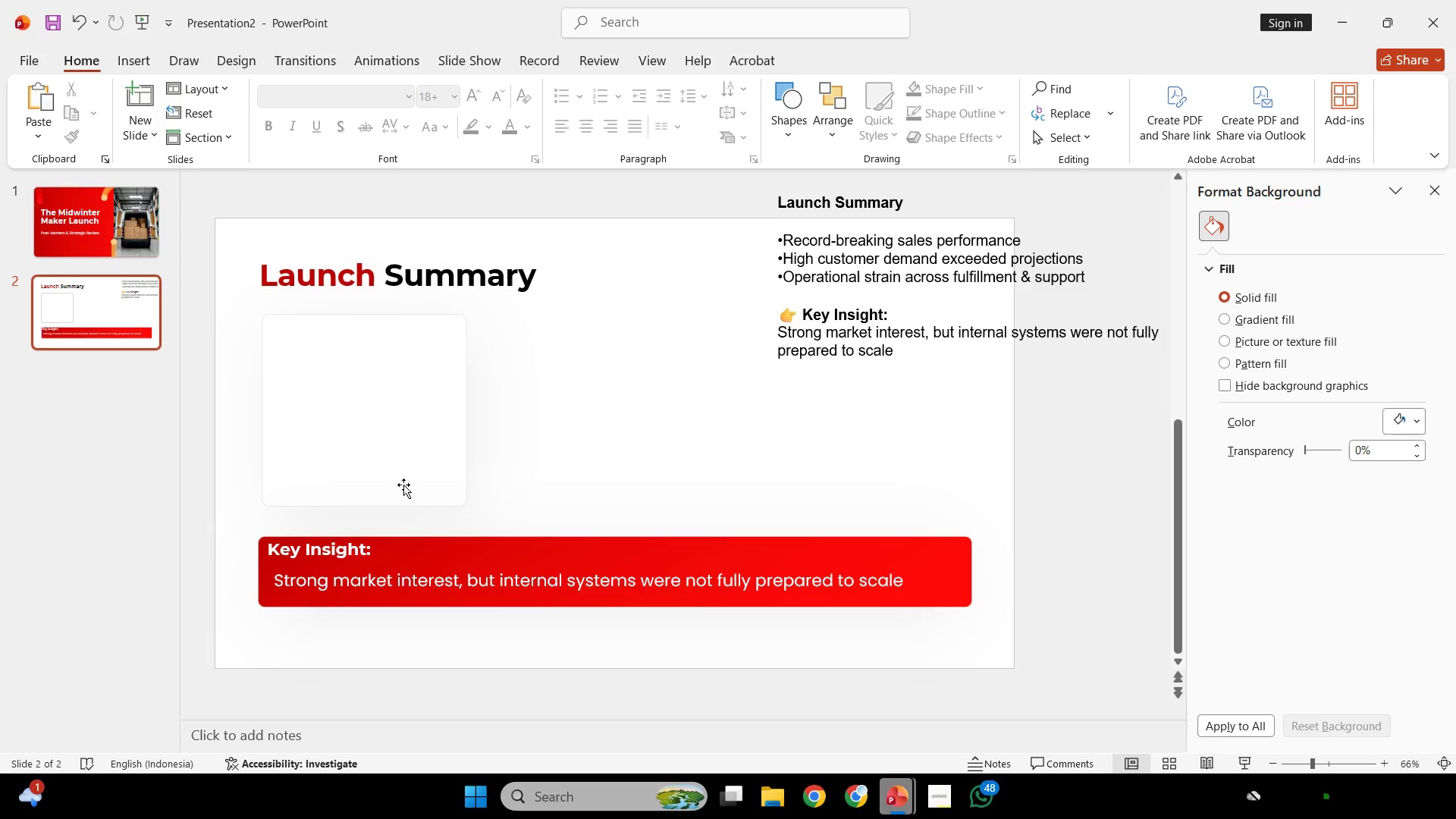 
left_click([397, 478])
 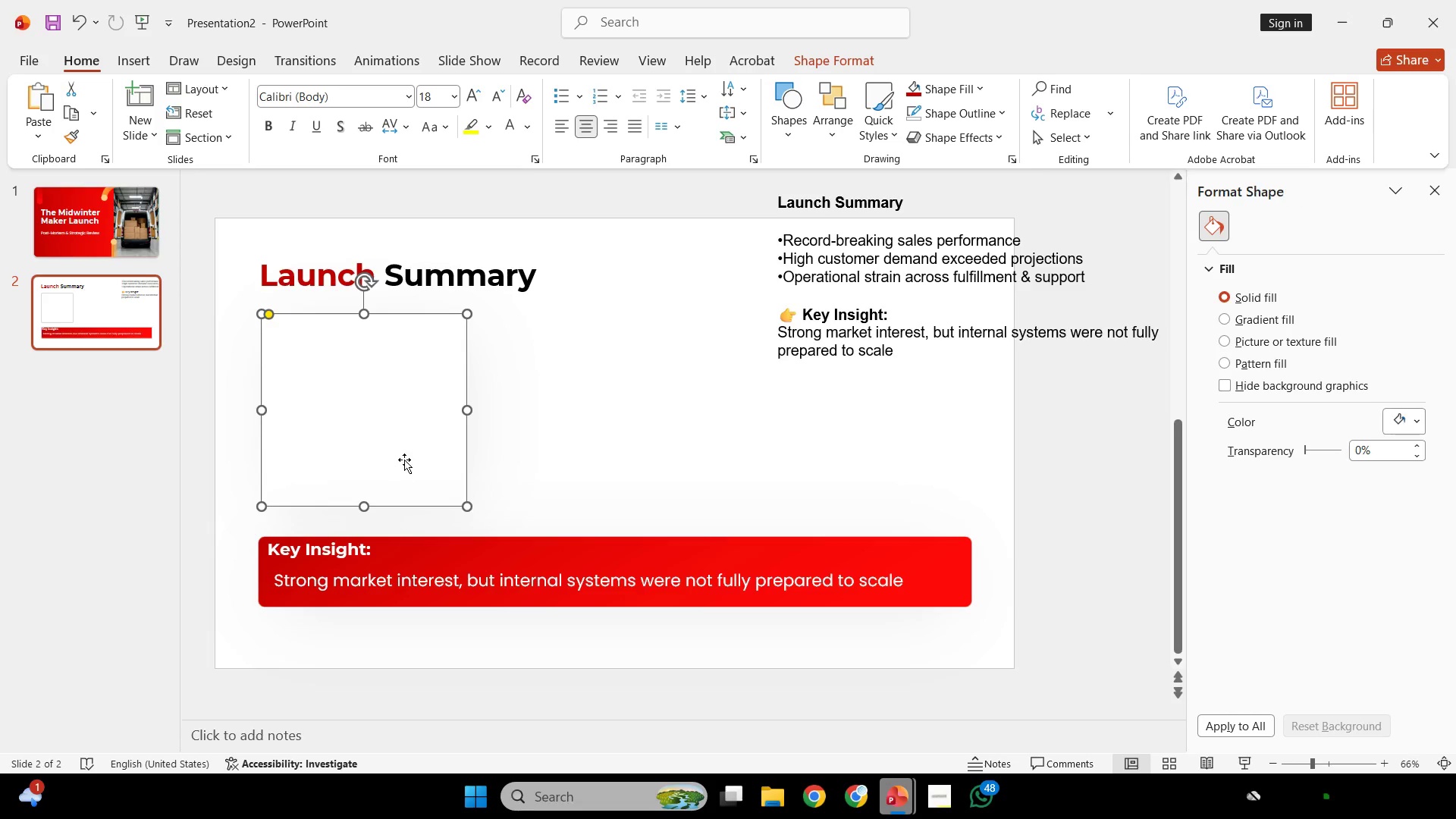 
hold_key(key=ShiftLeft, duration=1.25)
left_click_drag(start_coordinate=[405, 452], to_coordinate=[400, 450])
 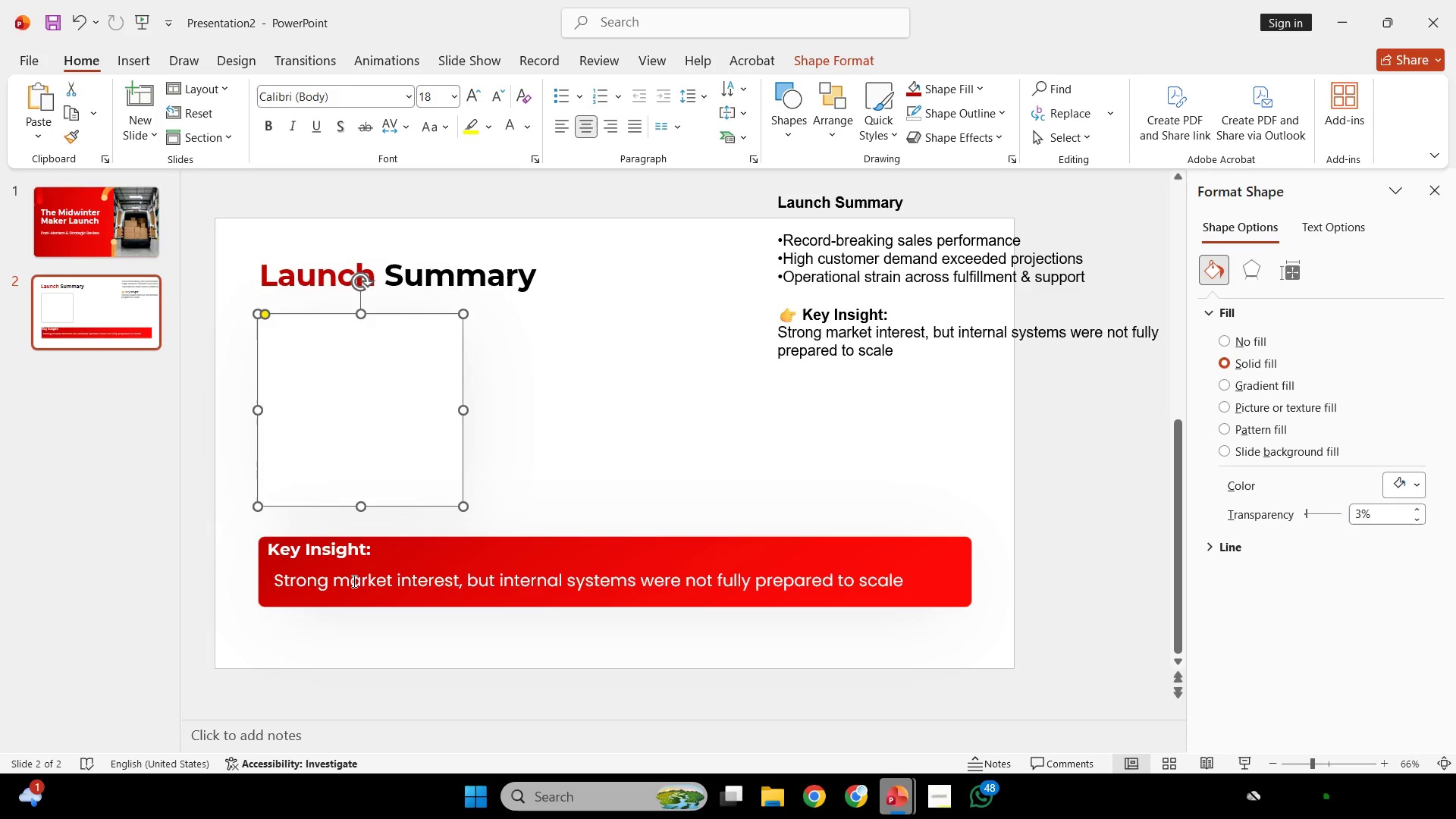 
left_click([353, 581])
 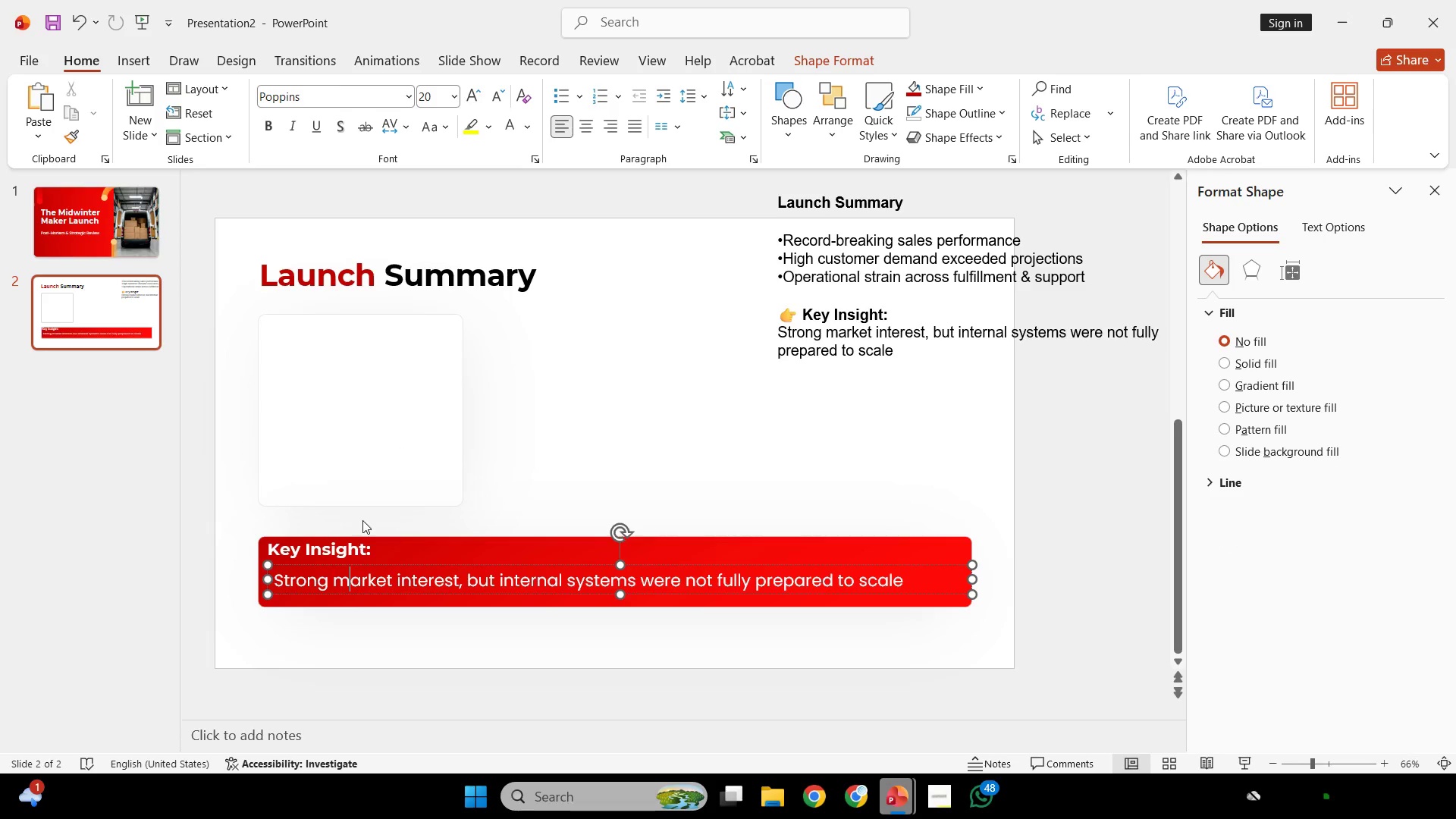 
key(Control+A)
 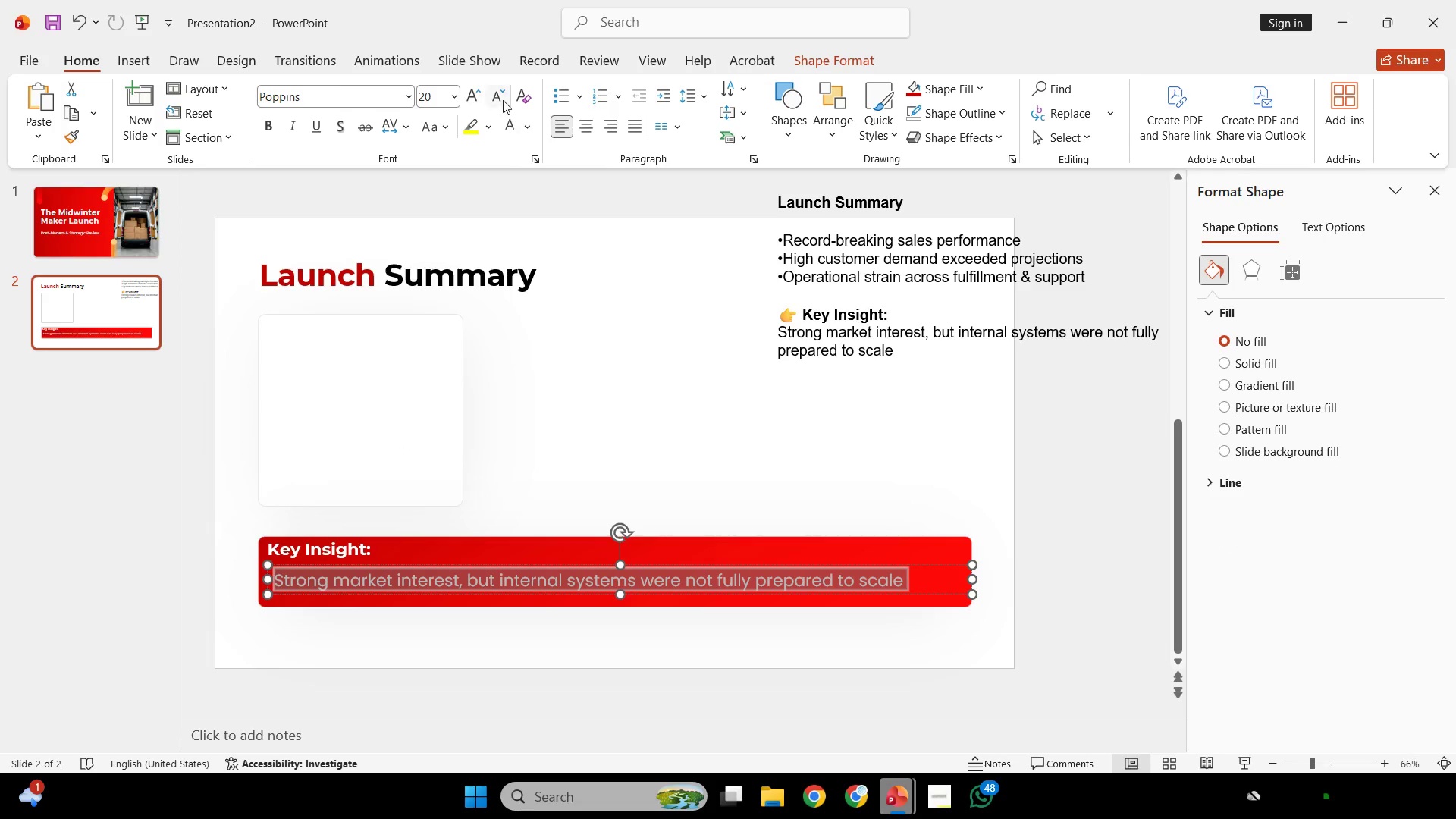 
left_click([497, 93])
 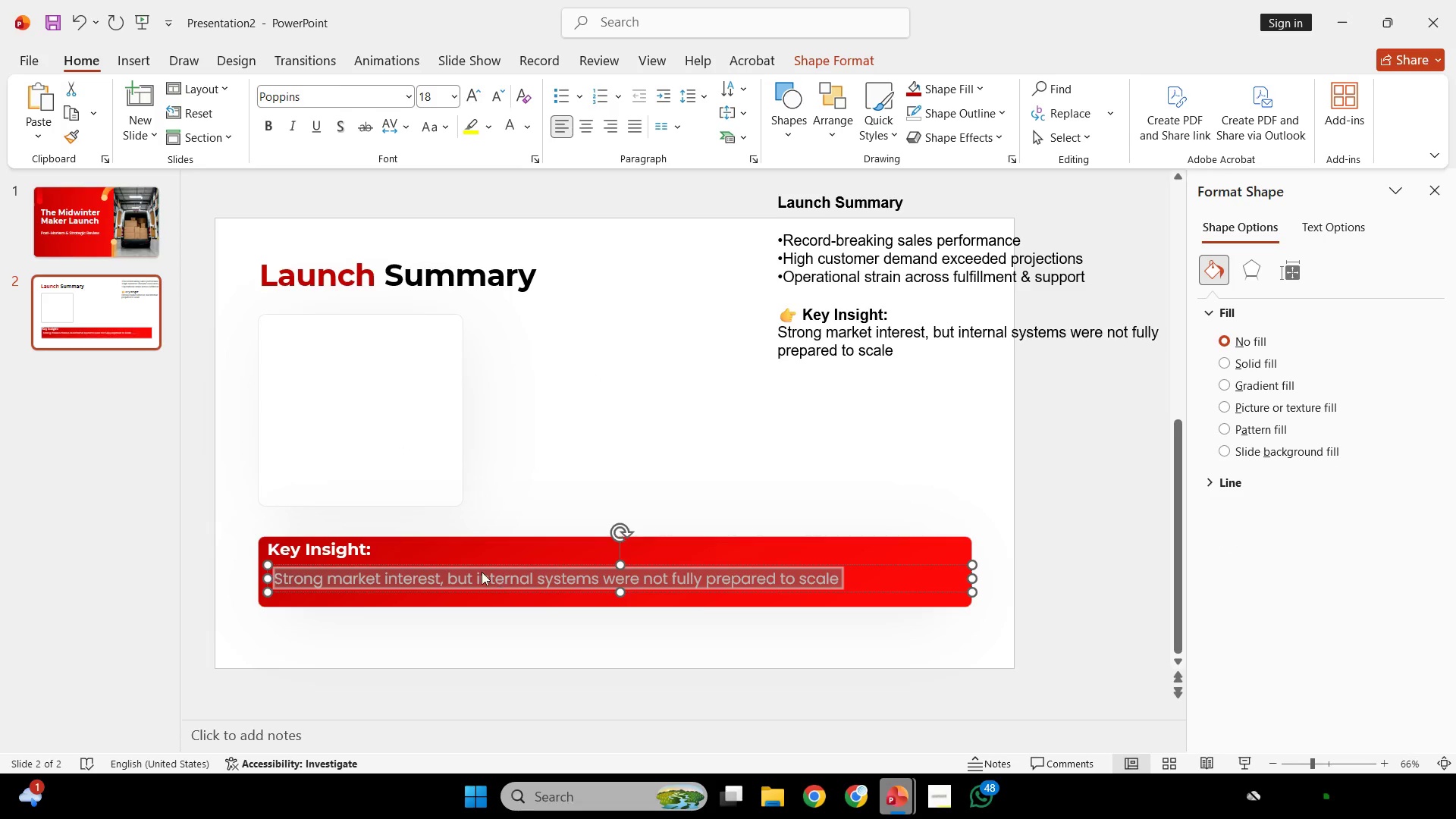 
hold_key(key=ShiftLeft, duration=1.08)
 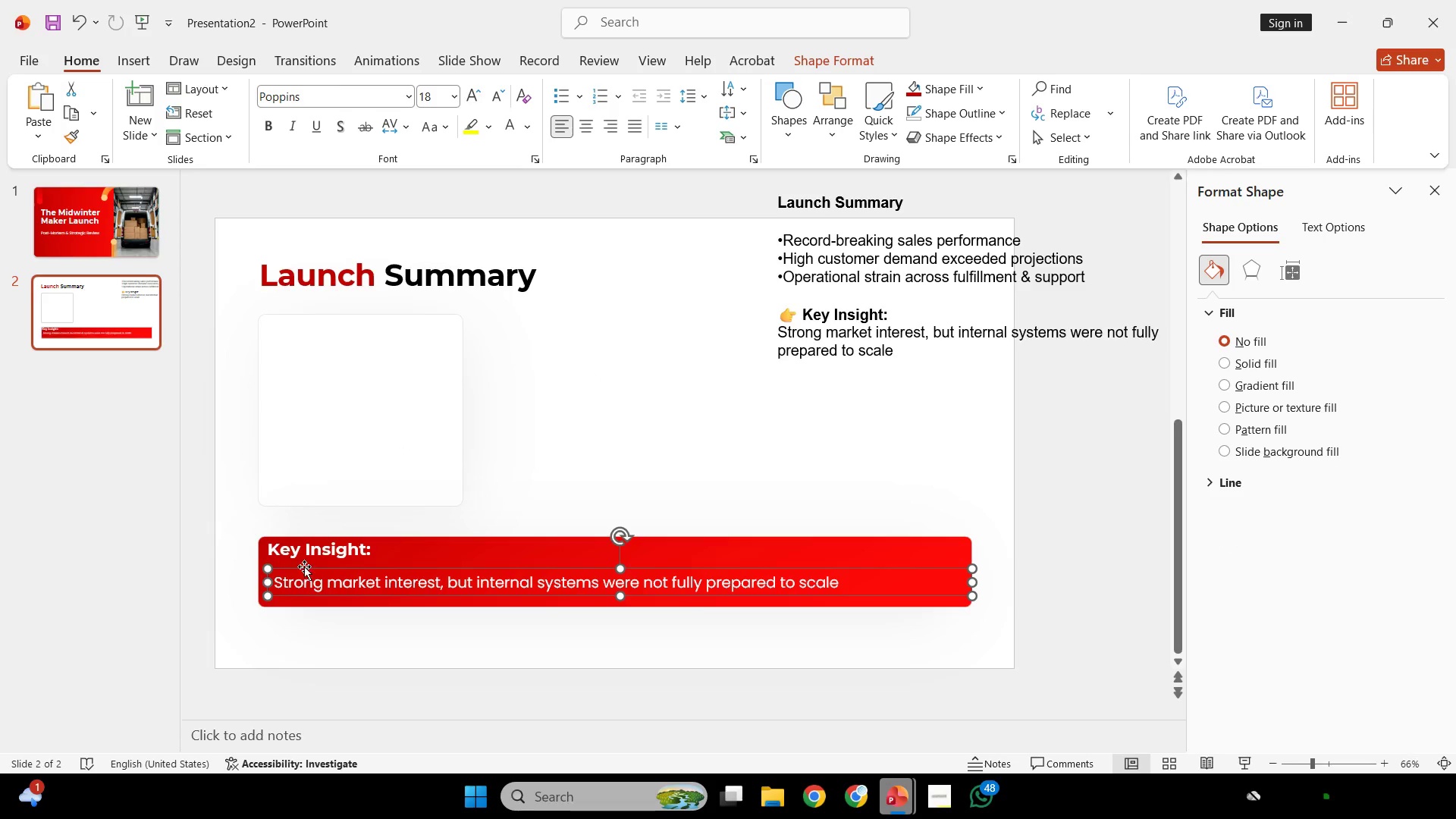 
left_click([304, 569])
 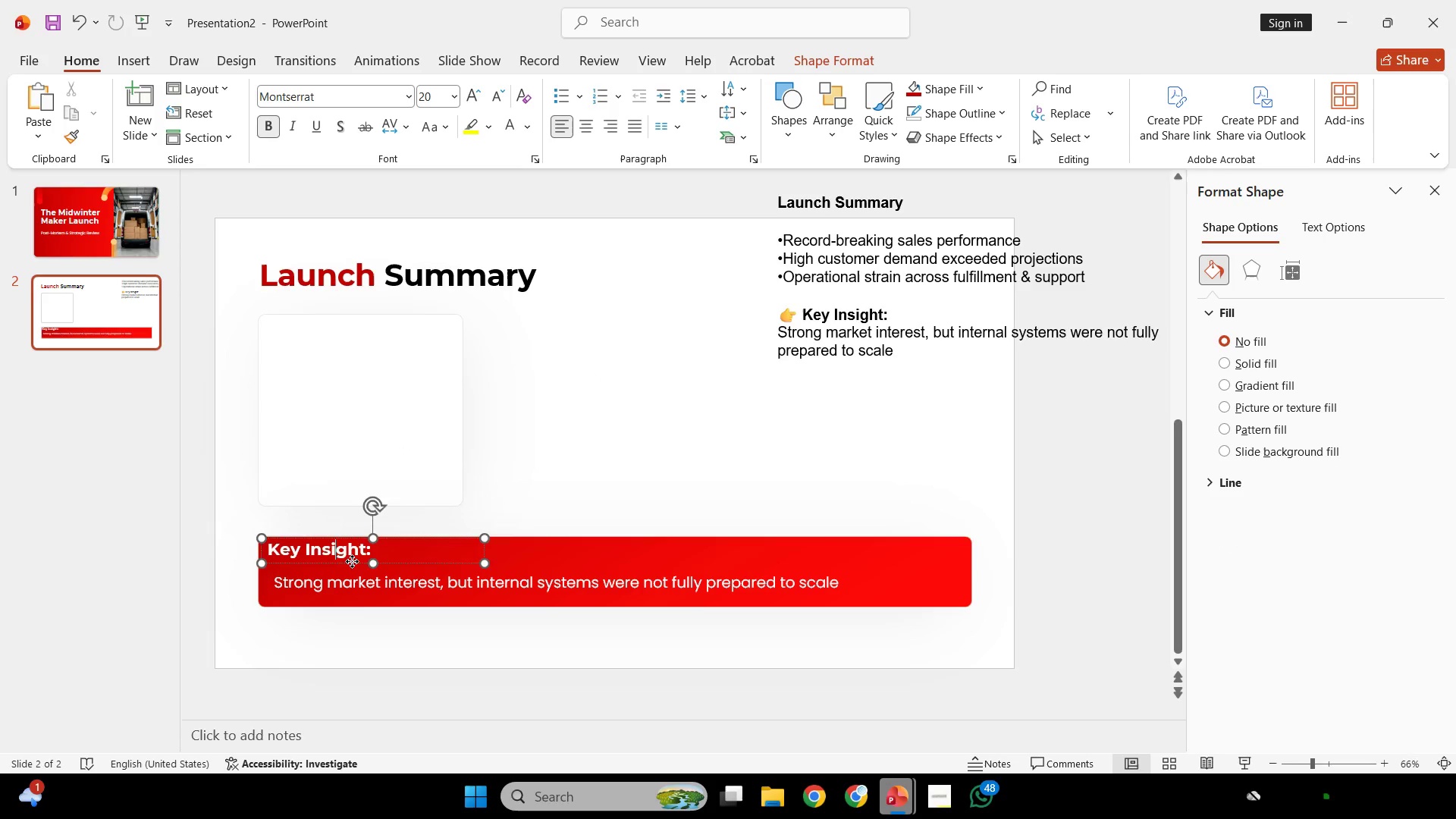 
left_click_drag(start_coordinate=[352, 561], to_coordinate=[361, 570])
 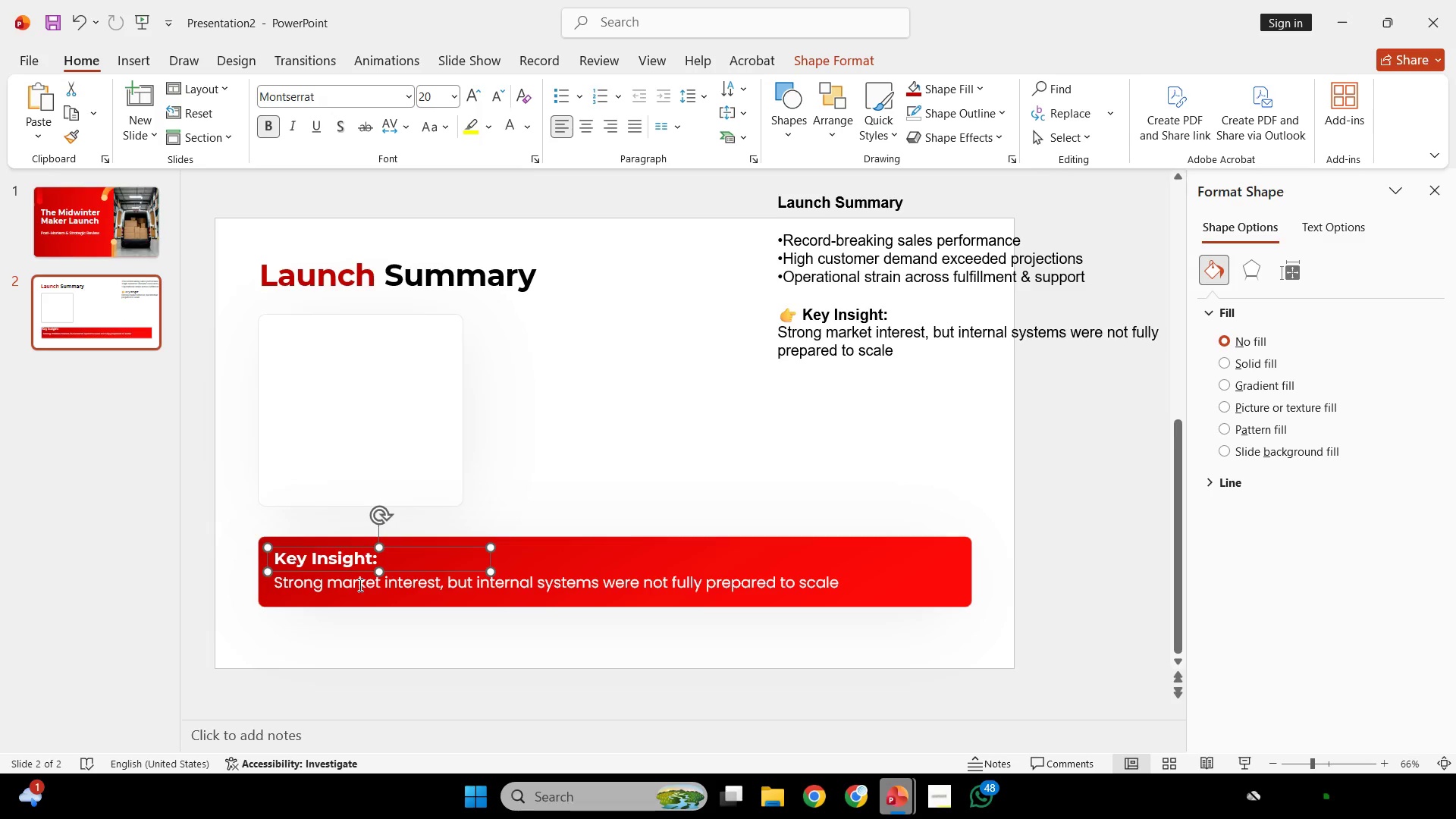 
hold_key(key=ShiftLeft, duration=0.41)
left_click([359, 585])
 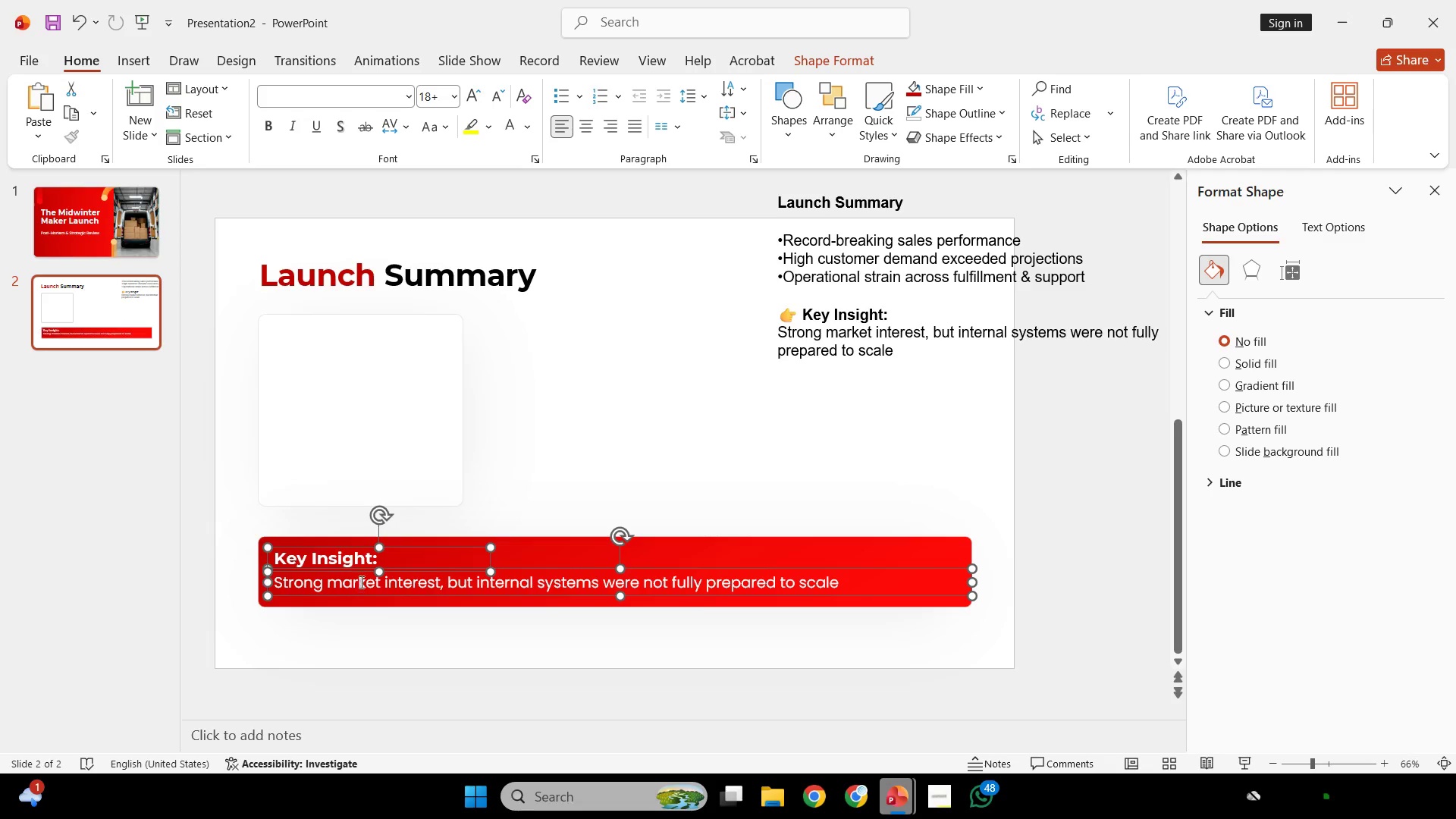 
key(Control+G)
 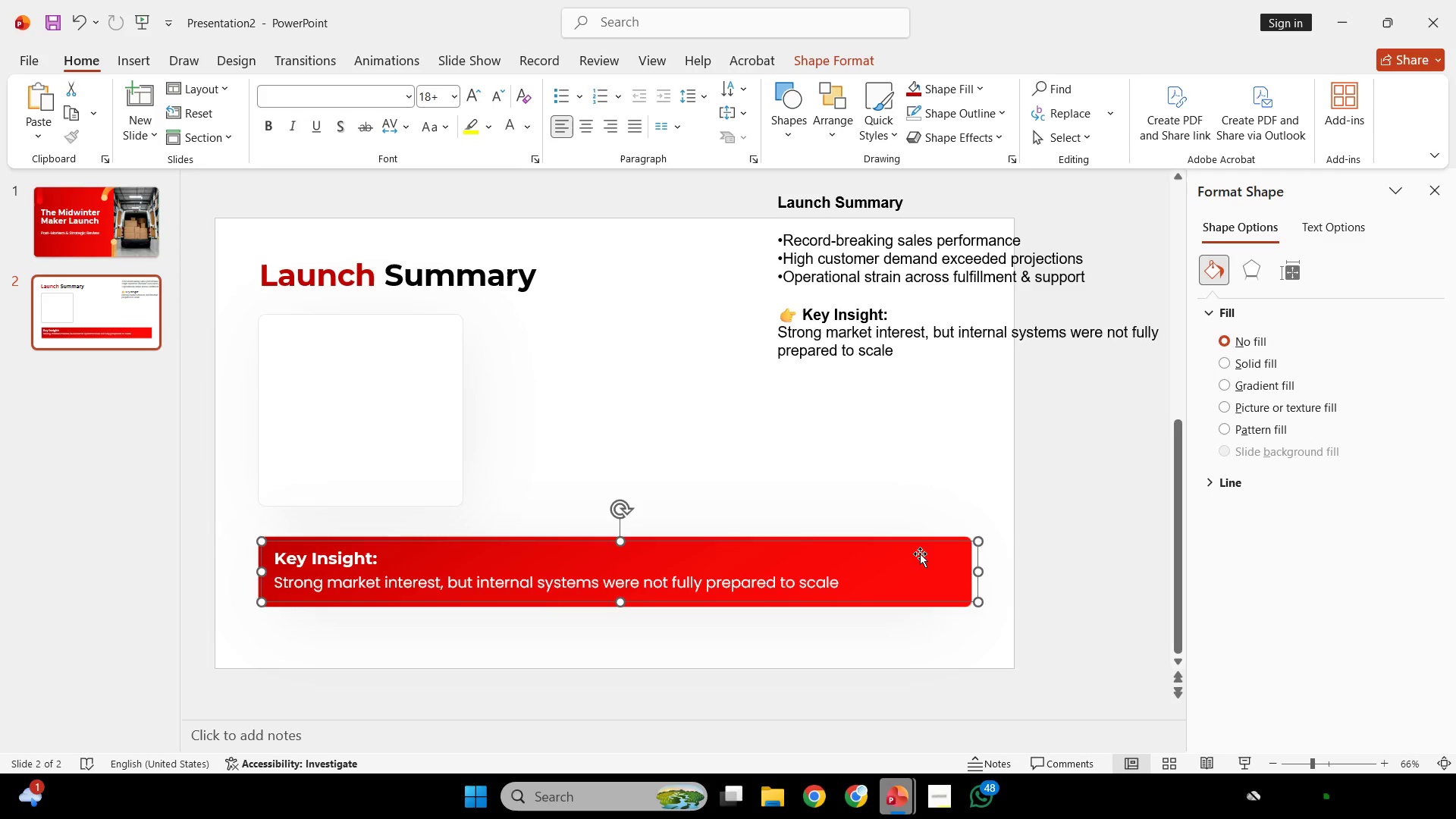 
hold_key(key=ShiftLeft, duration=0.48)
 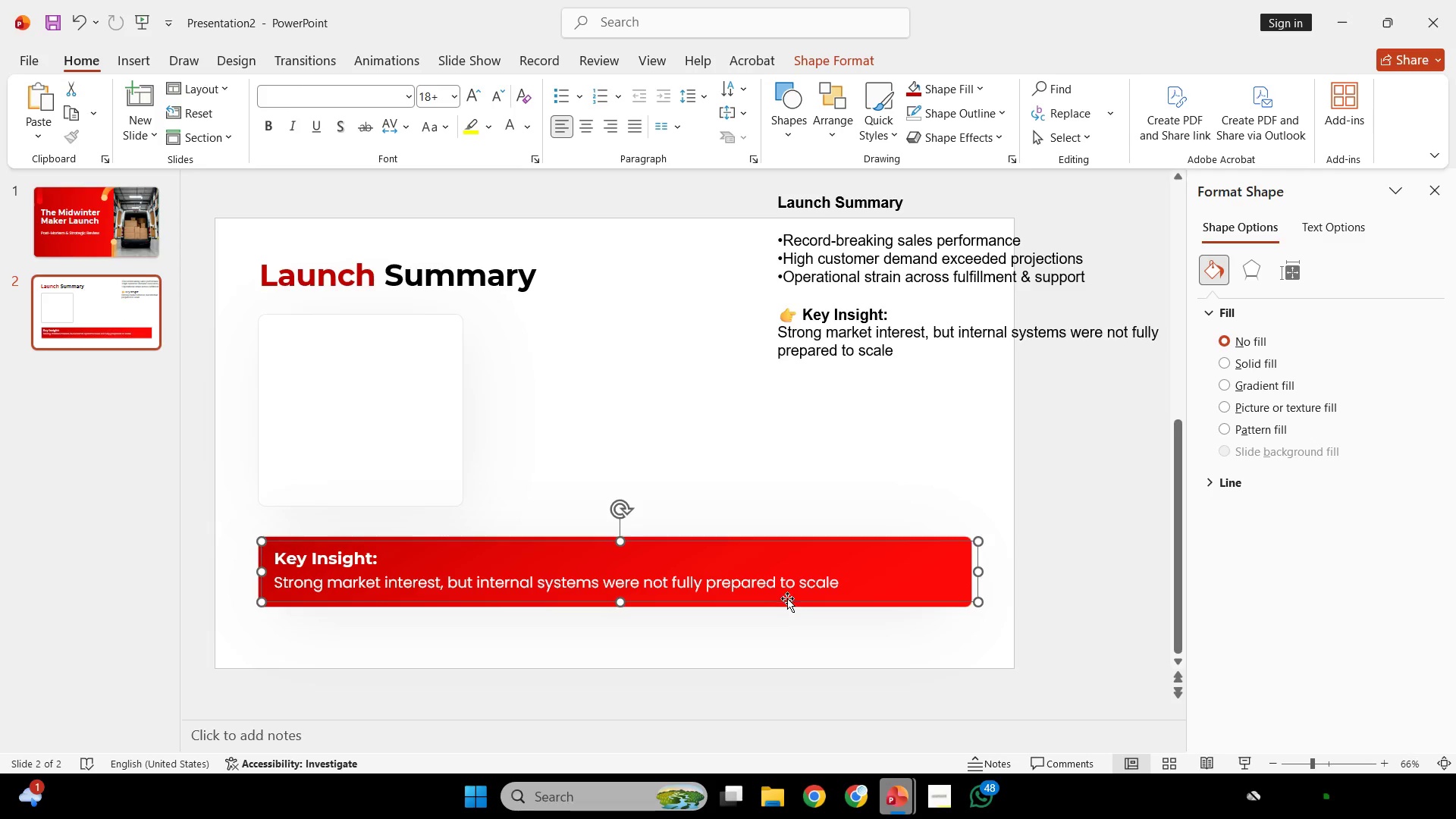 
left_click([787, 598])
 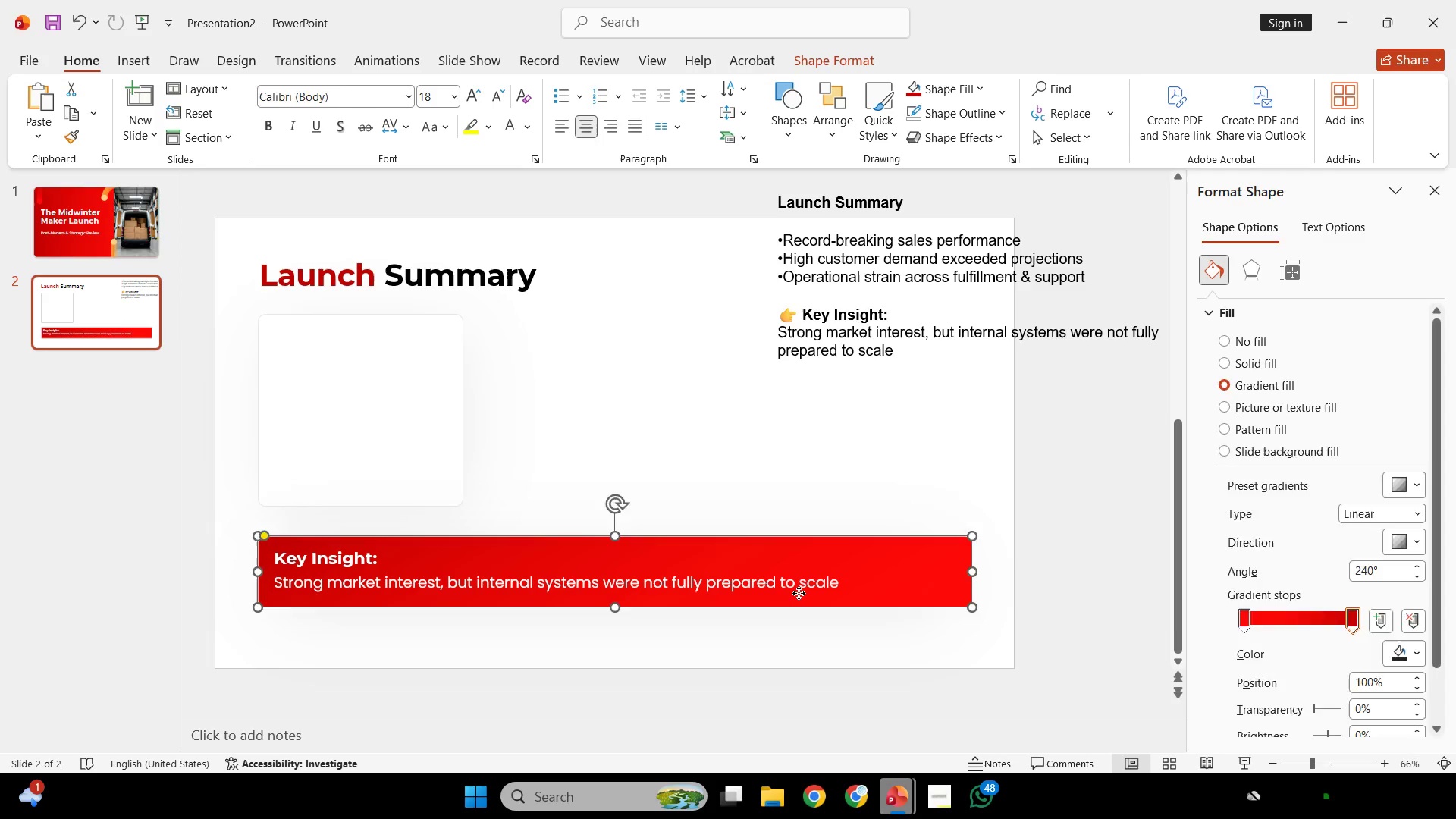 
left_click([799, 593])
 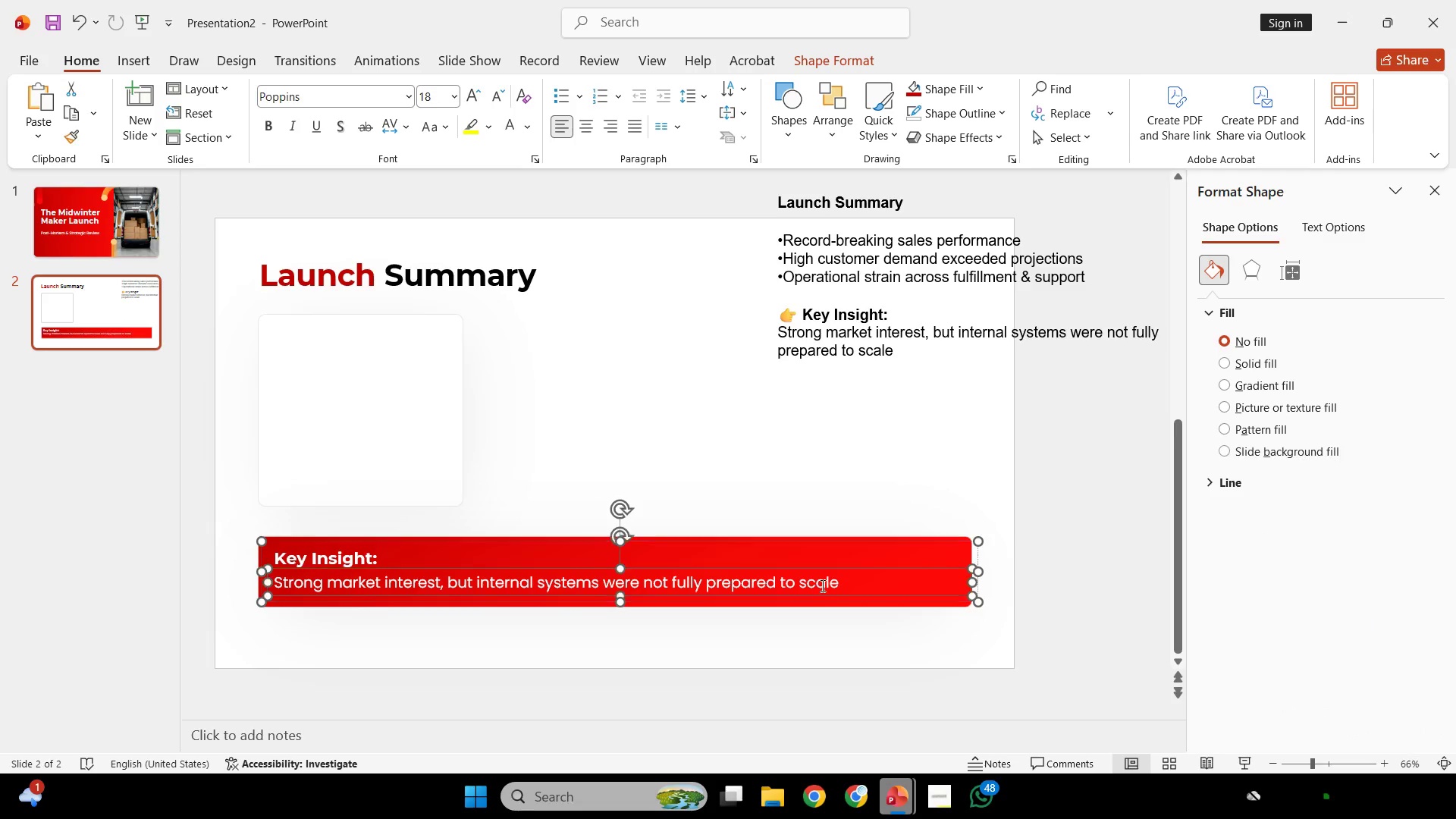 
double_click([821, 585])
 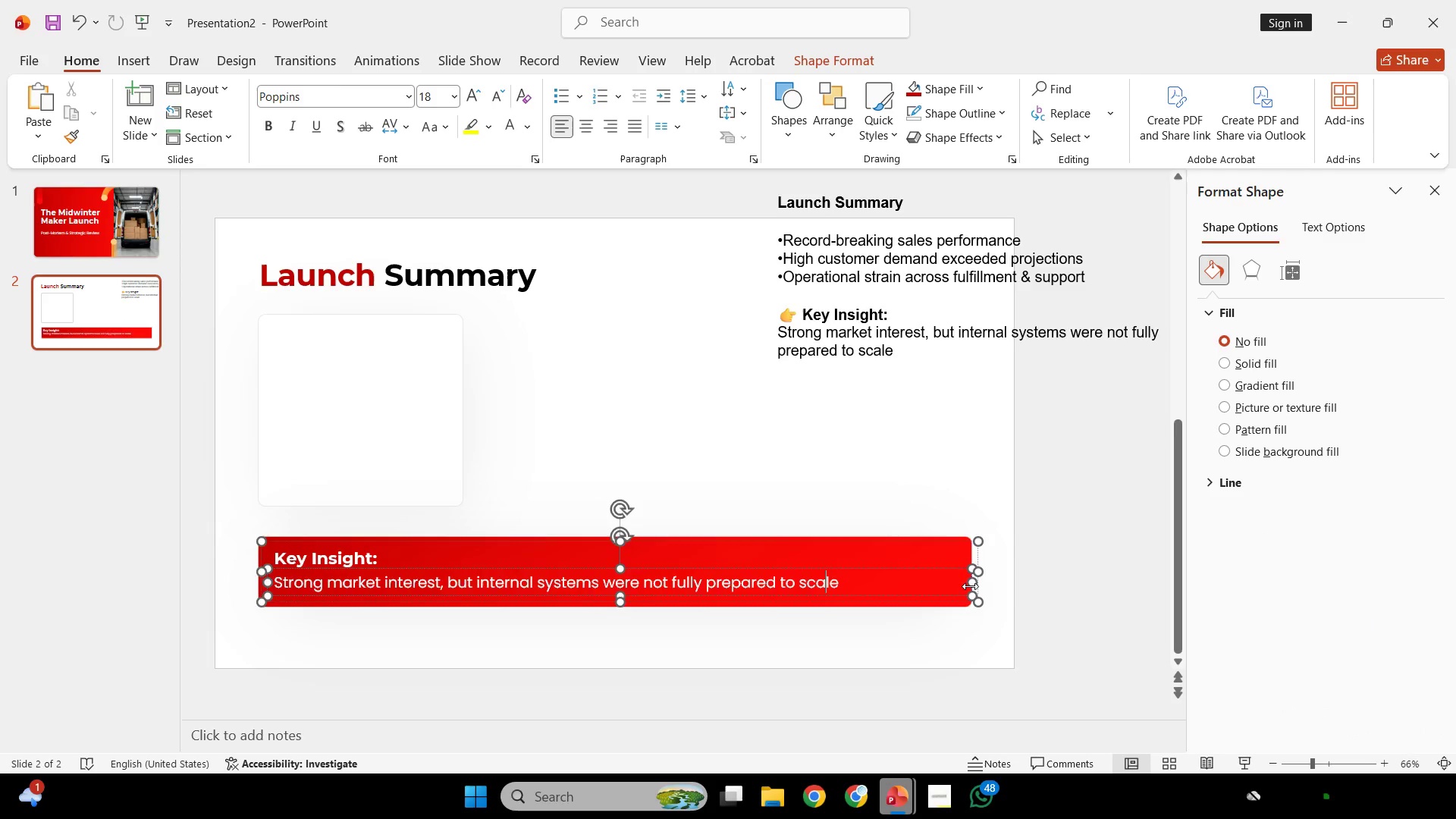 
left_click_drag(start_coordinate=[970, 586], to_coordinate=[866, 587])
 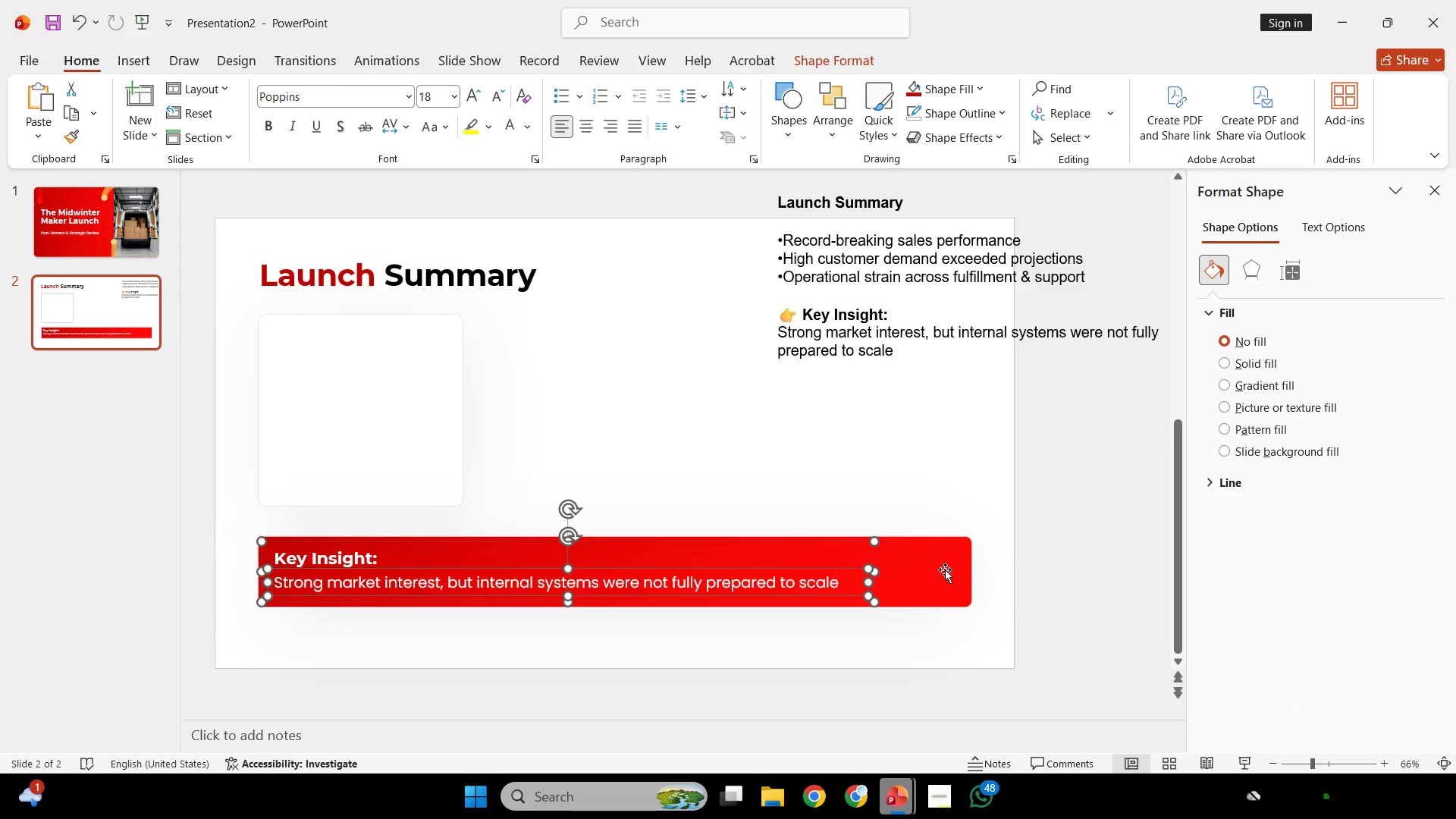 
hold_key(key=ShiftLeft, duration=0.38)
left_click([947, 570])
 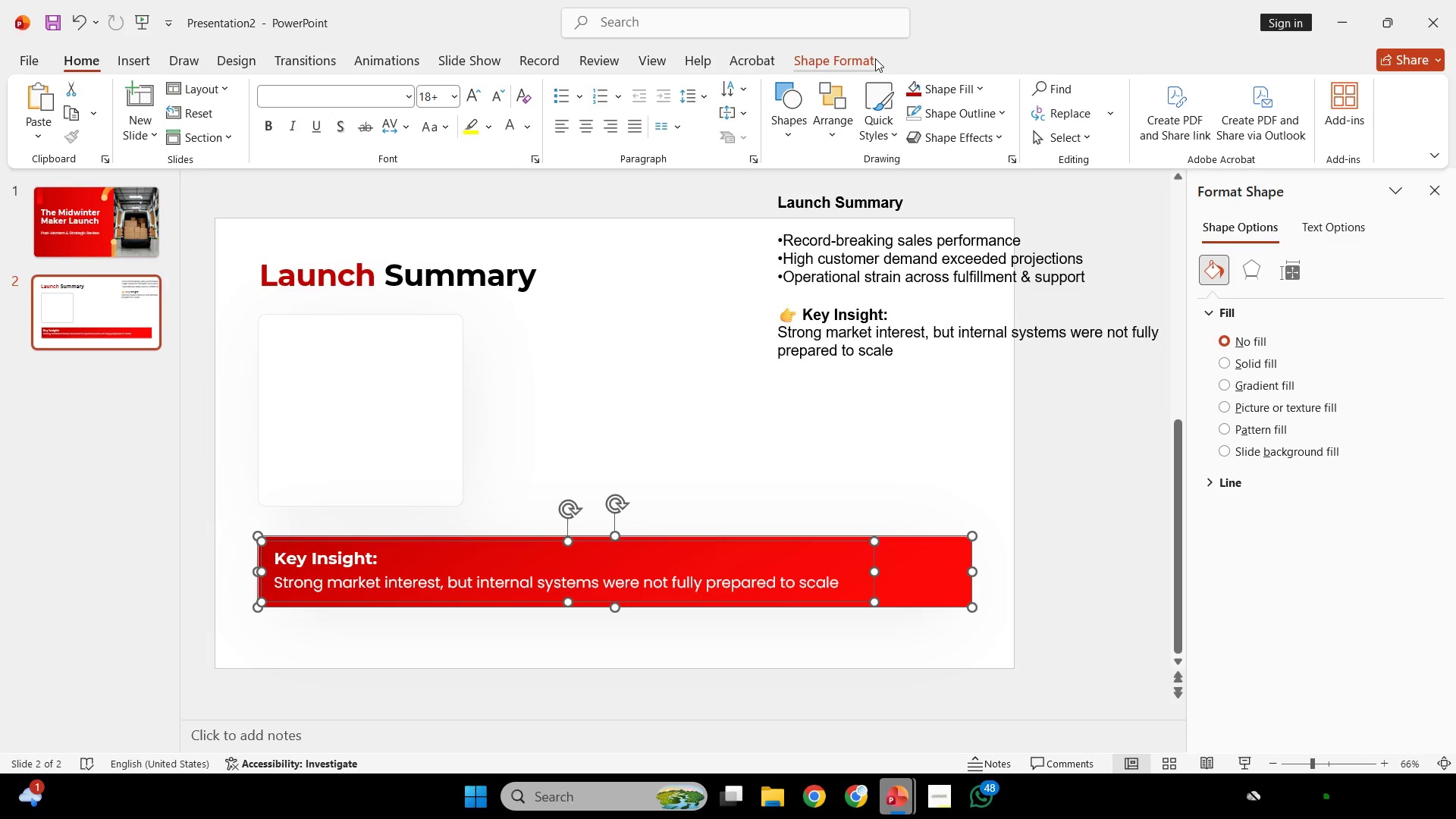 
left_click([872, 57])
 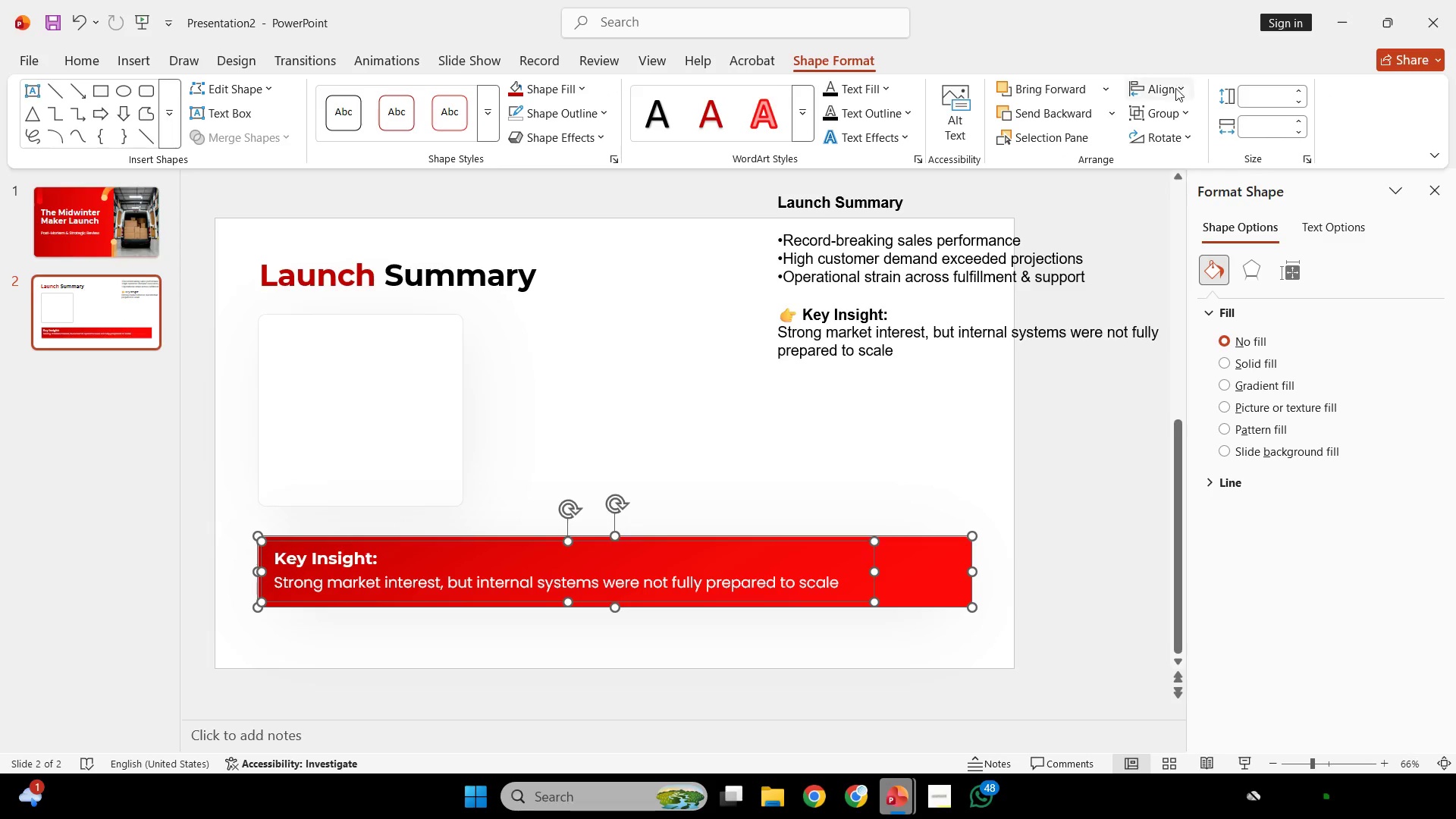 
left_click([1175, 89])
 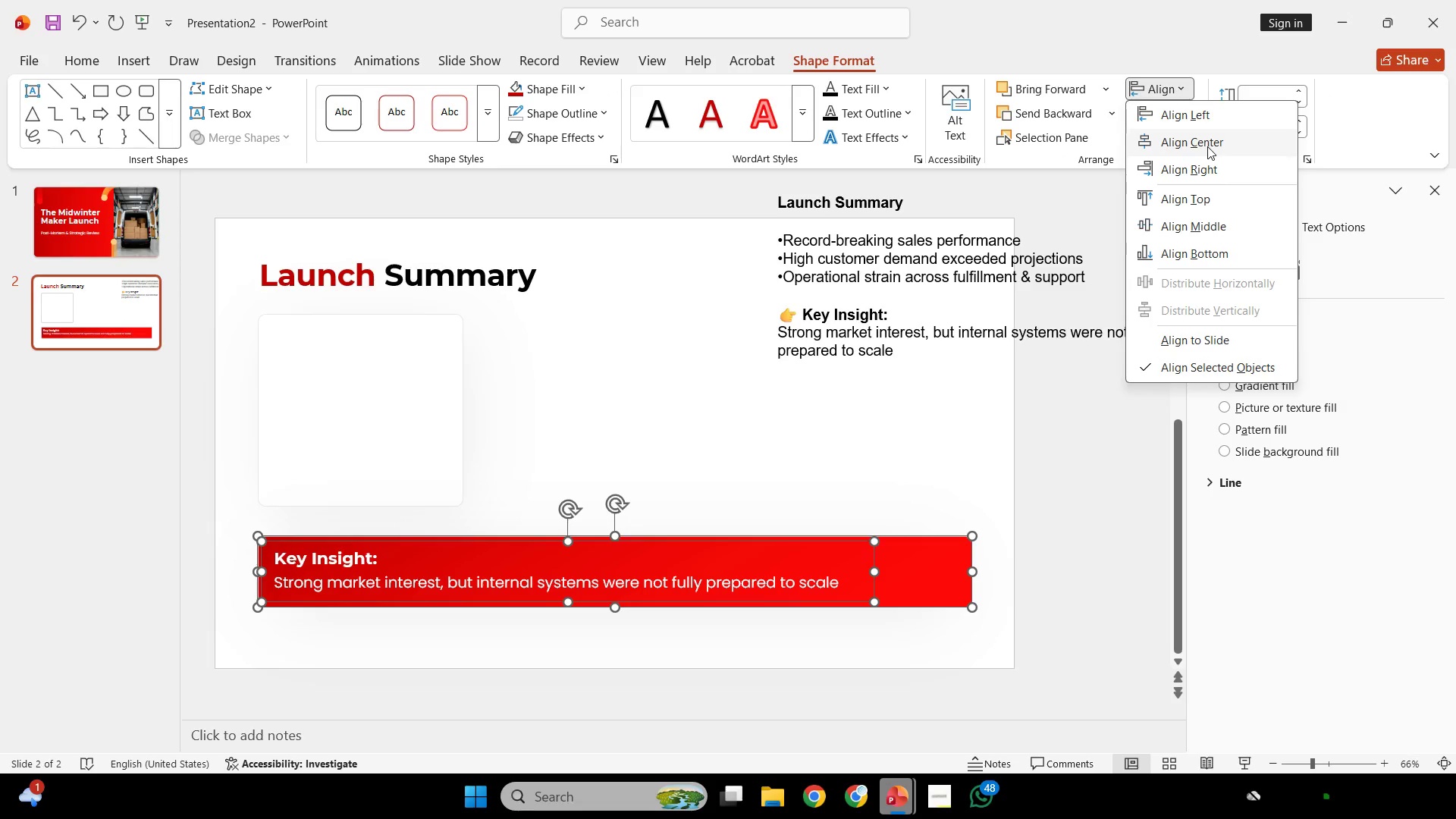 
double_click([851, 513])
 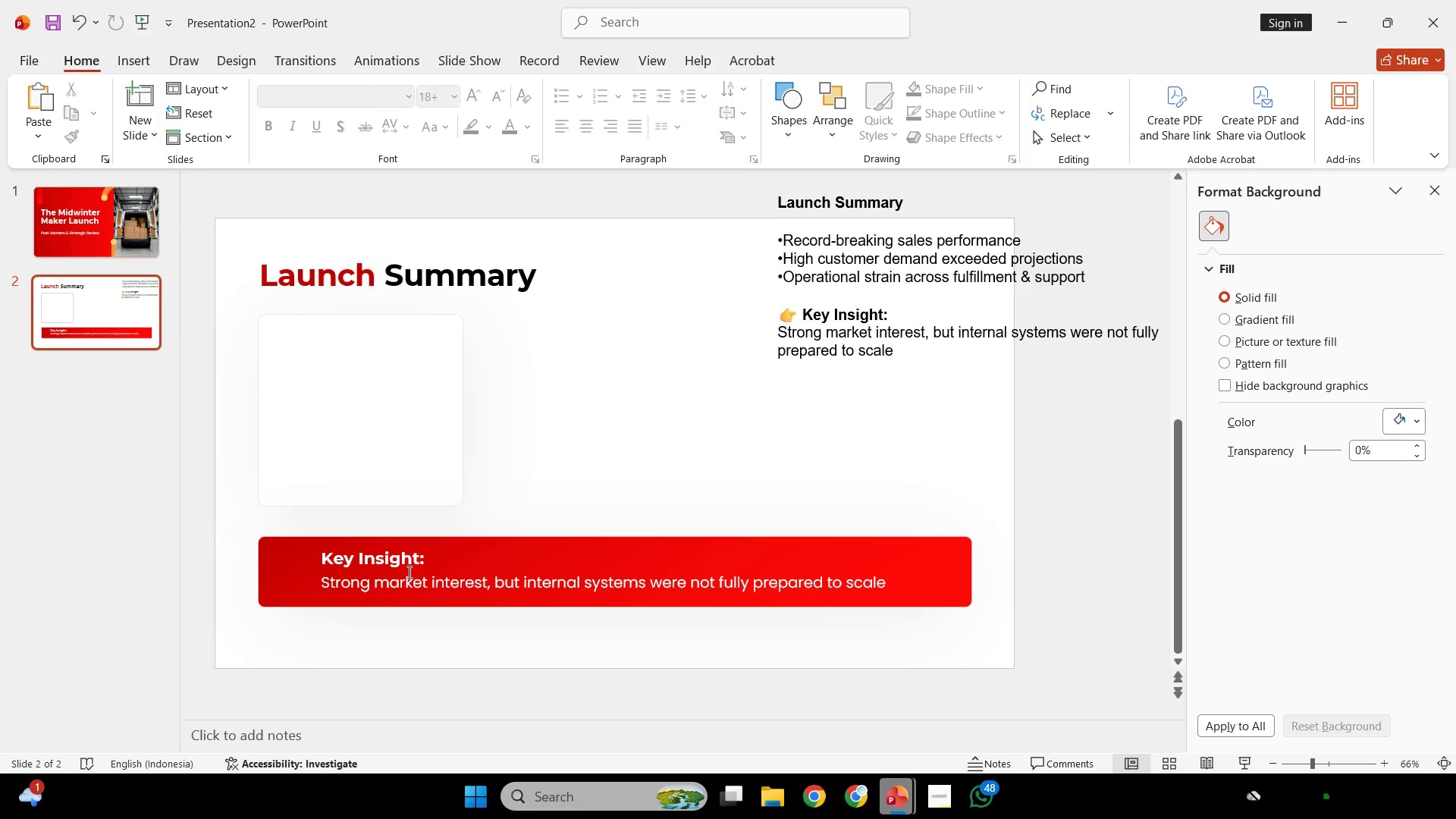 
left_click([408, 572])
 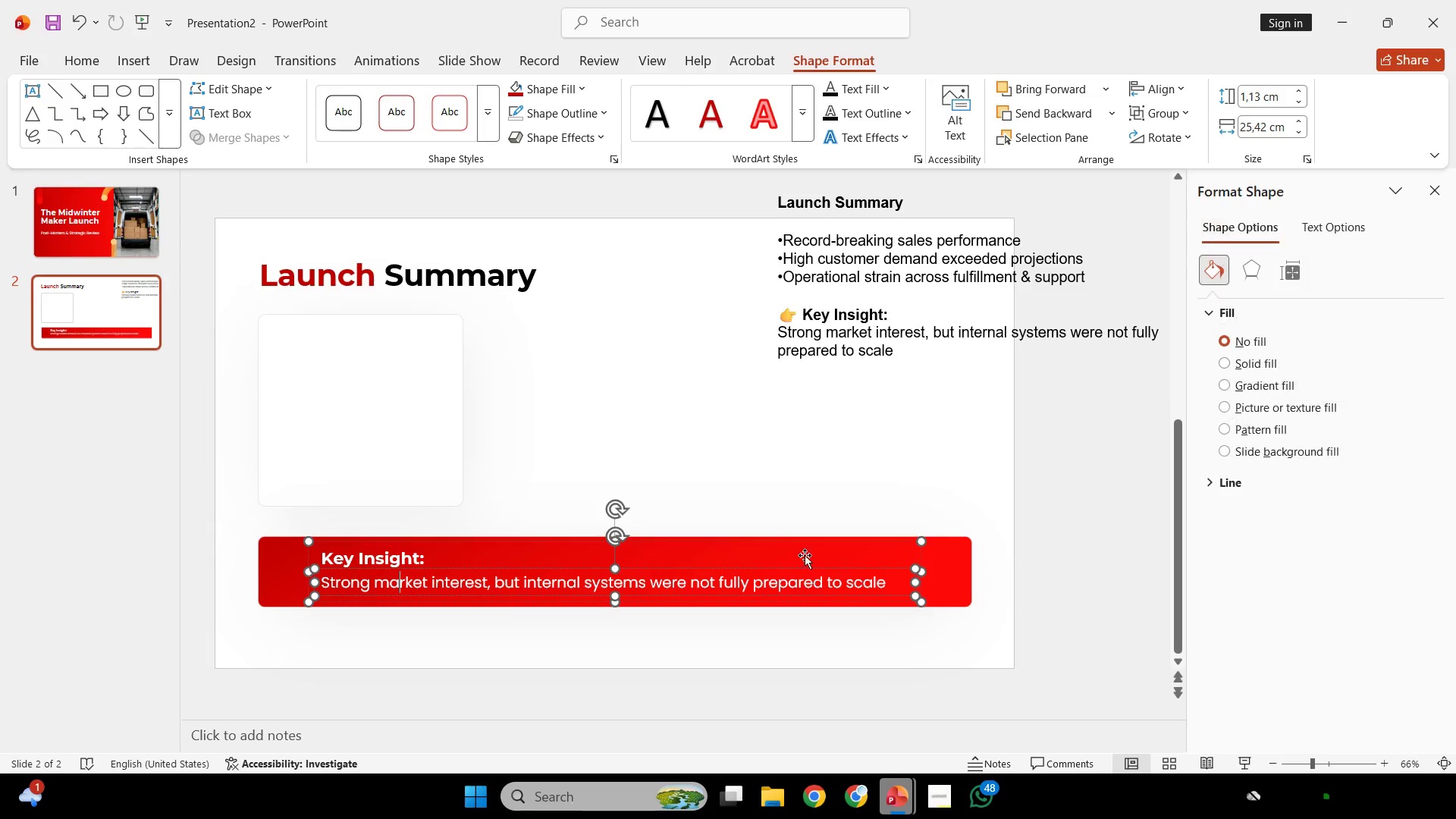 
hold_key(key=ShiftLeft, duration=3.06)
left_click_drag(start_coordinate=[921, 558], to_coordinate=[877, 557])
 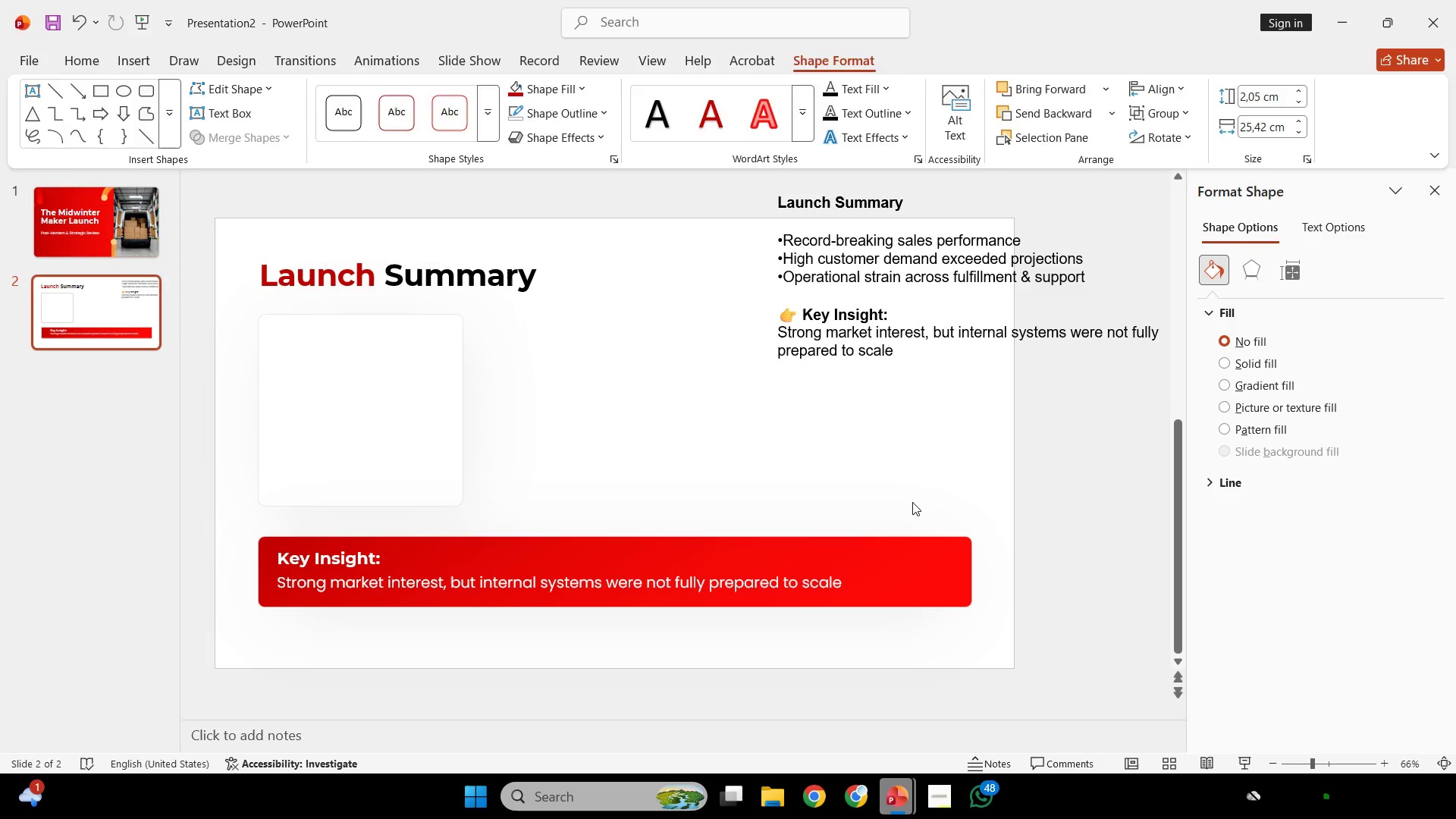 
left_click([912, 502])
 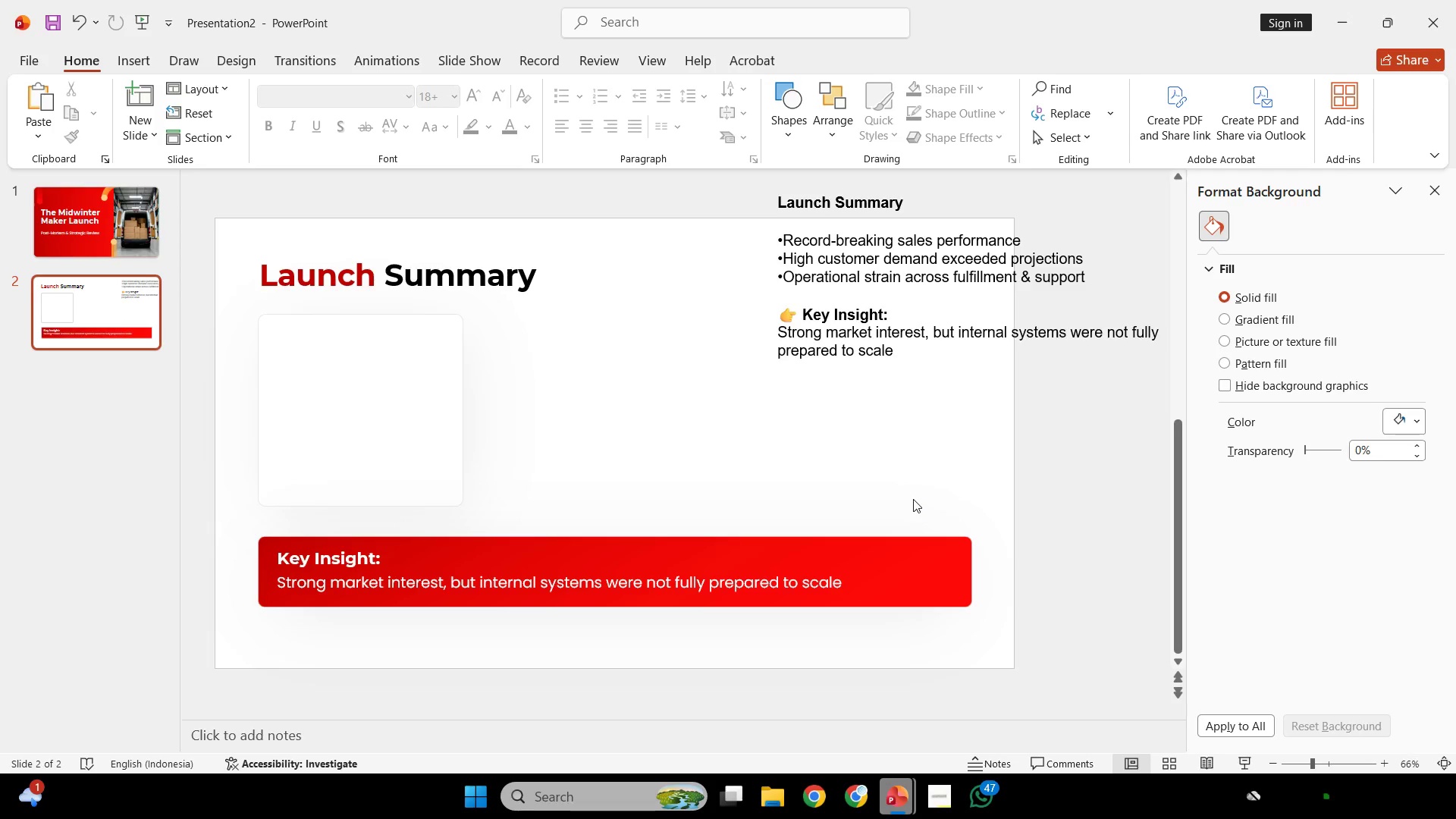 
wait(45.78)
 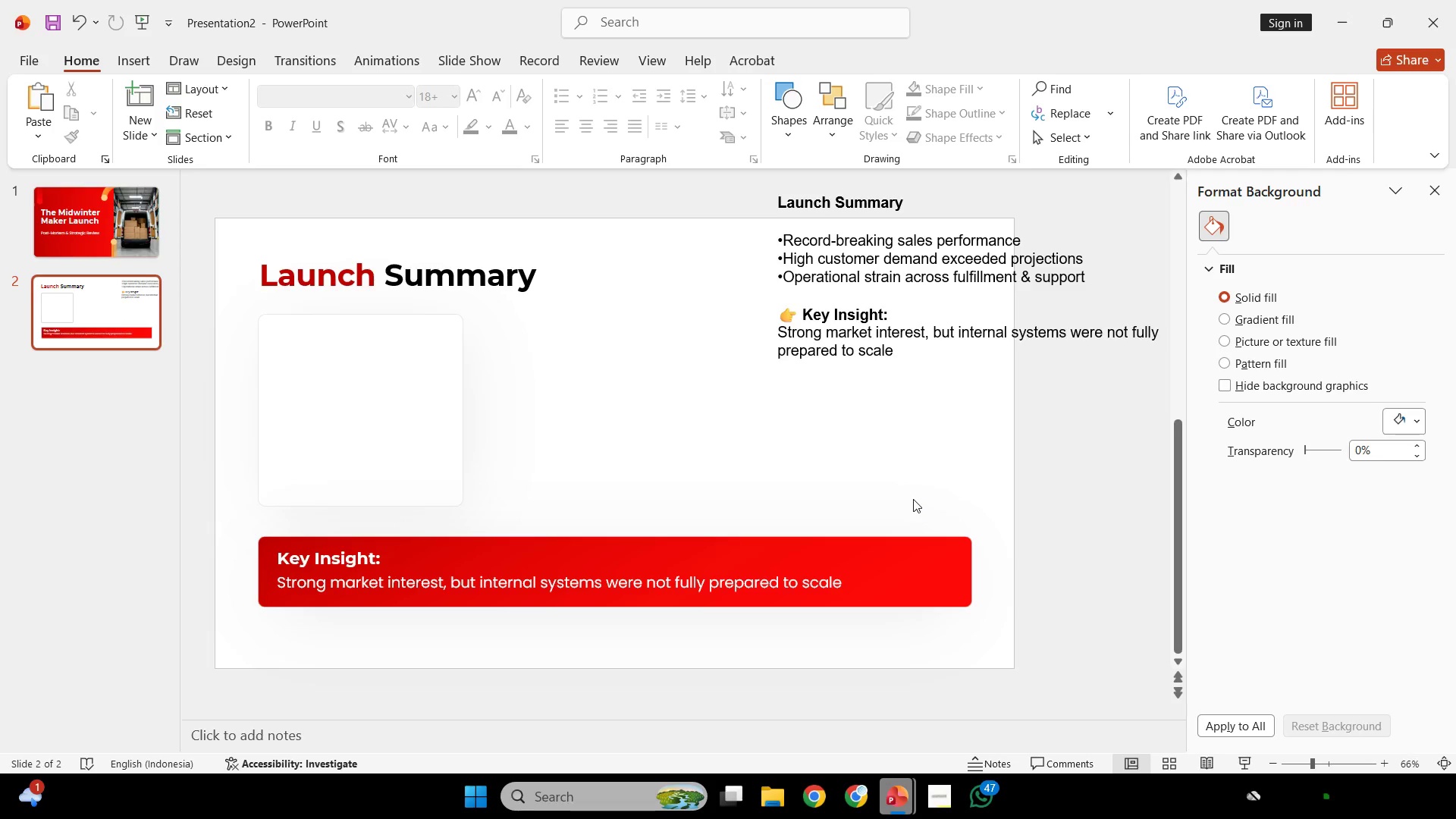 
left_click([732, 391])
 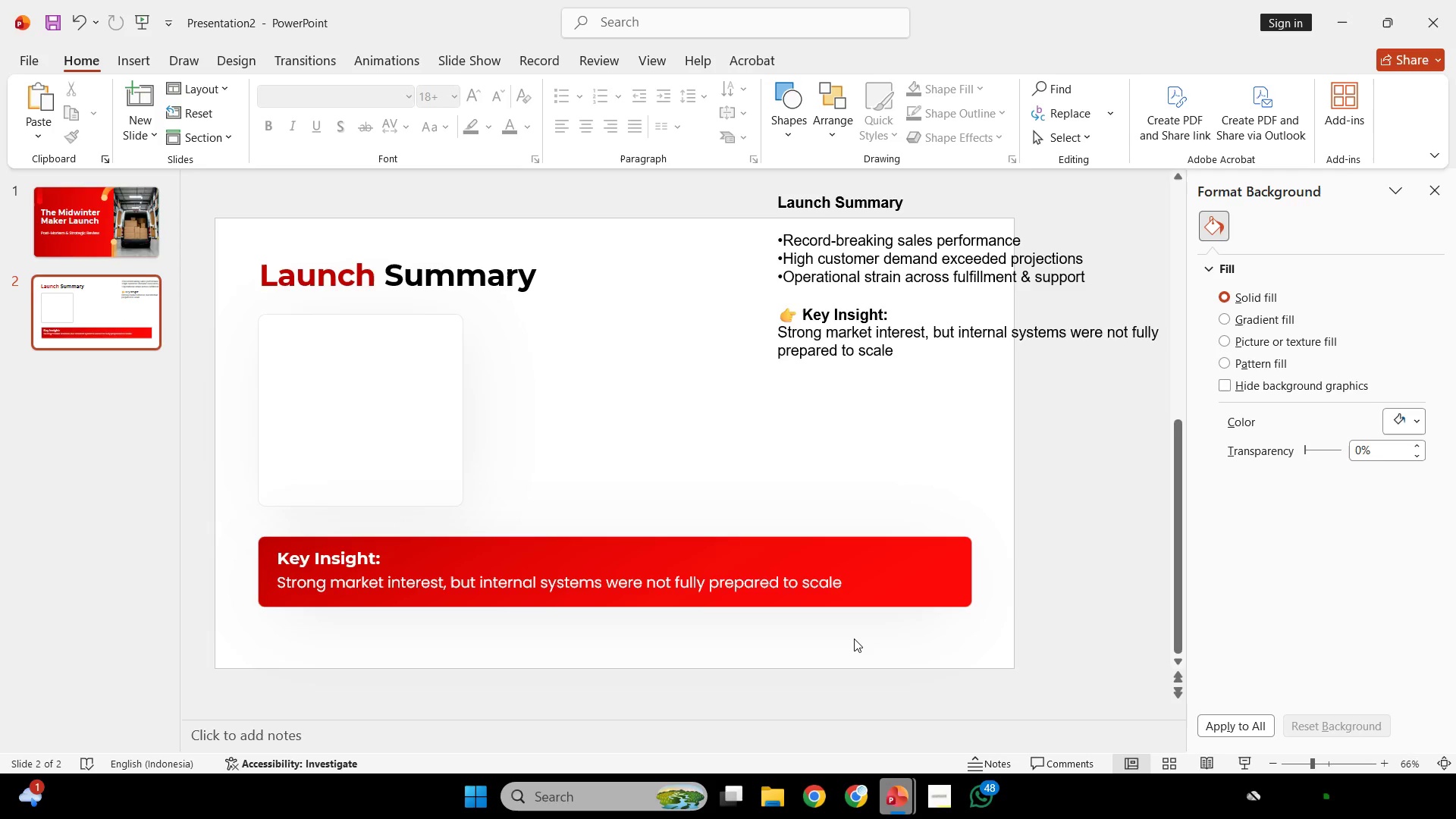 
wait(29.92)
 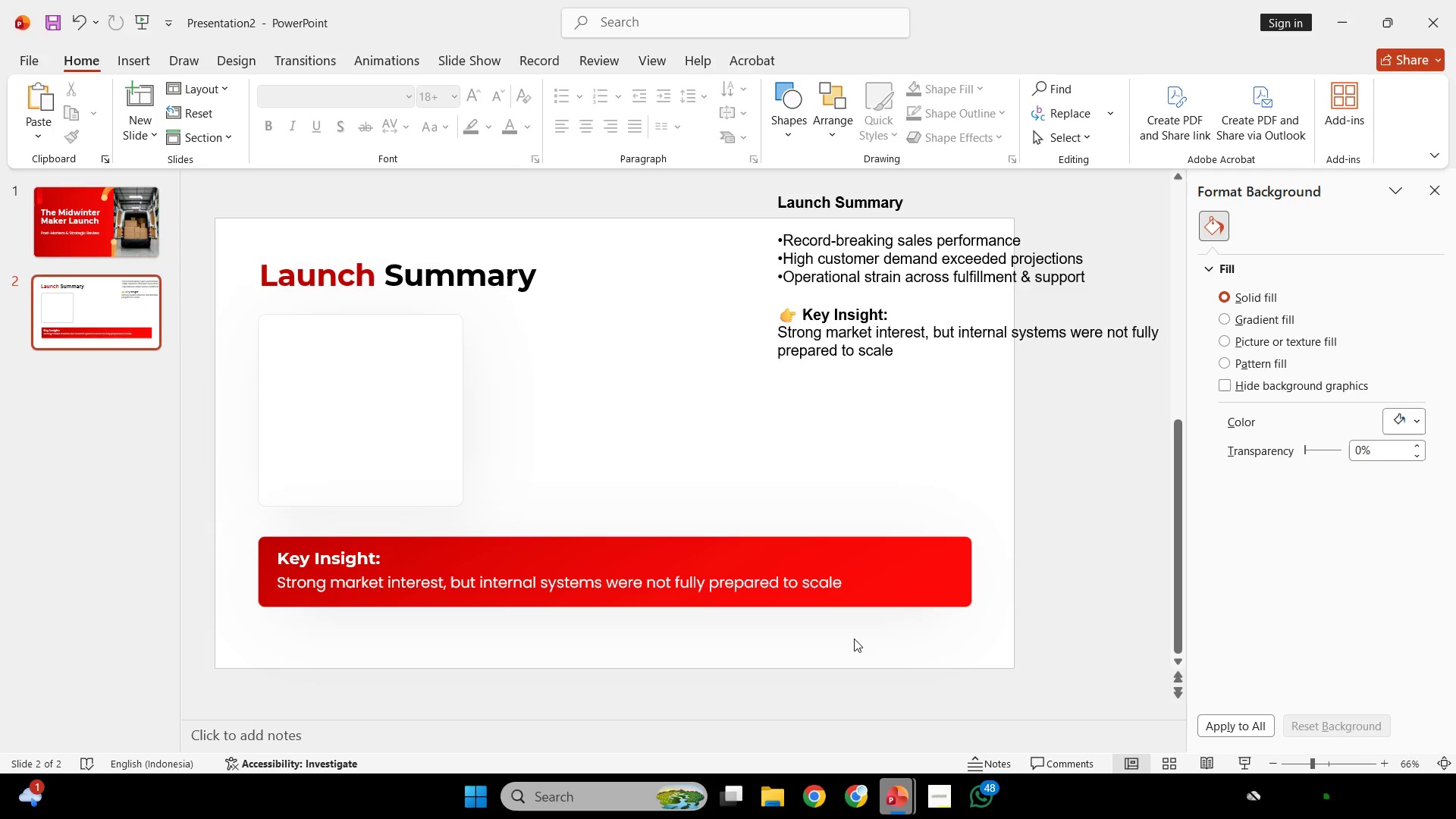 
scroll: coordinate [854, 639], scroll_direction: none, amount: 0.0
 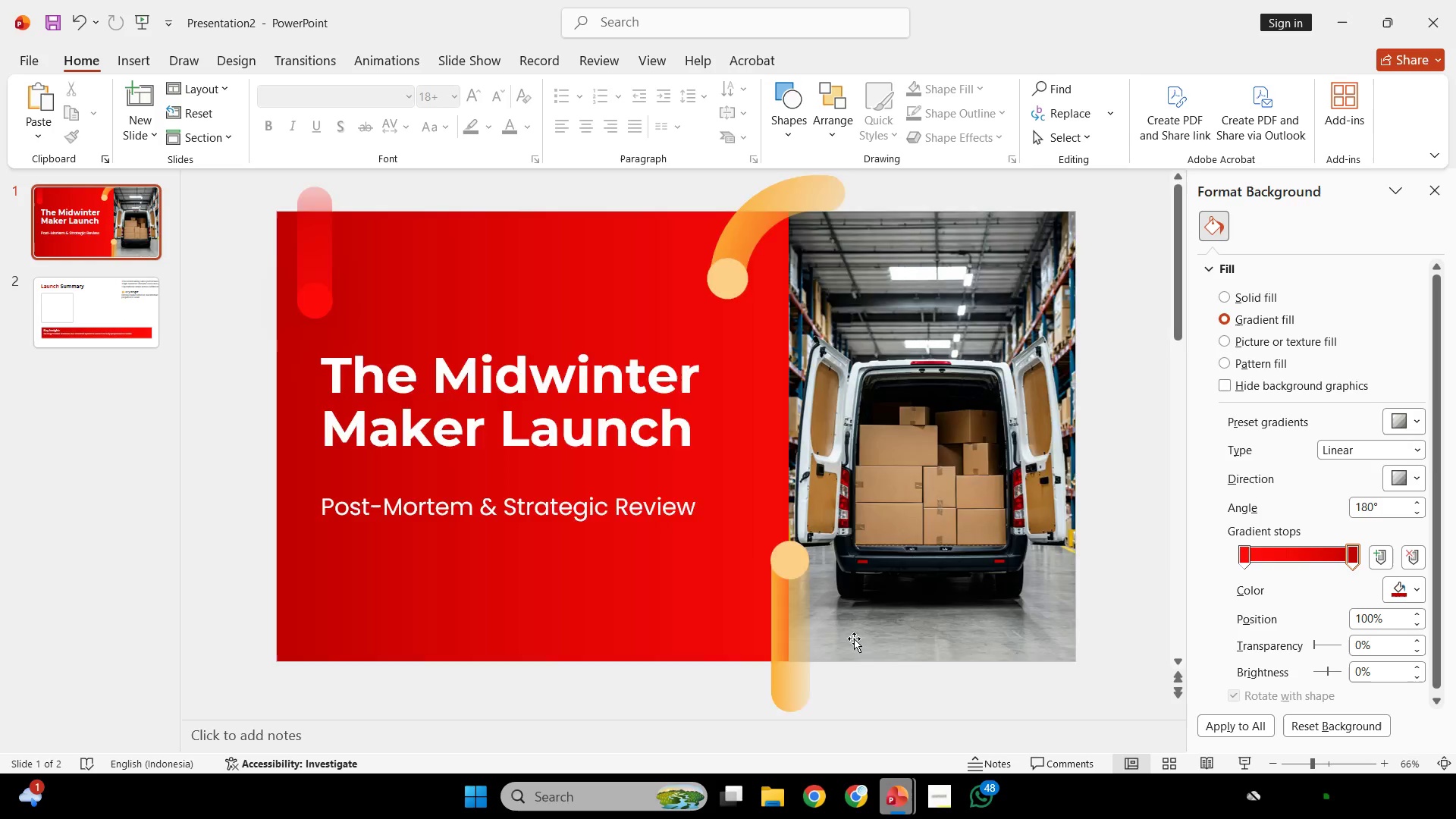 
scroll: coordinate [854, 641], scroll_direction: down, amount: 4.0
 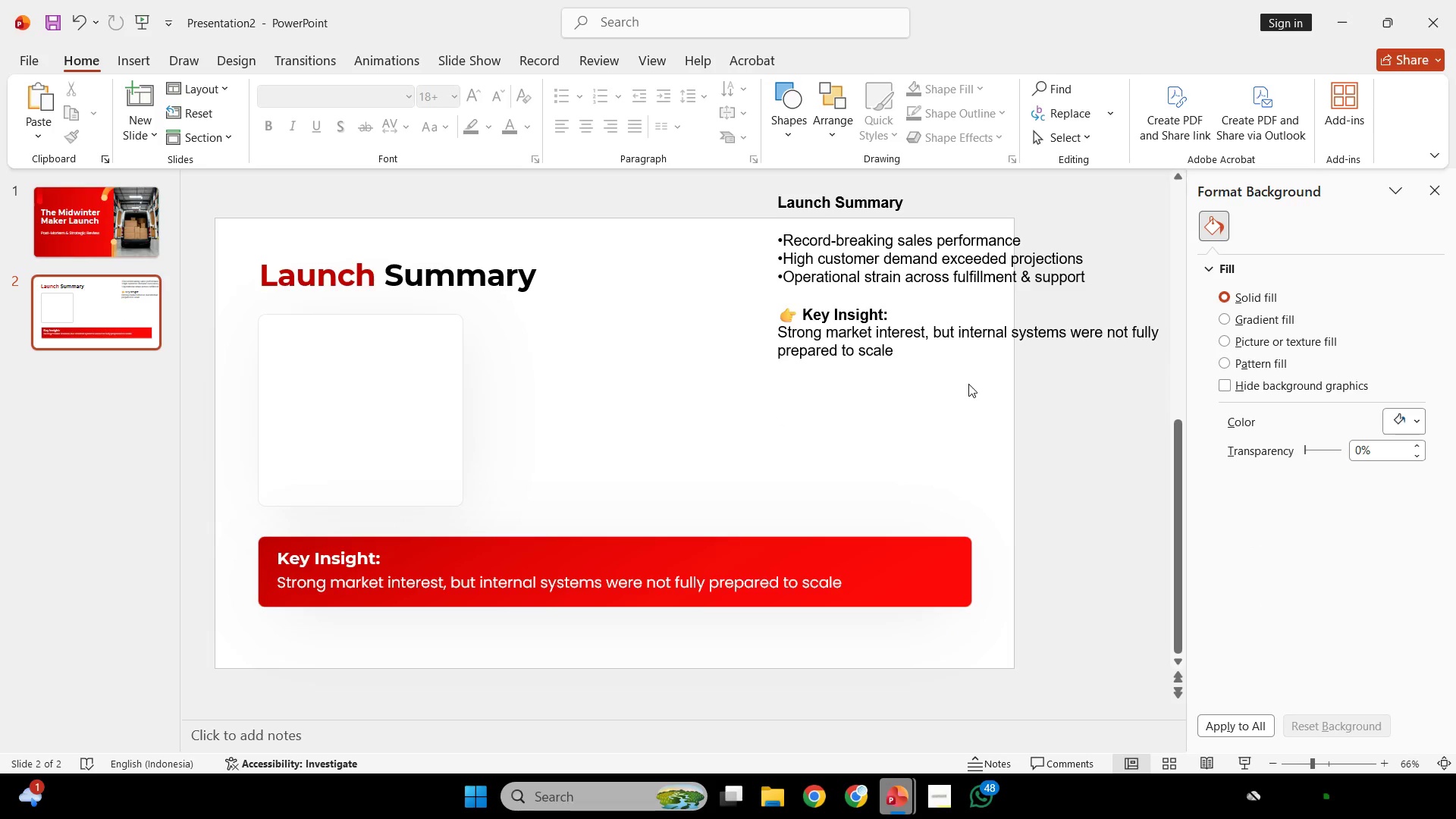 
wait(6.8)
 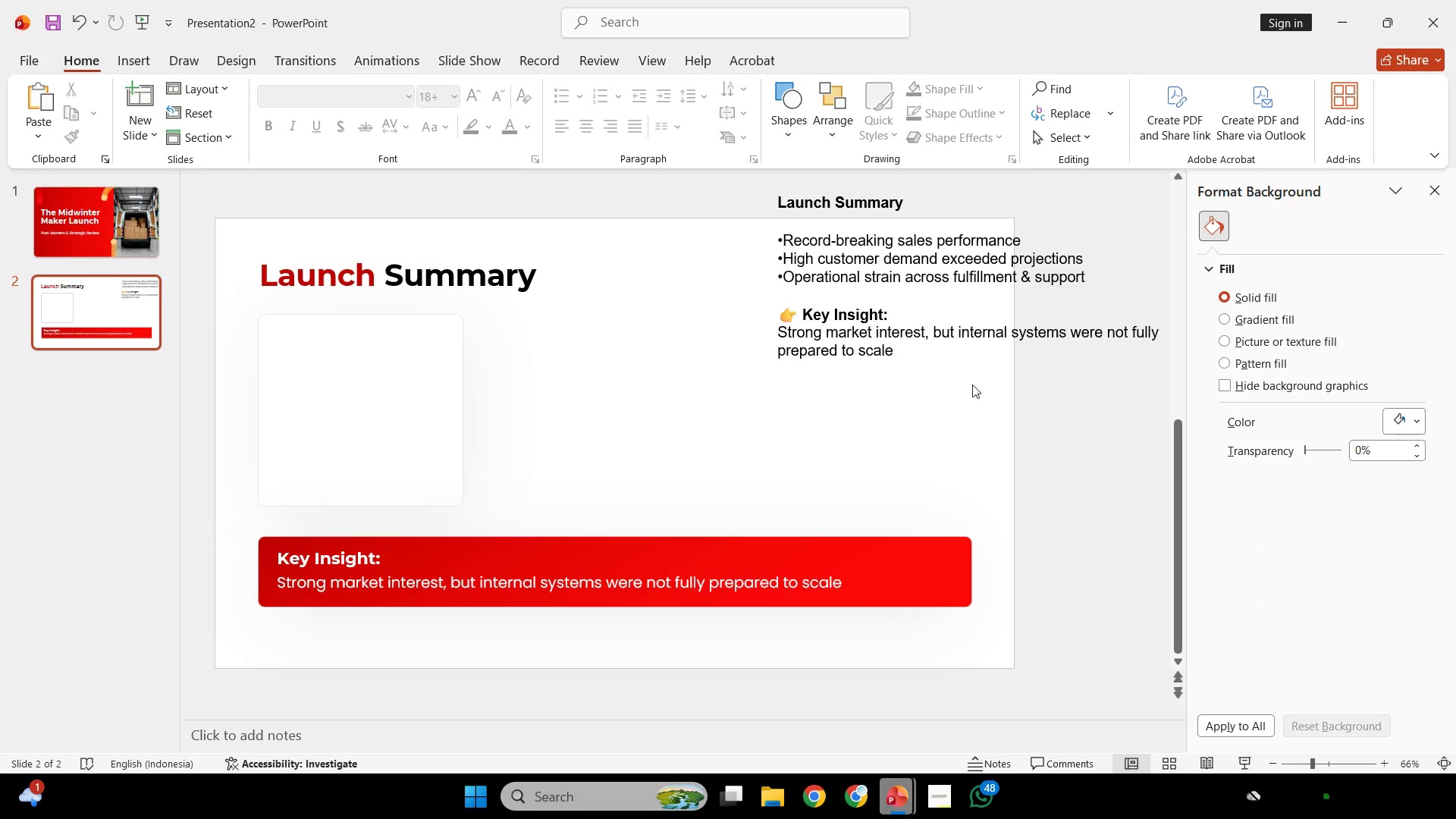 
left_click([750, 538])
 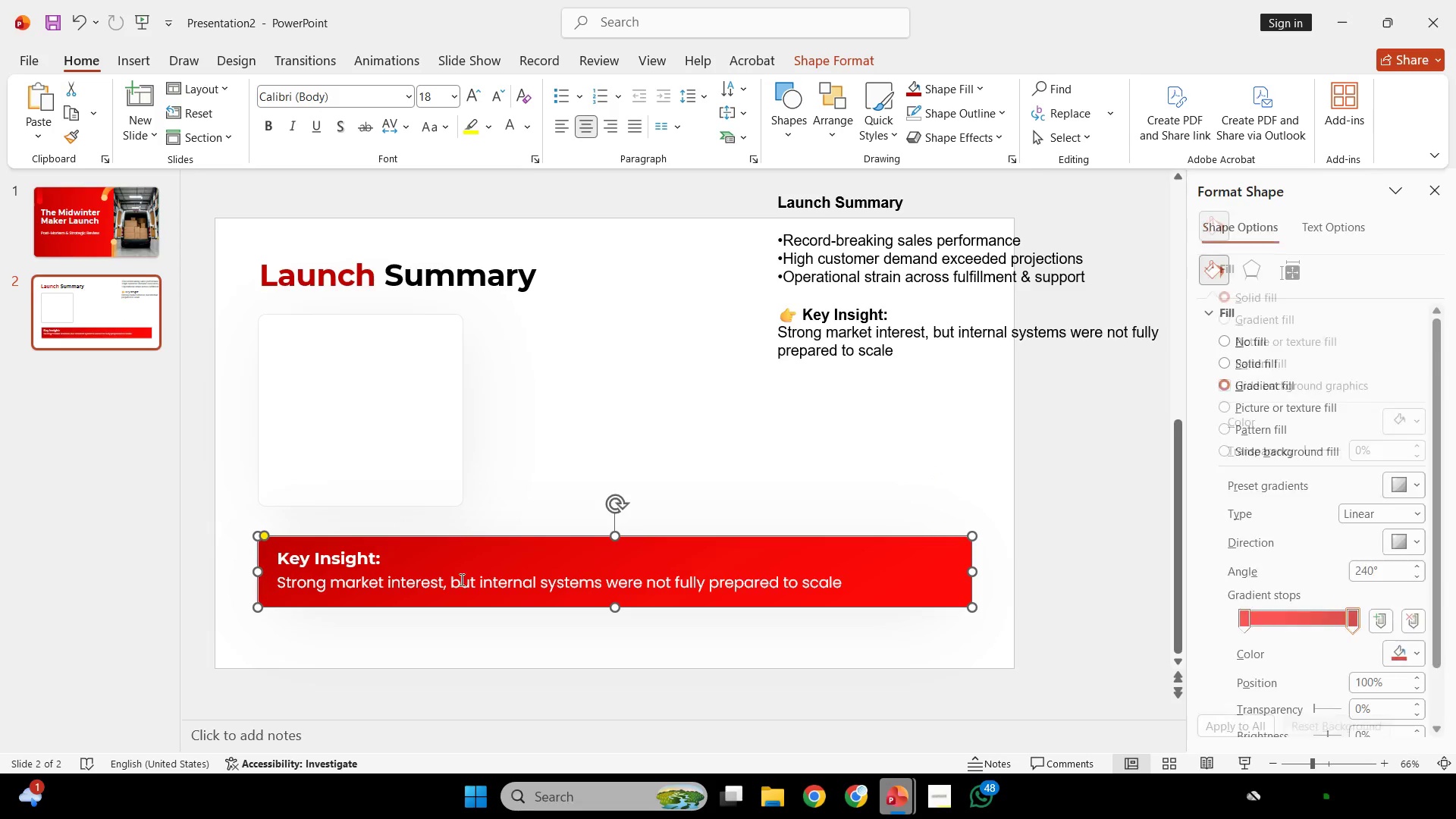 
hold_key(key=ShiftLeft, duration=0.67)
left_click([379, 571])
 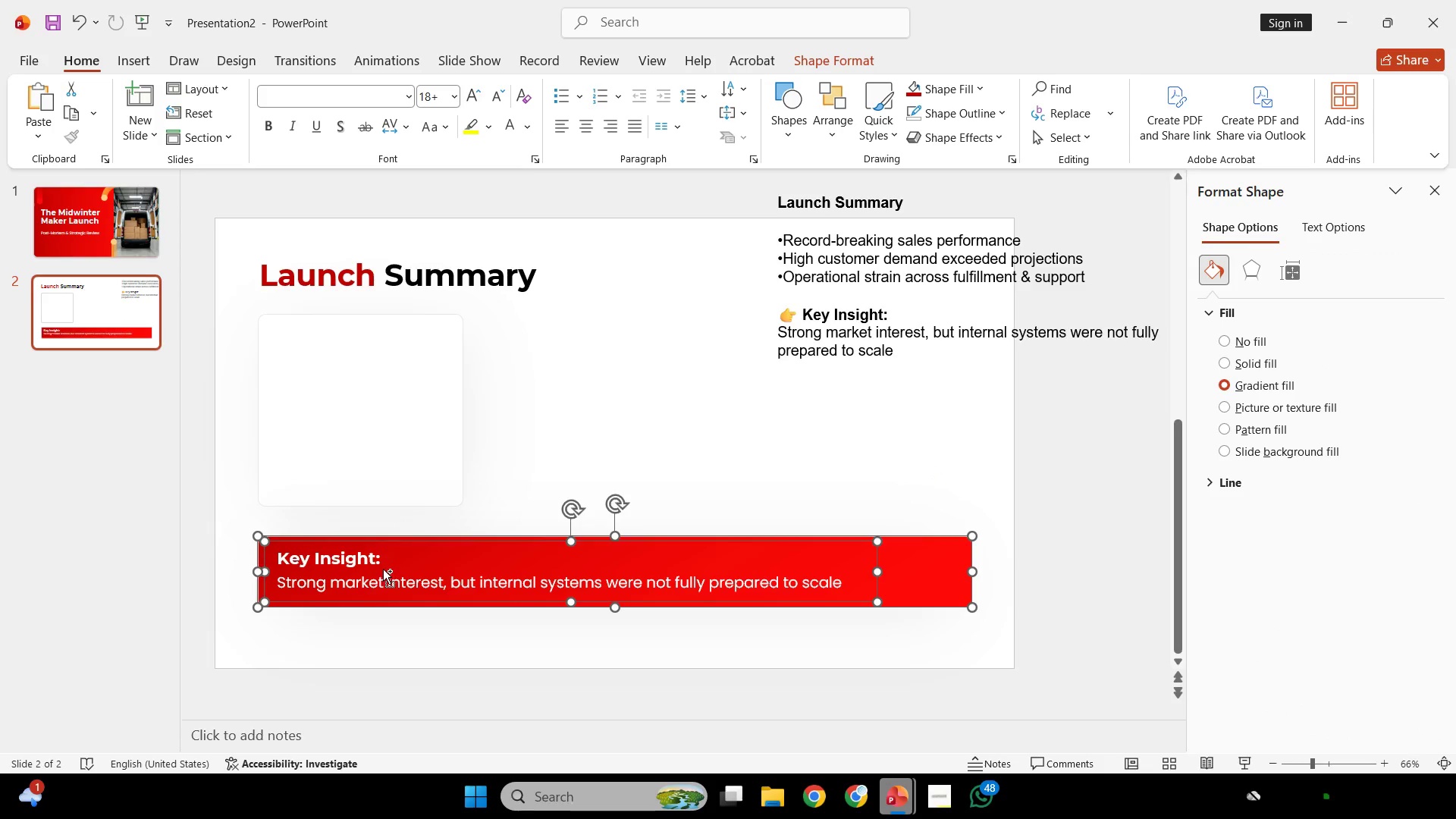 
key(Control+G)
 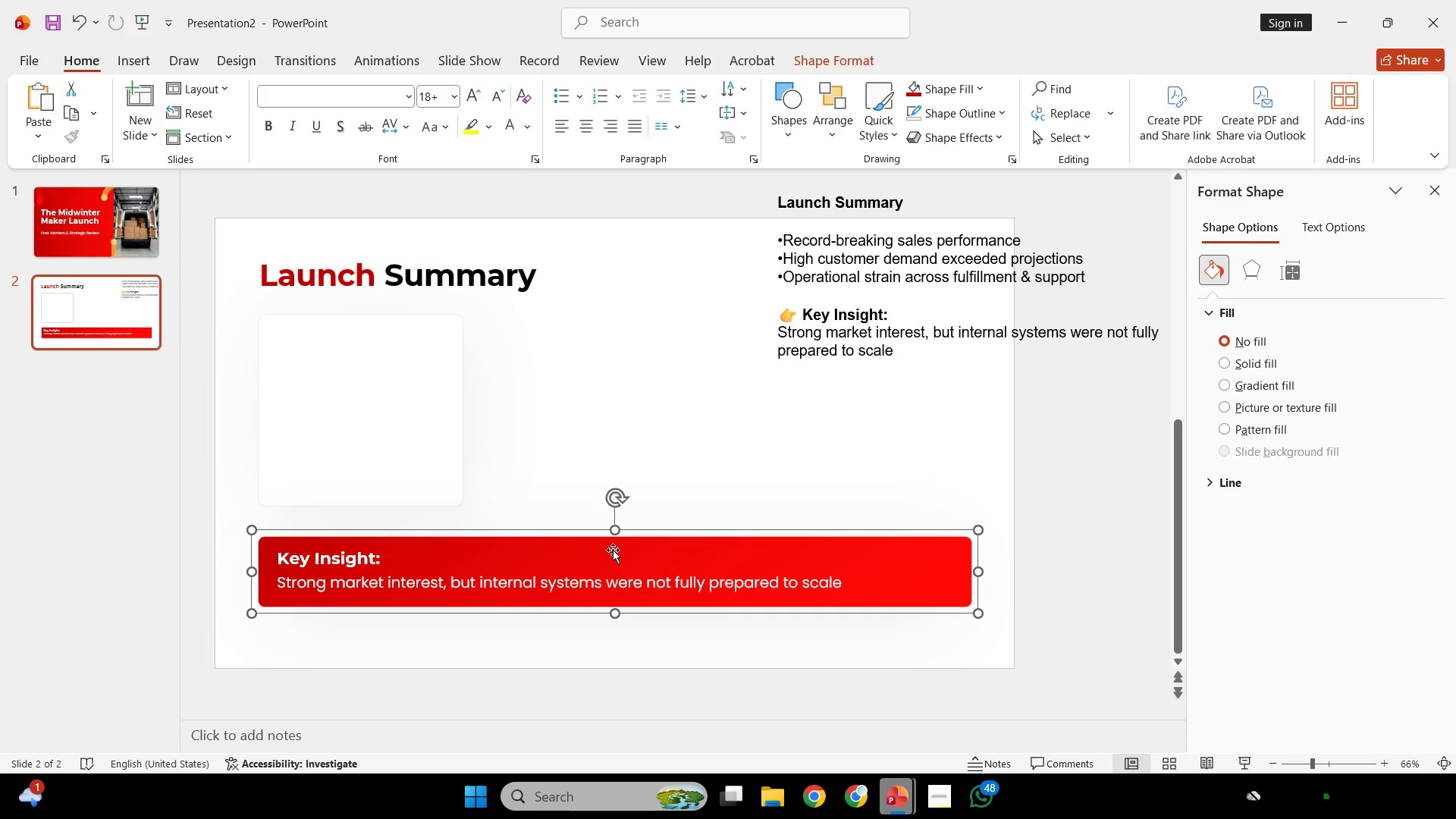 
hold_key(key=ShiftLeft, duration=0.77)
left_click_drag(start_coordinate=[617, 544], to_coordinate=[616, 552])
 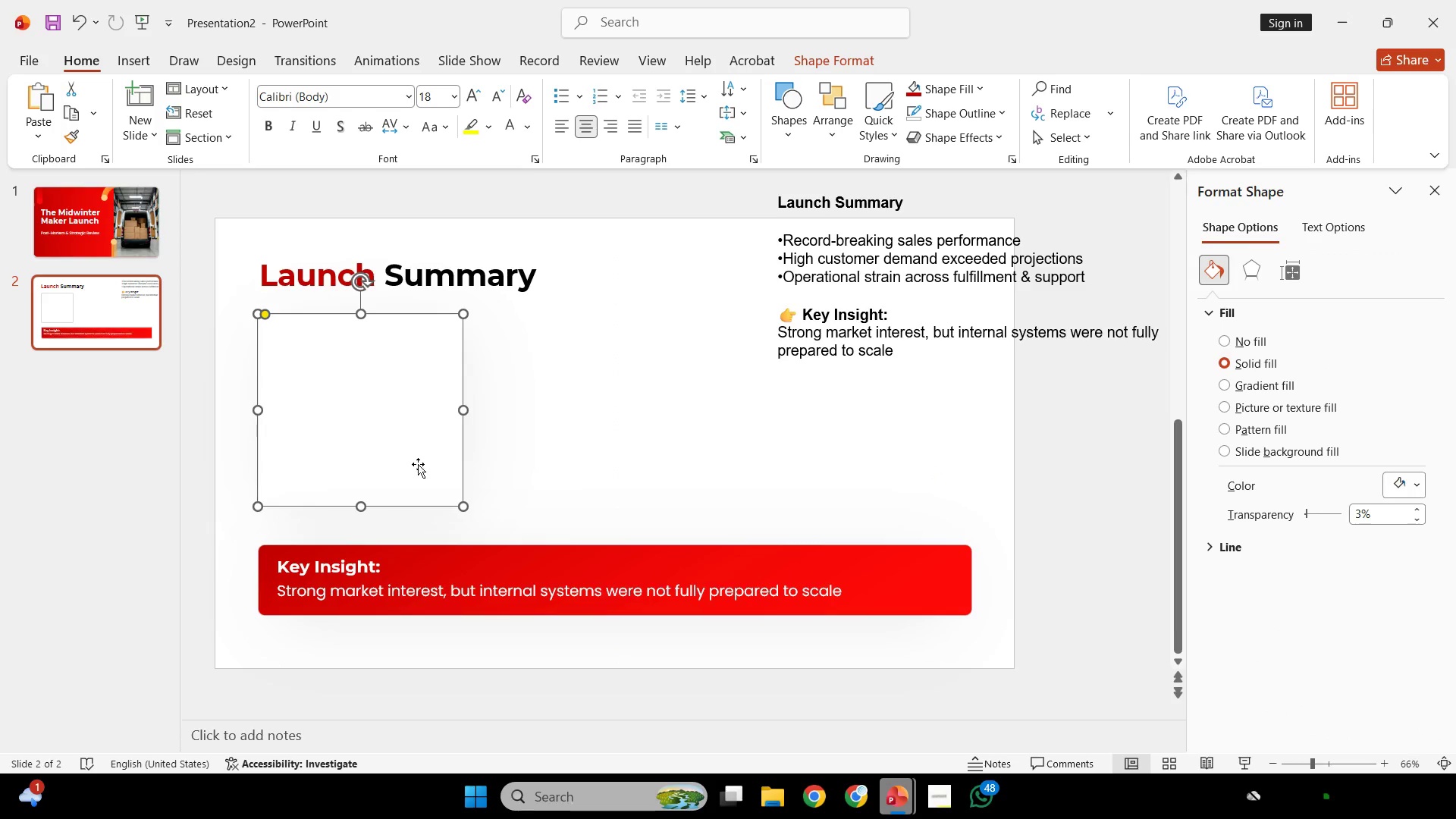 
left_click([419, 464])
 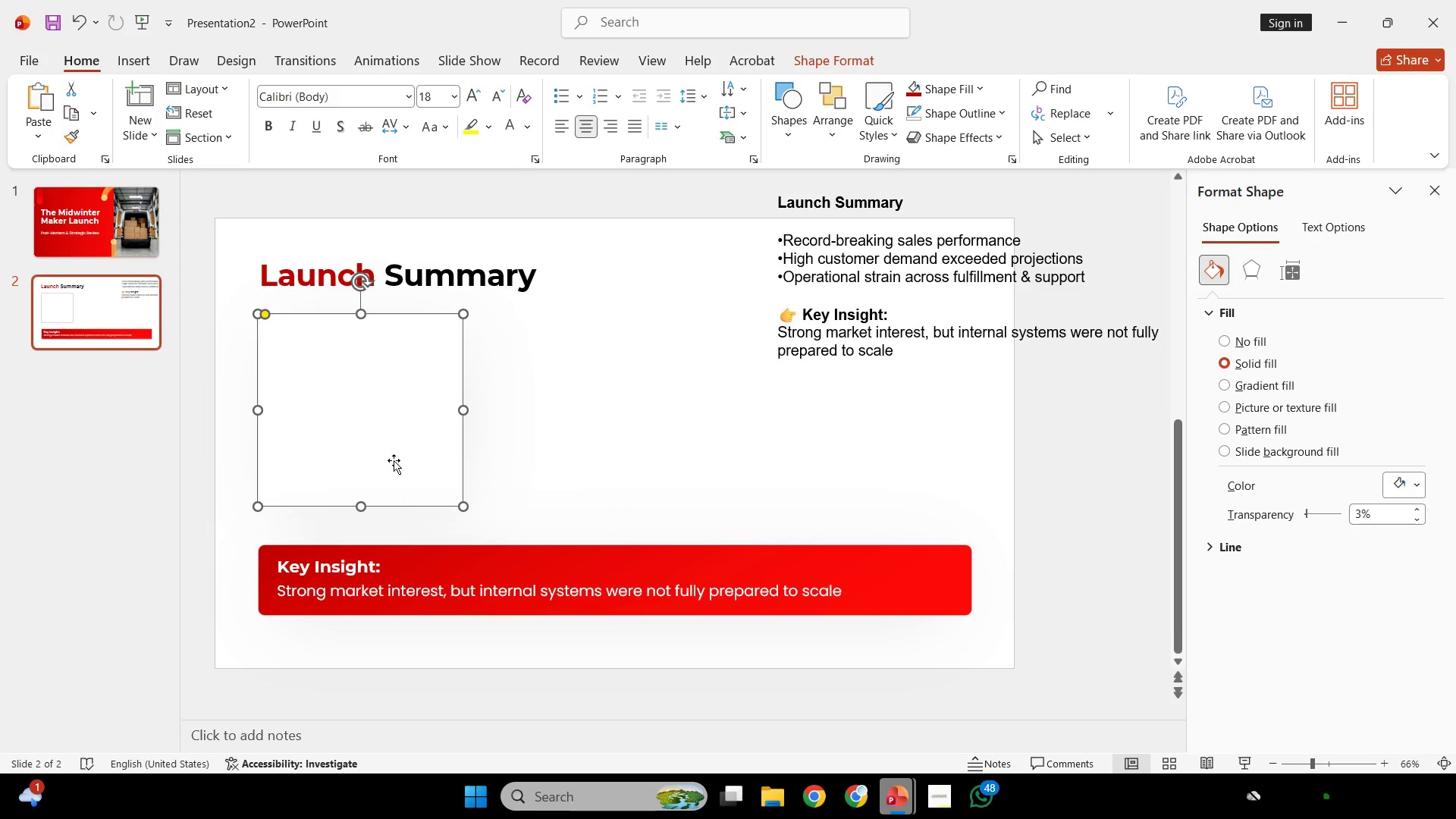 
hold_key(key=ShiftLeft, duration=1.56)
left_click_drag(start_coordinate=[397, 441], to_coordinate=[392, 453])
 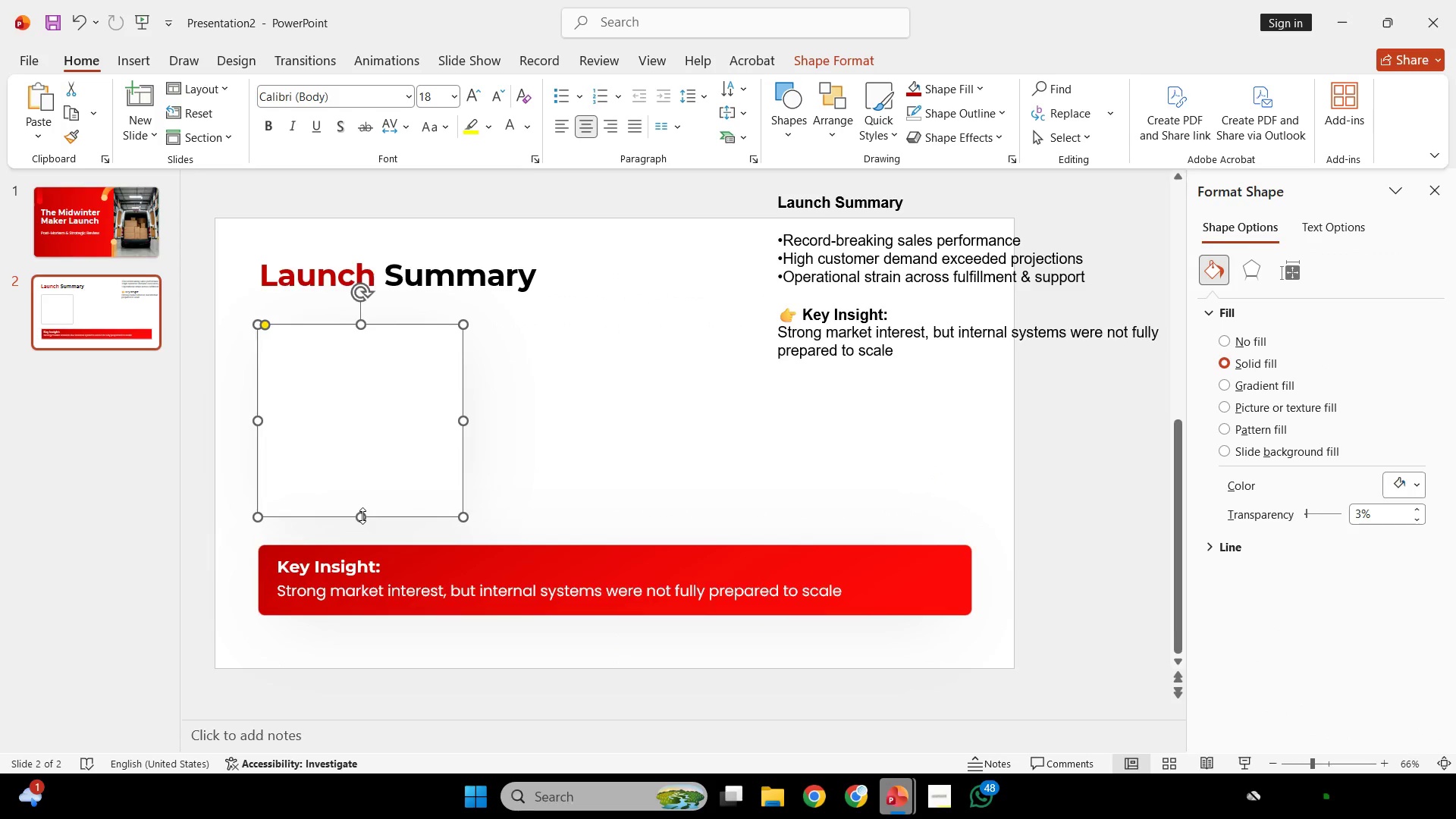 
left_click_drag(start_coordinate=[362, 516], to_coordinate=[362, 523])
 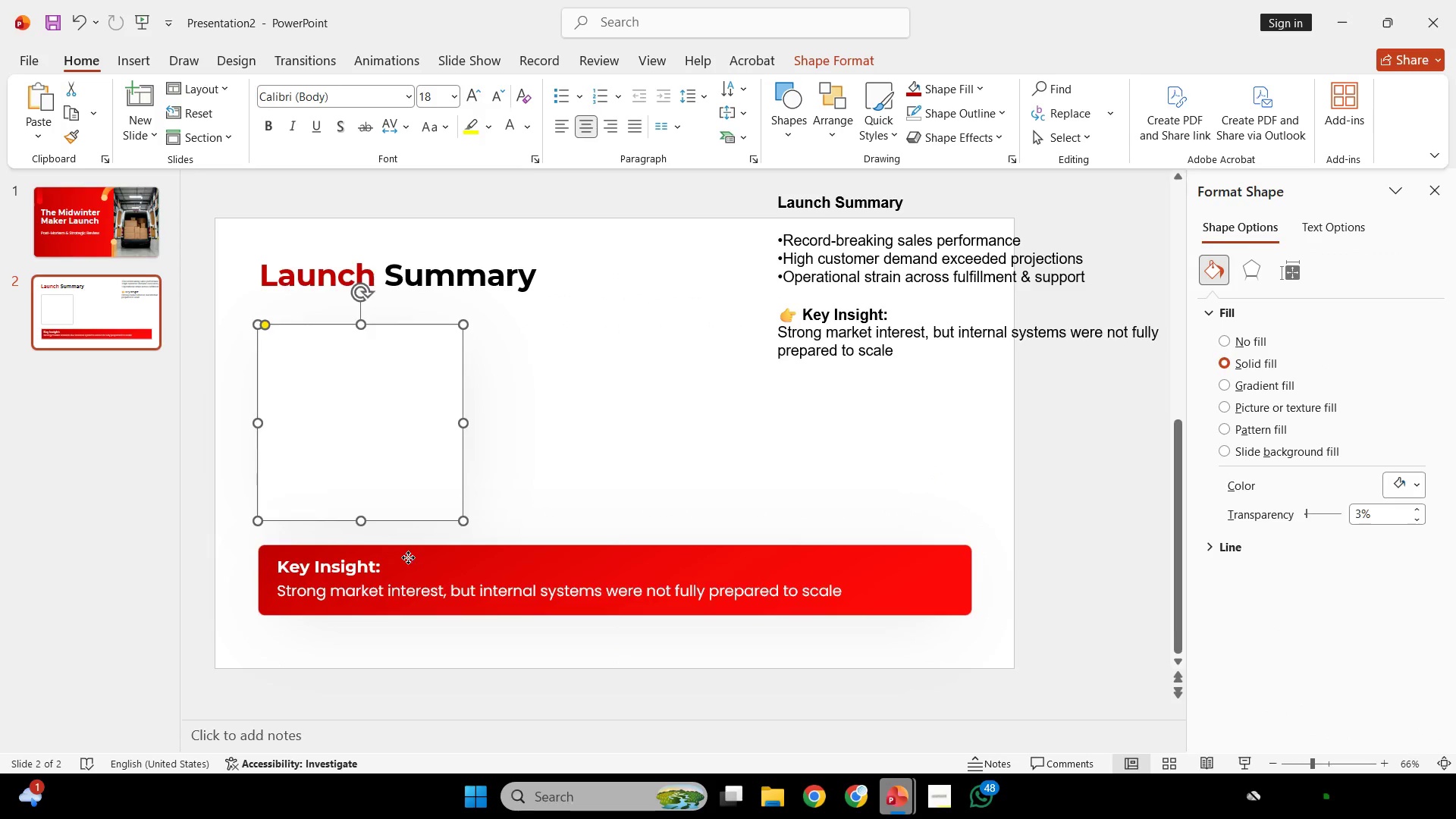 
left_click([408, 557])
 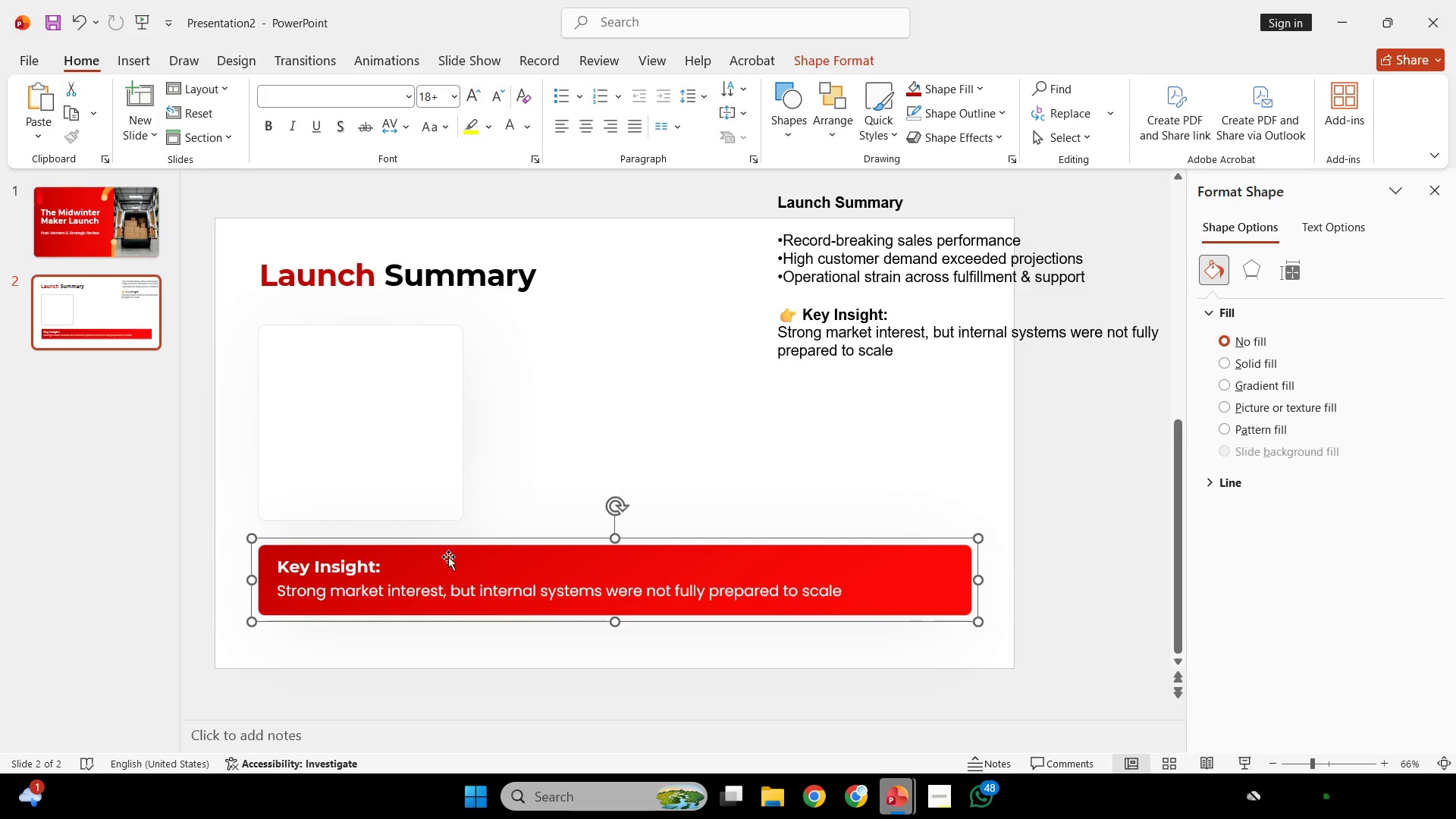 
hold_key(key=ShiftLeft, duration=1.42)
left_click_drag(start_coordinate=[460, 555], to_coordinate=[460, 562])
 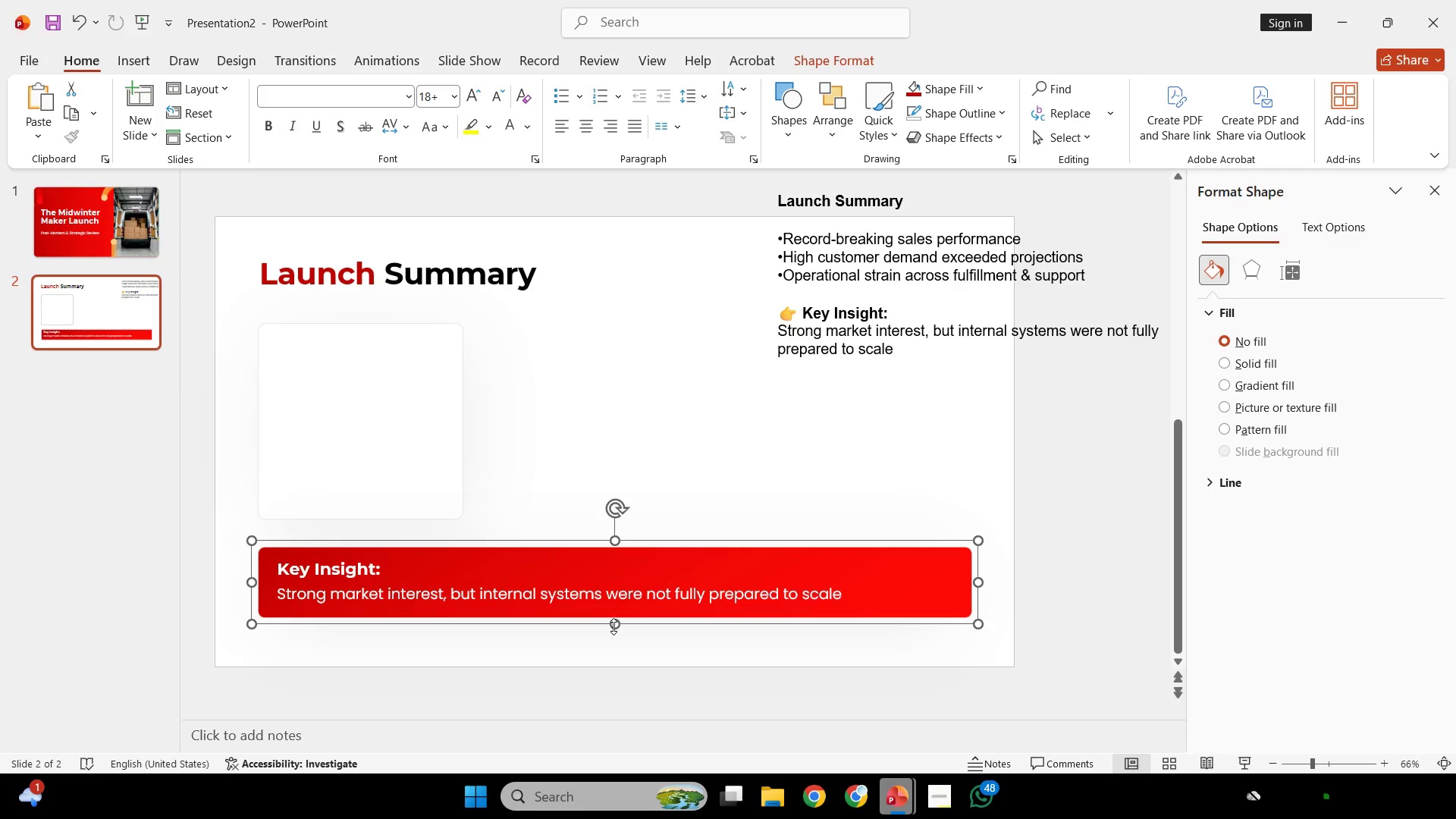 
left_click_drag(start_coordinate=[613, 626], to_coordinate=[613, 611])
 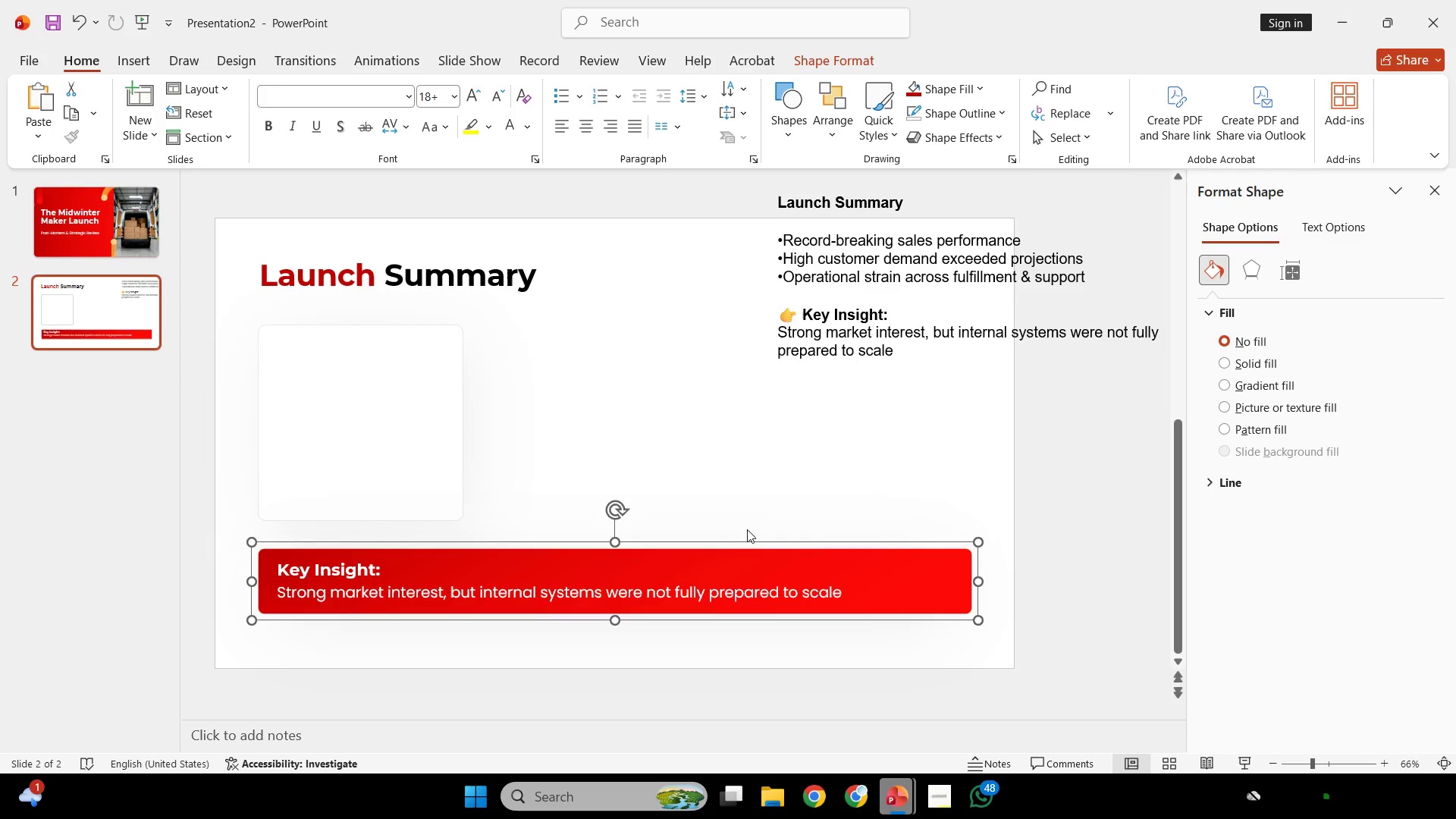 
left_click([767, 497])
 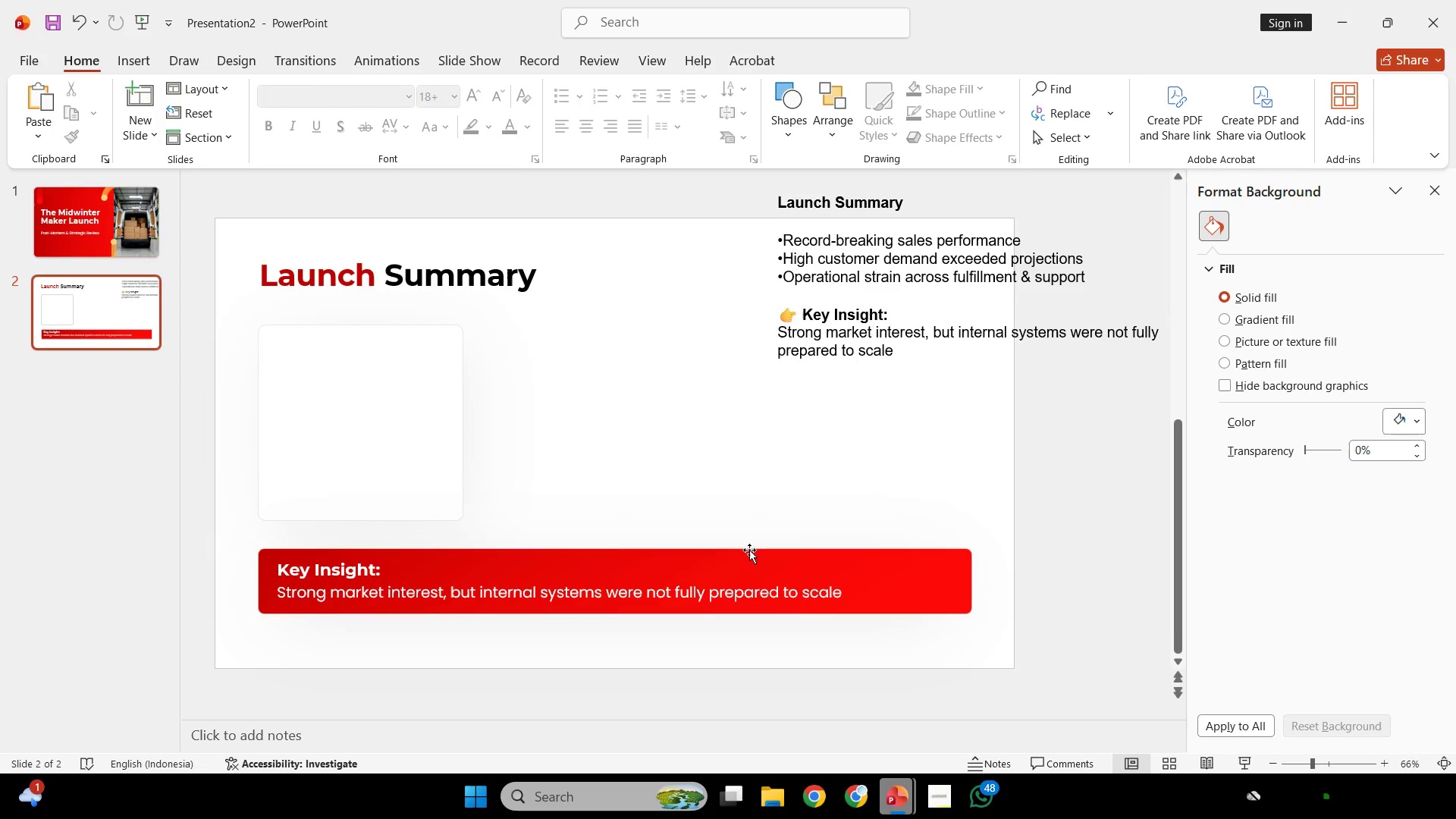 
left_click([749, 550])
 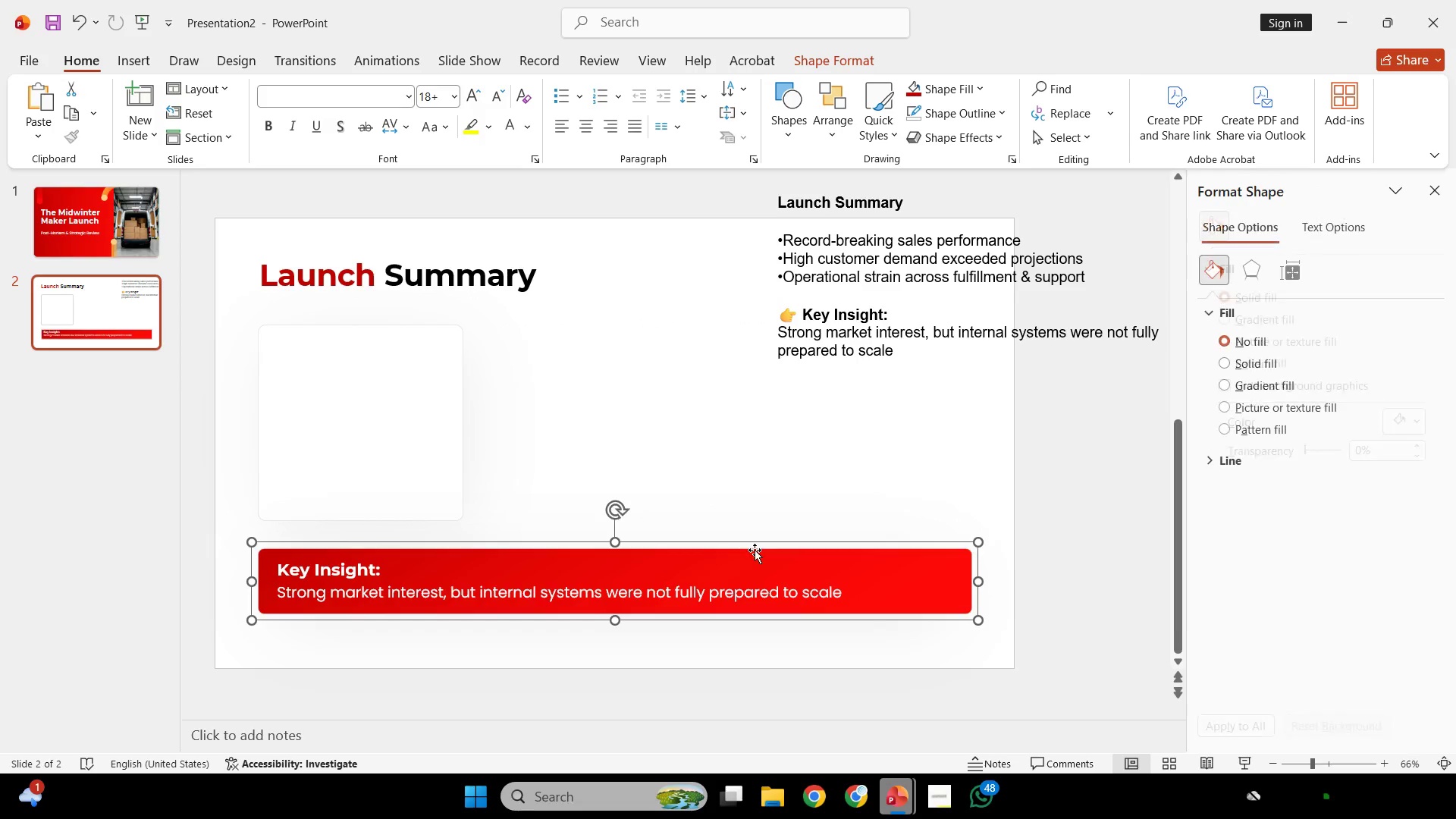 
hold_key(key=ShiftLeft, duration=1.06)
left_click_drag(start_coordinate=[755, 552], to_coordinate=[755, 557])
 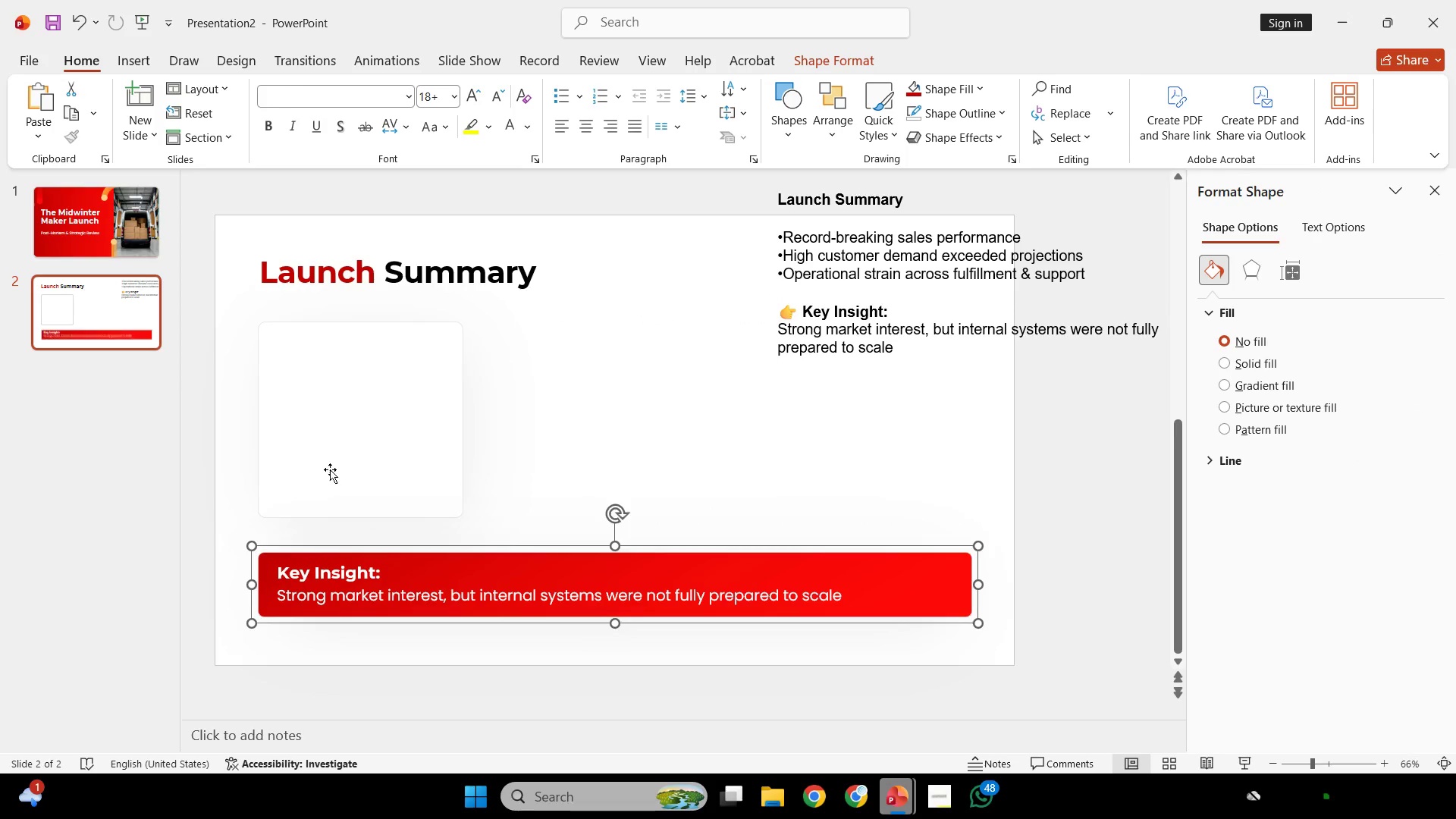 
left_click([330, 469])
 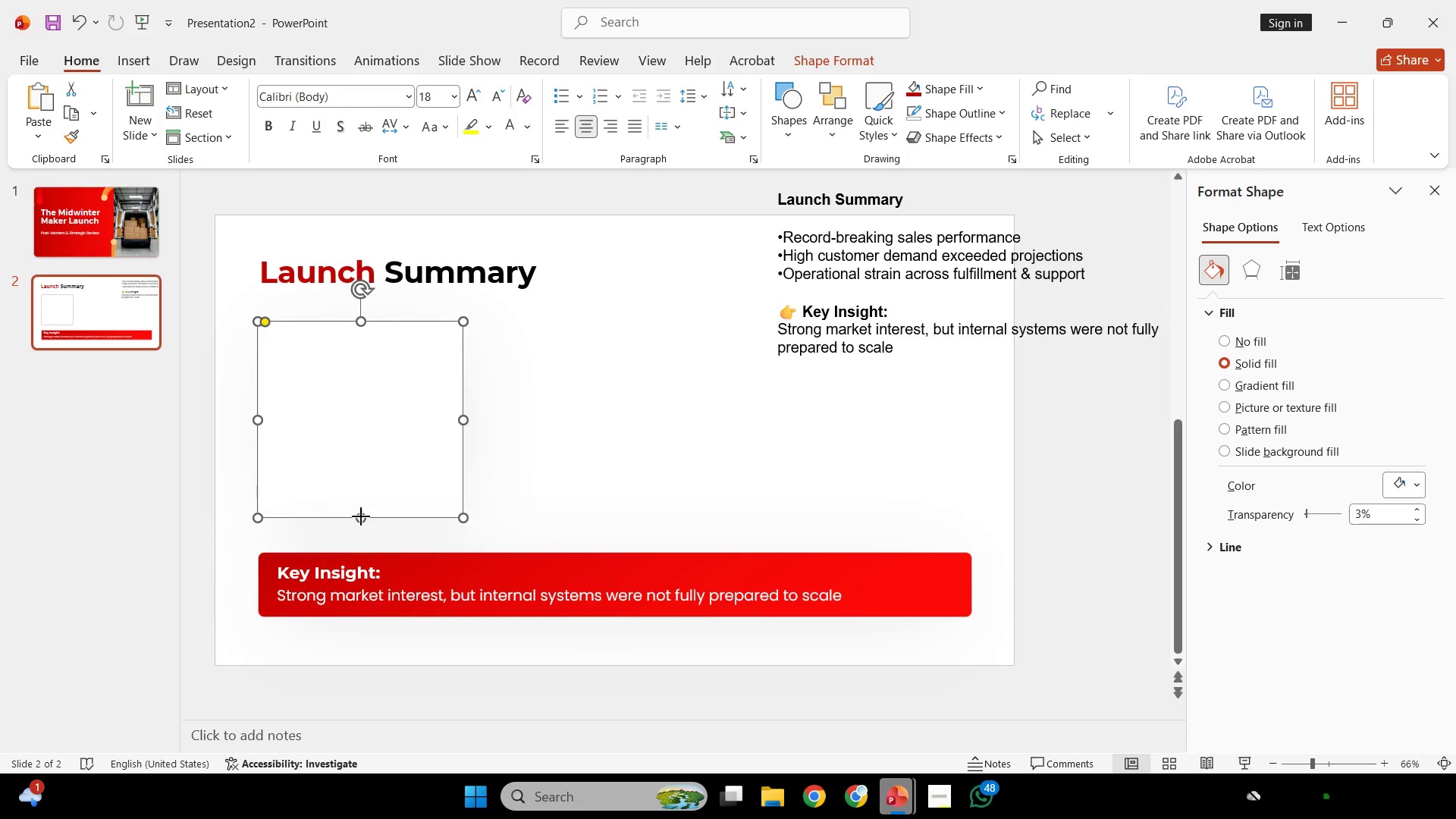 
left_click_drag(start_coordinate=[361, 516], to_coordinate=[362, 526])
 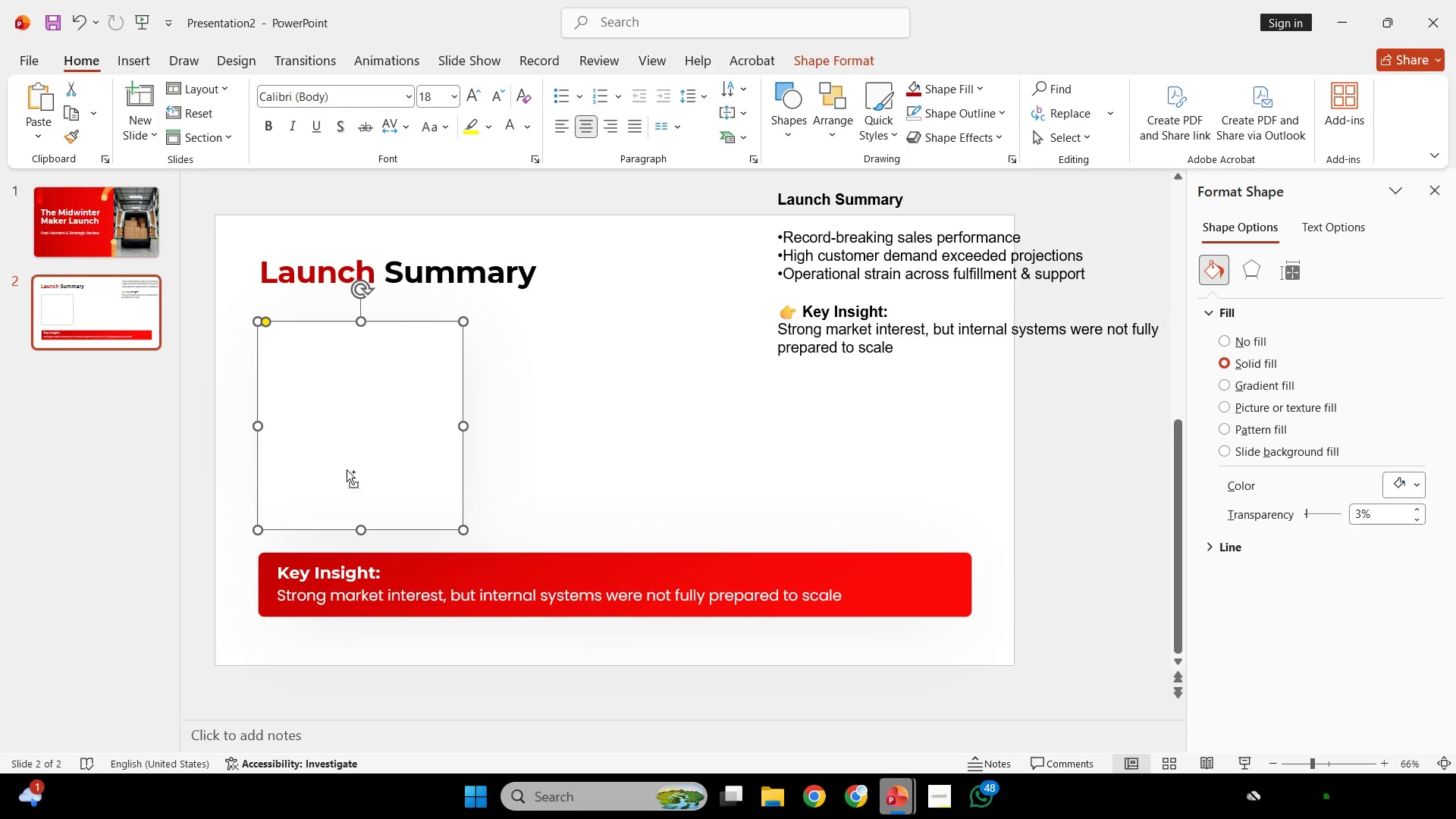 
hold_key(key=ControlLeft, duration=0.47)
 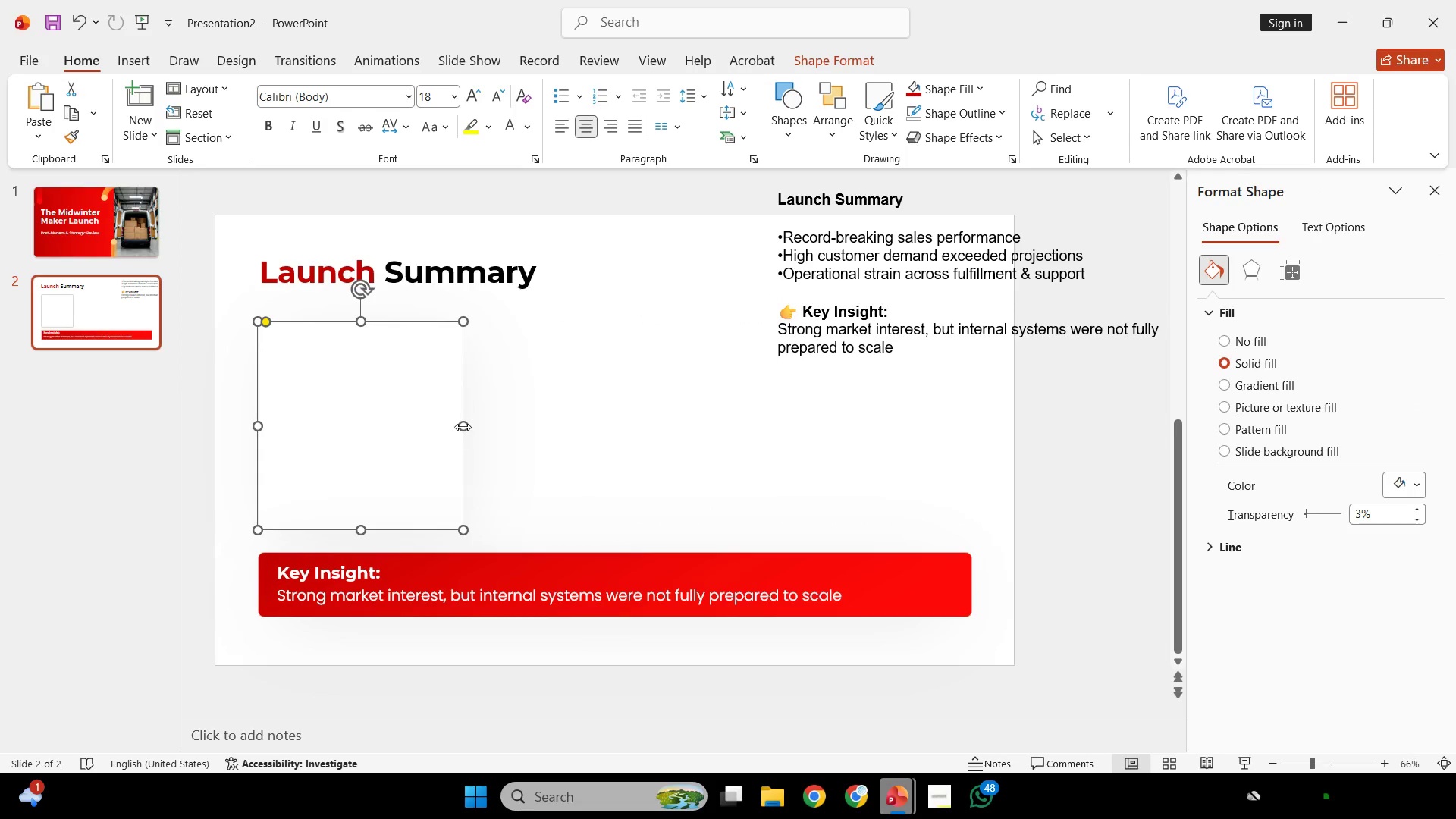 
hold_key(key=ShiftLeft, duration=0.38)
 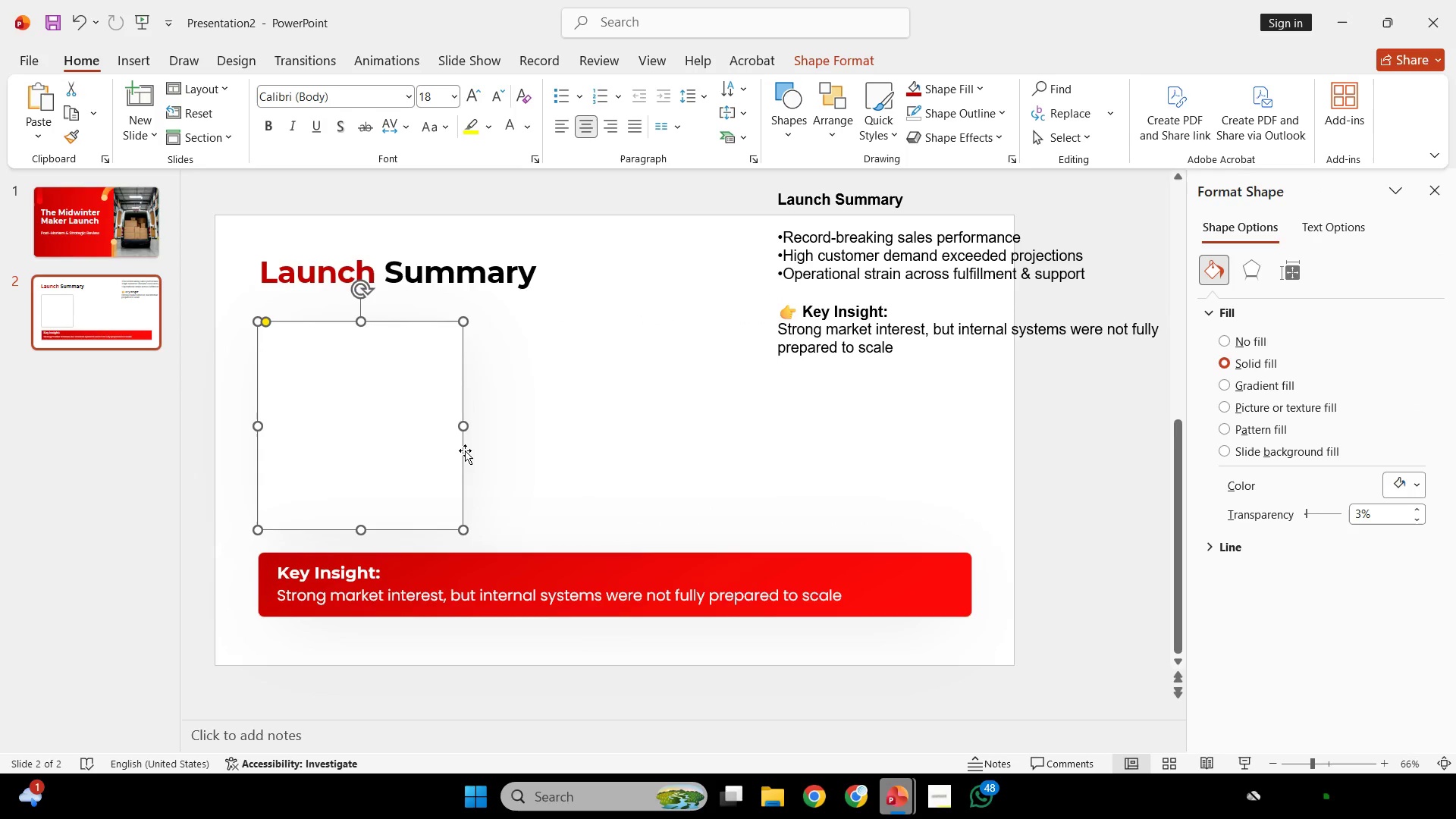 
hold_key(key=ShiftLeft, duration=5.06)
left_click_drag(start_coordinate=[463, 426], to_coordinate=[485, 432])
 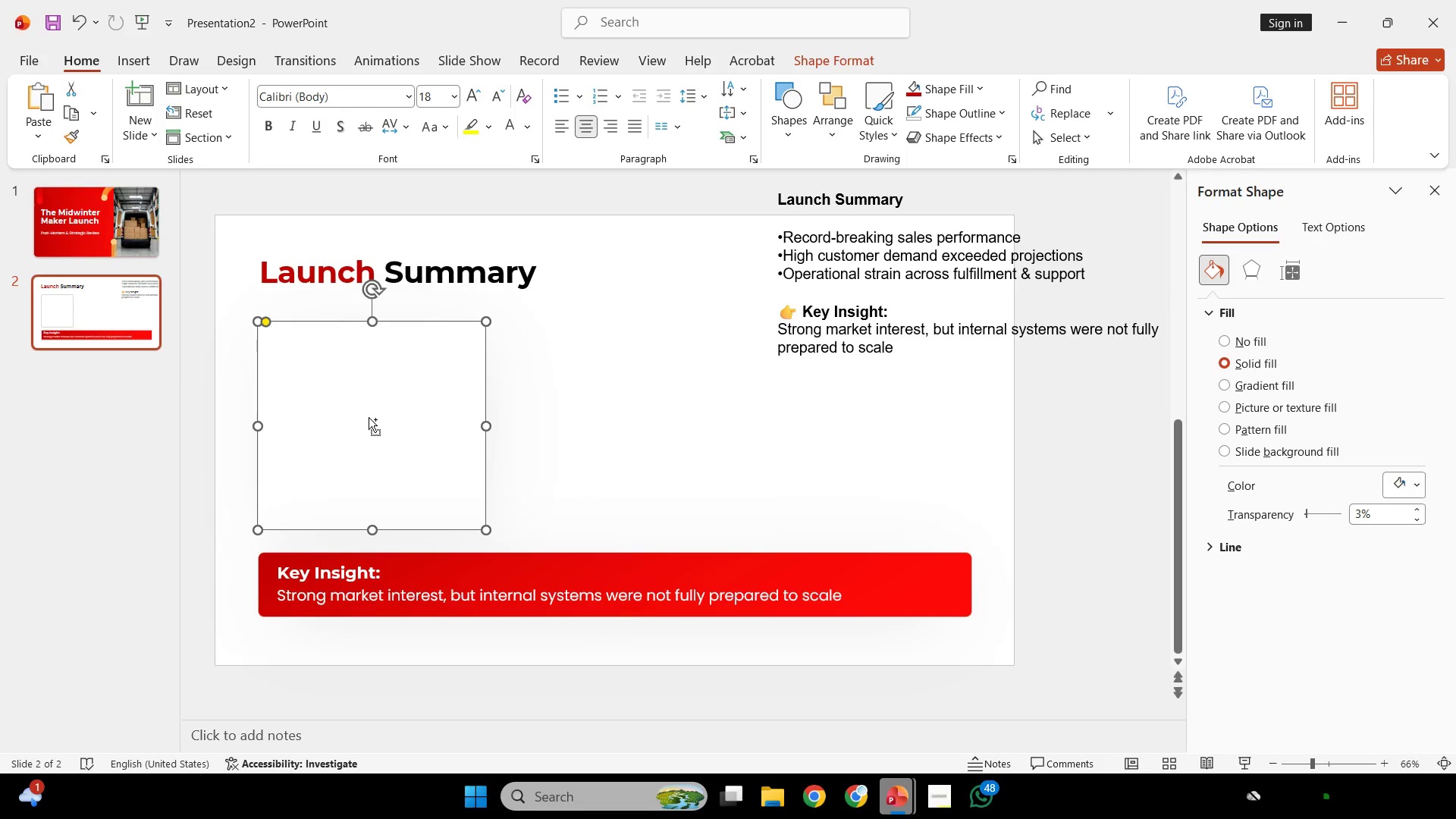 
hold_key(key=ControlLeft, duration=3.91)
left_click_drag(start_coordinate=[369, 416], to_coordinate=[620, 422])
 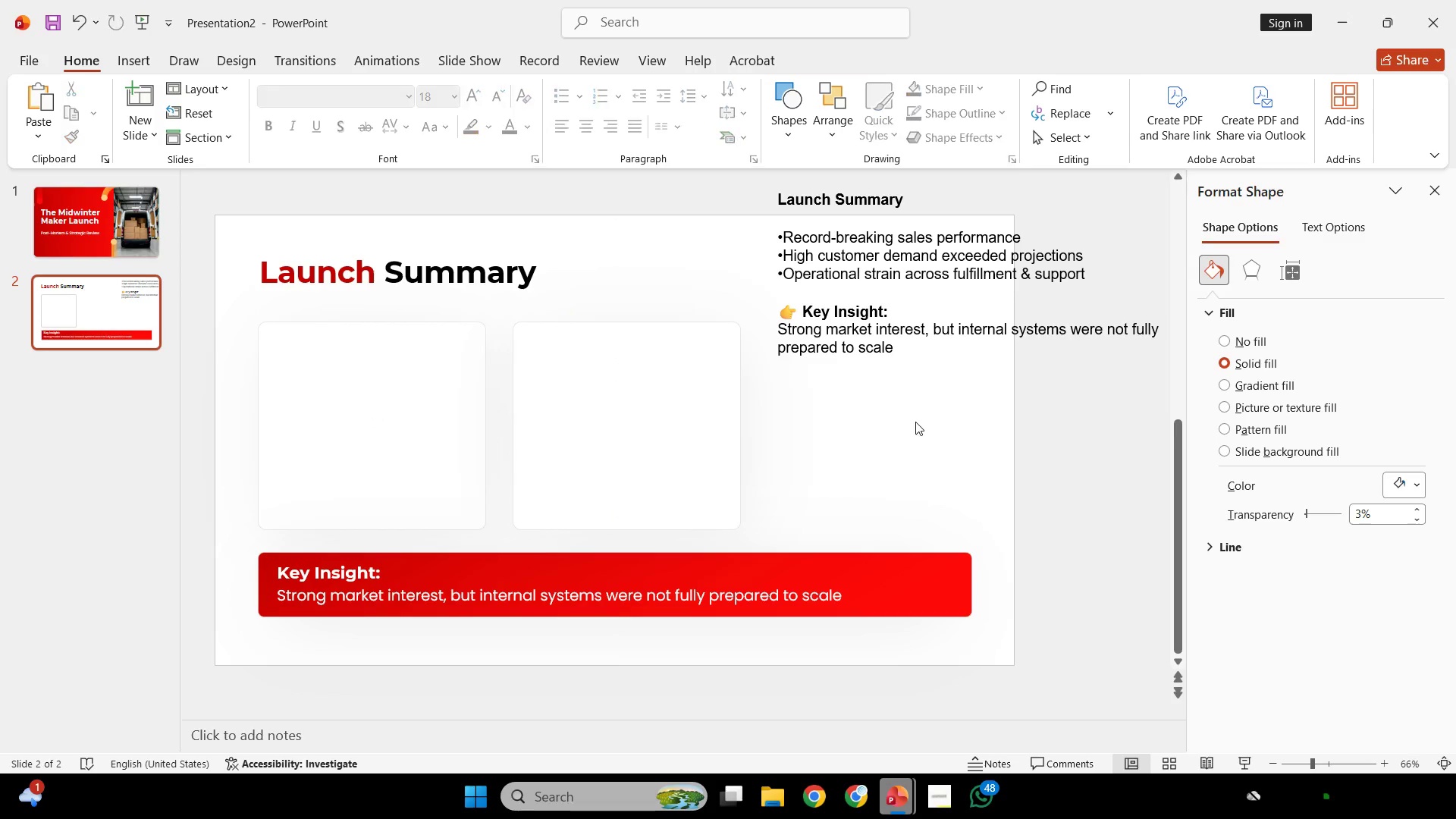 
left_click([915, 422])
 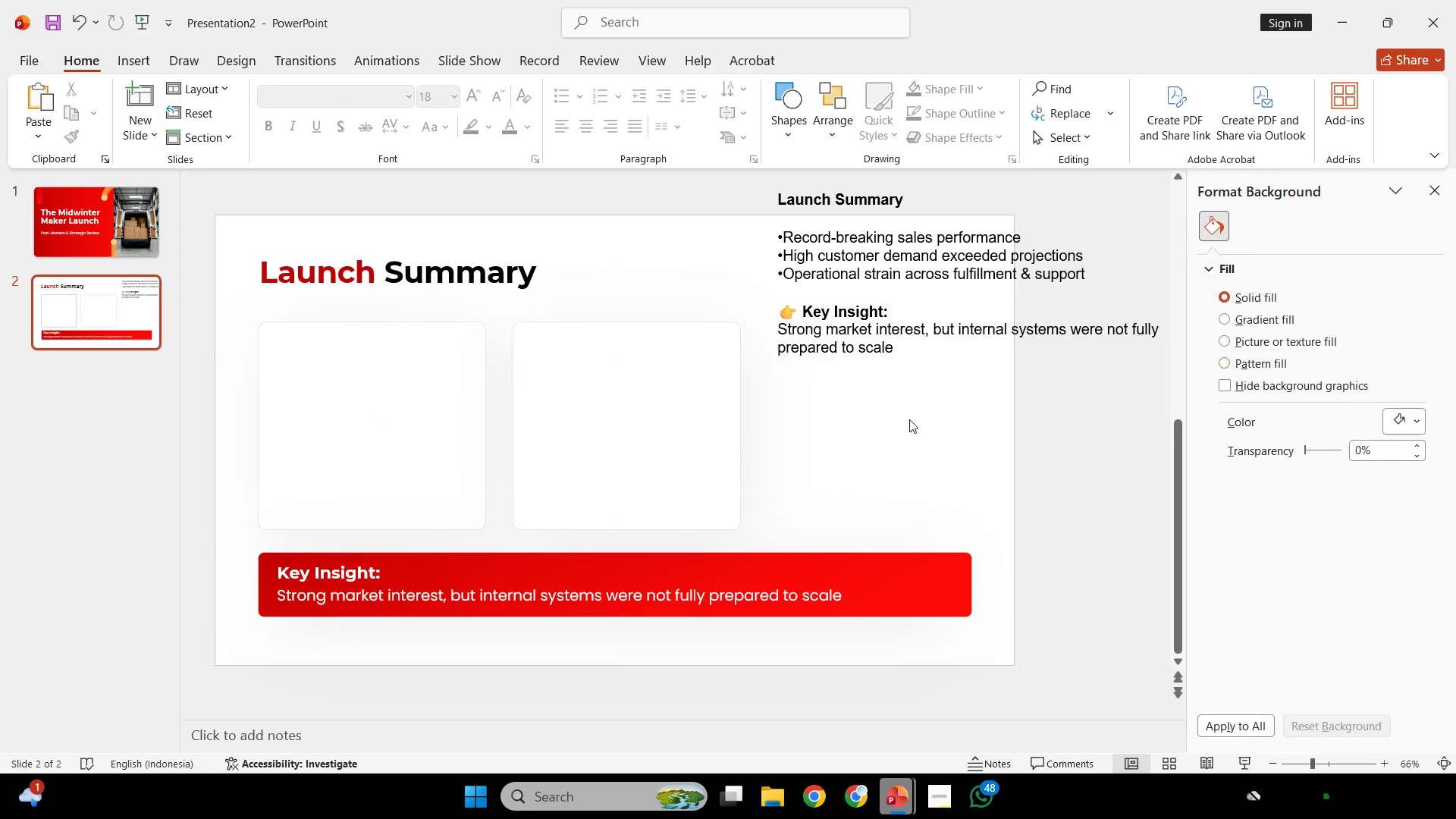 
hold_key(key=ControlLeft, duration=0.38)
scroll: coordinate [908, 419], scroll_direction: up, amount: 1.0
 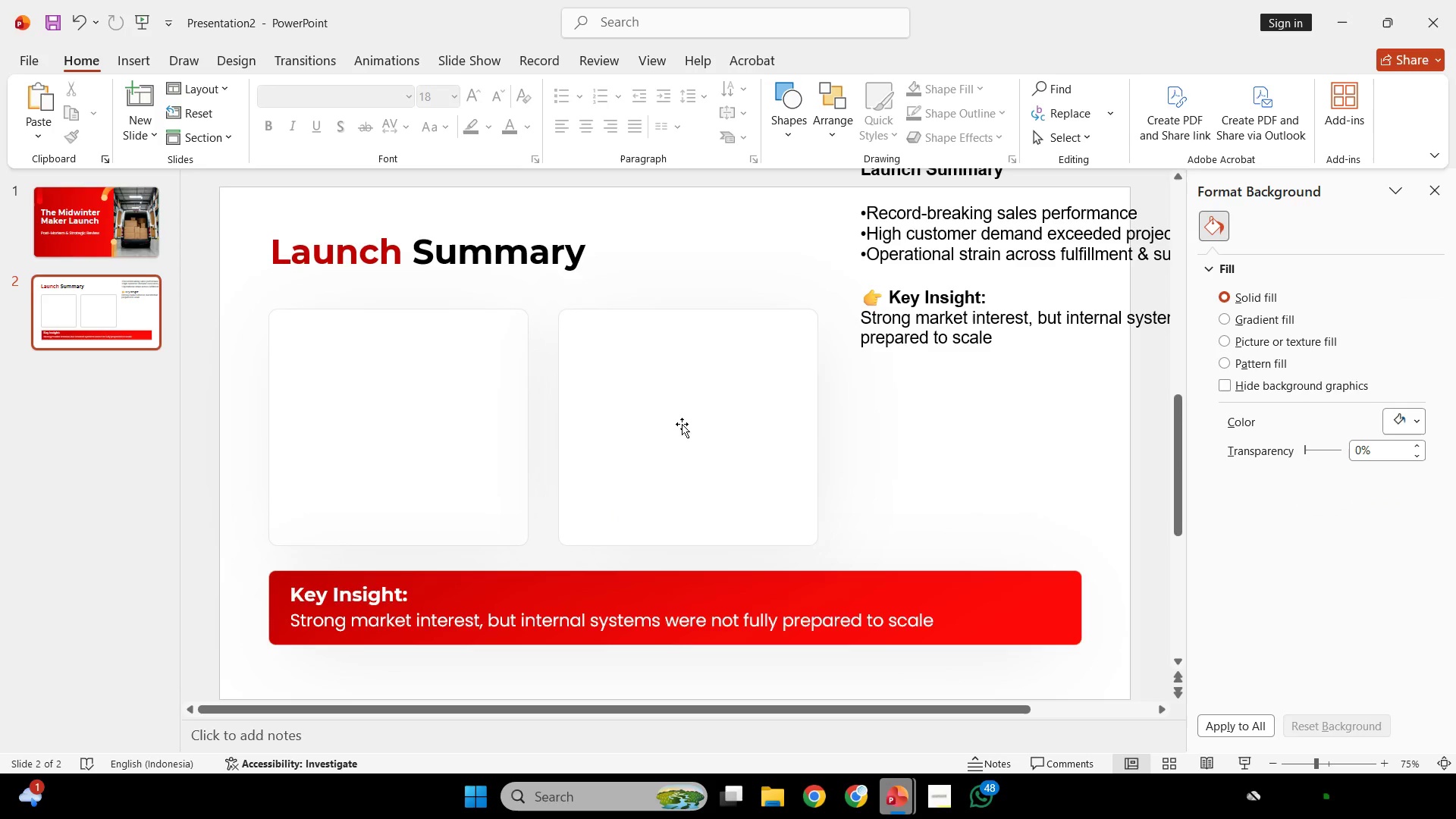 
left_click([682, 424])
 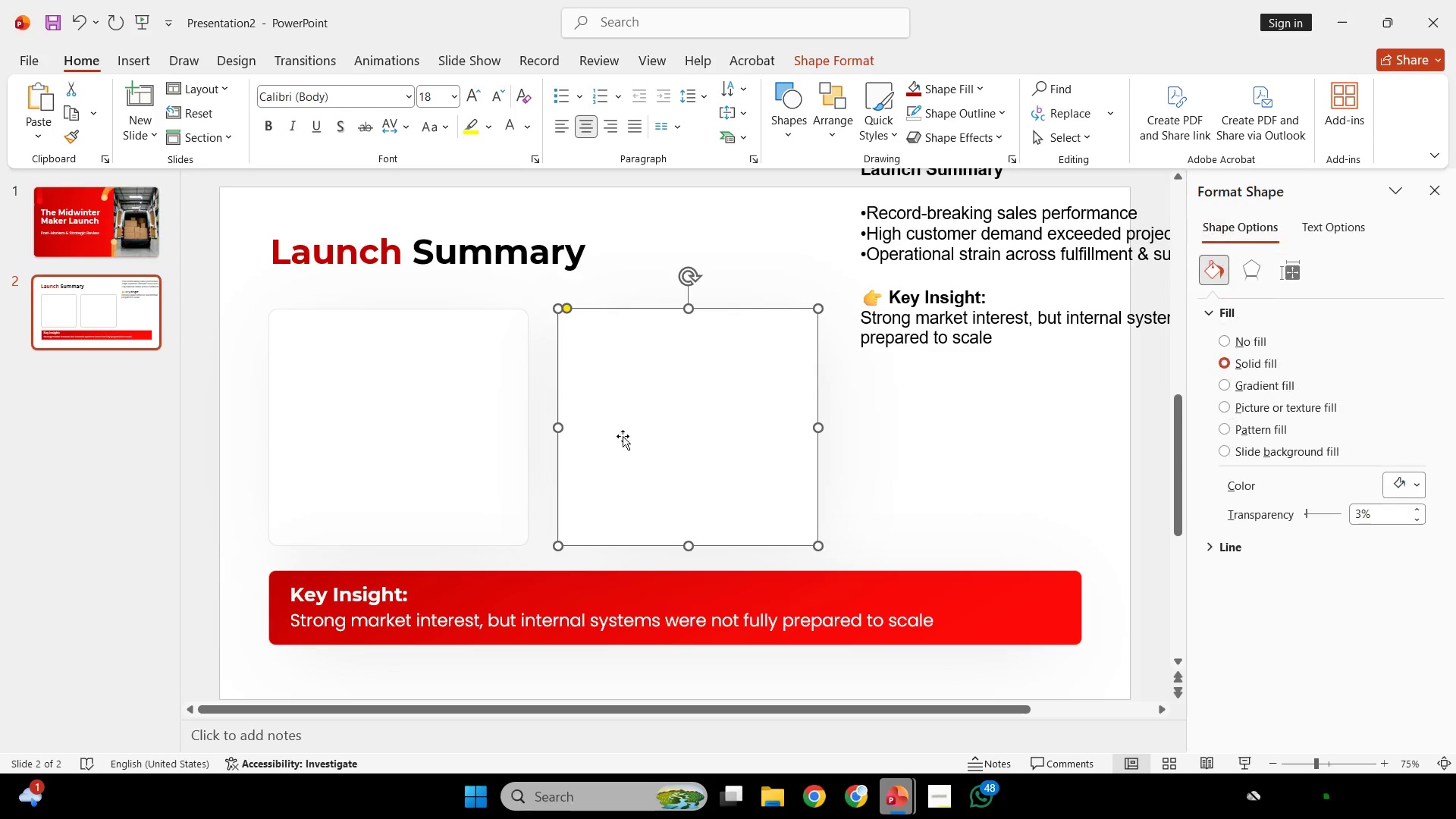 
hold_key(key=ShiftLeft, duration=1.67)
left_click_drag(start_coordinate=[621, 436], to_coordinate=[615, 436])
 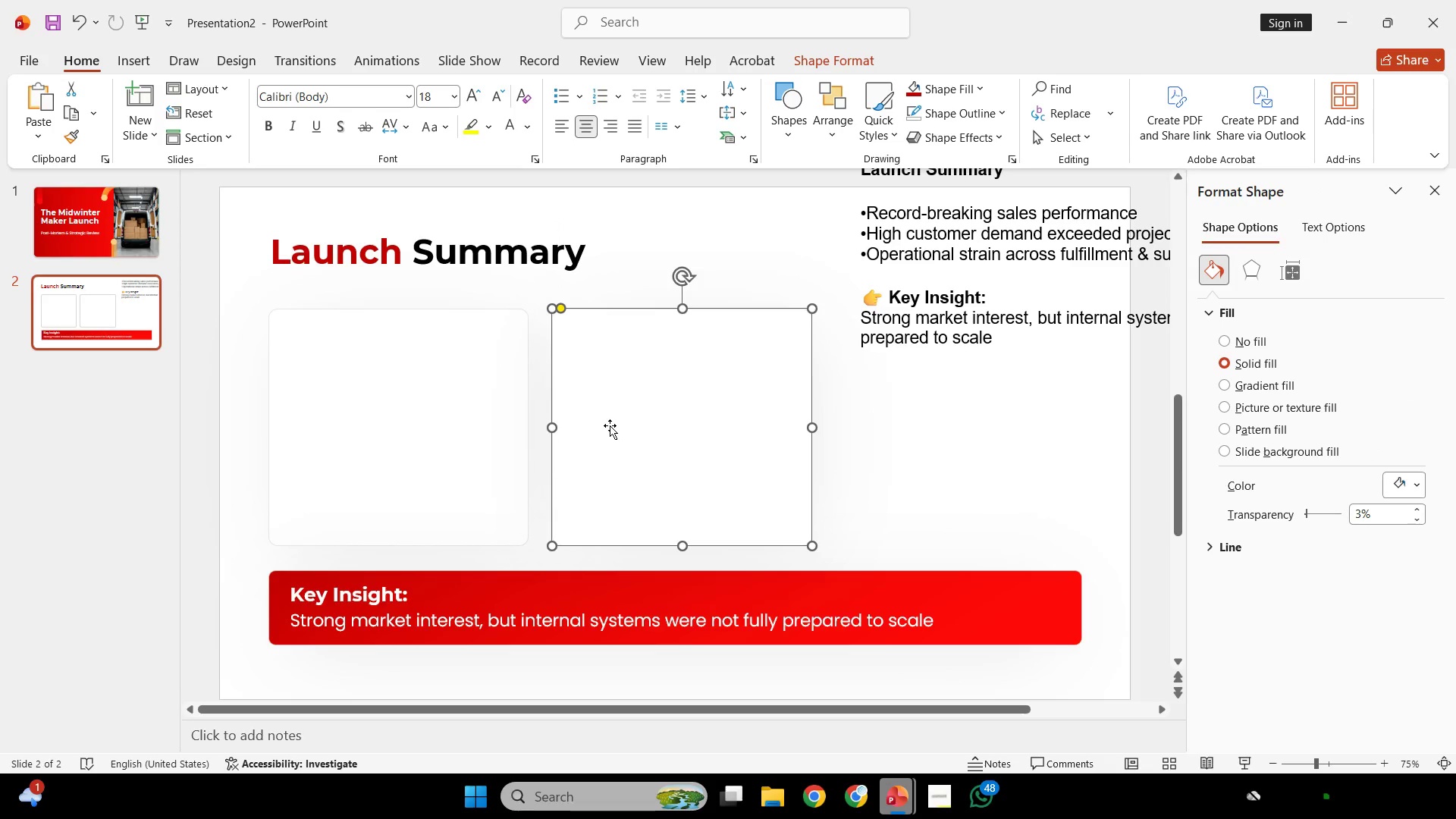 
key(ArrowRight)
 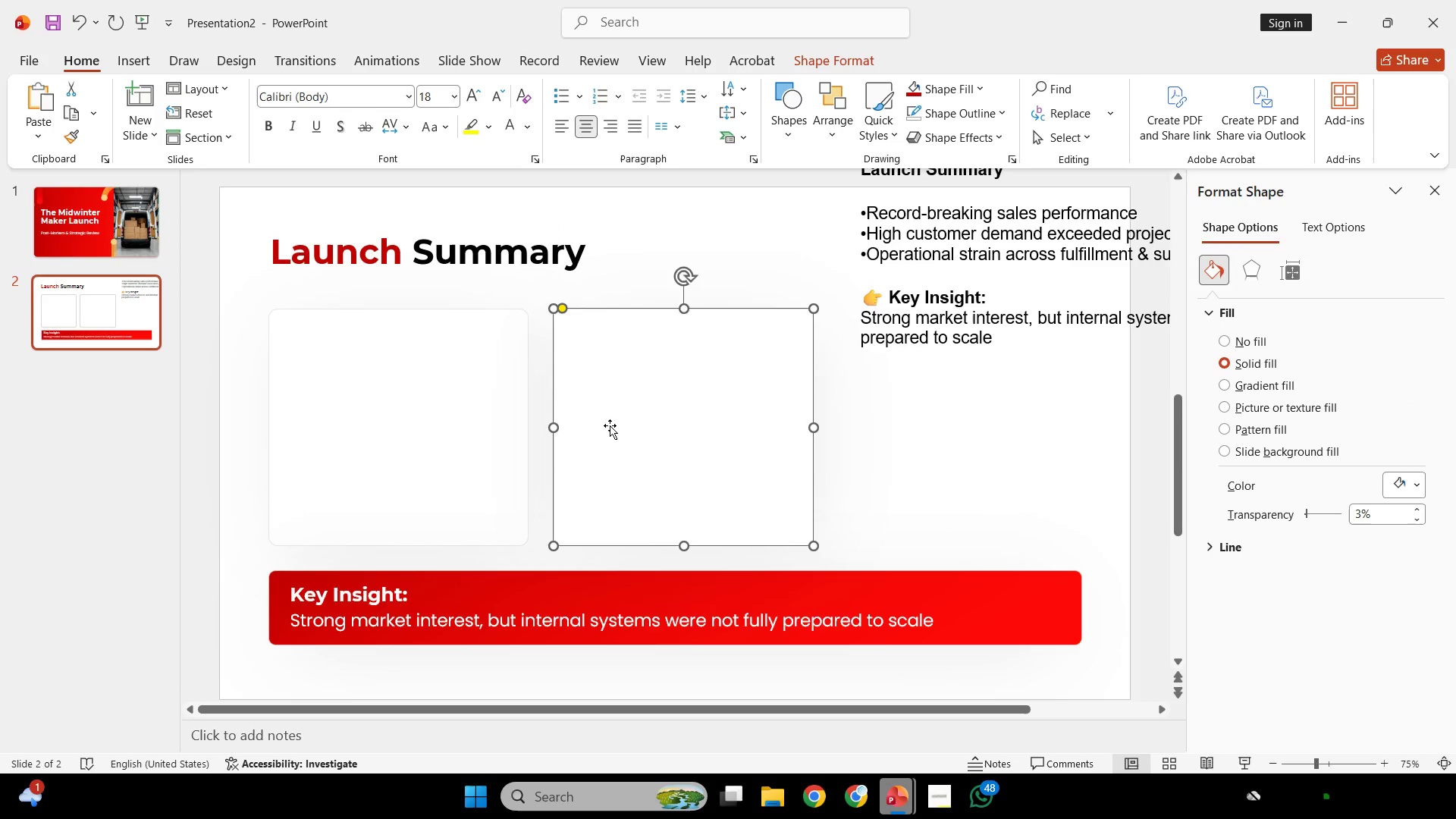 
key(ArrowRight)
 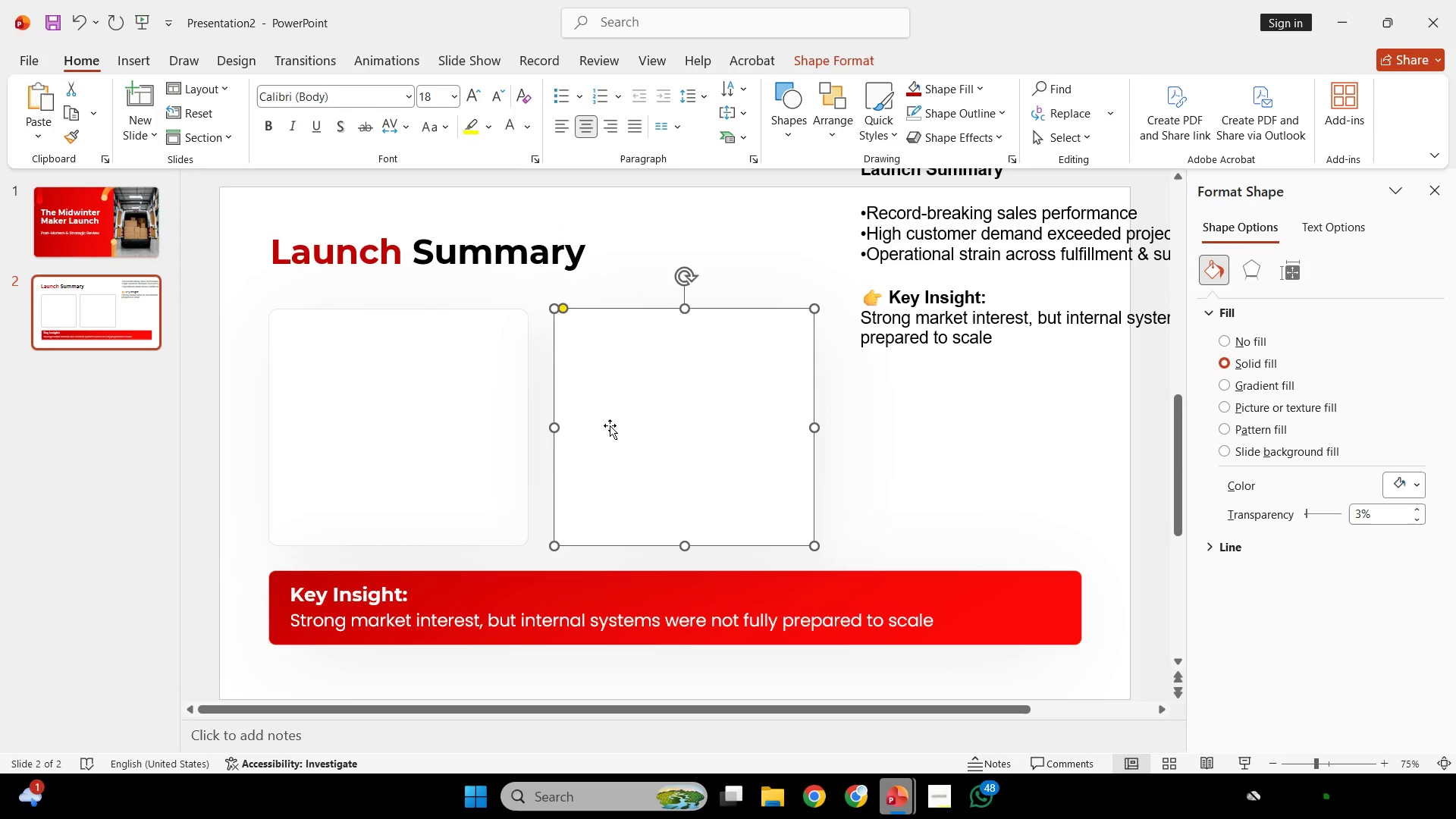 
key(ArrowRight)
 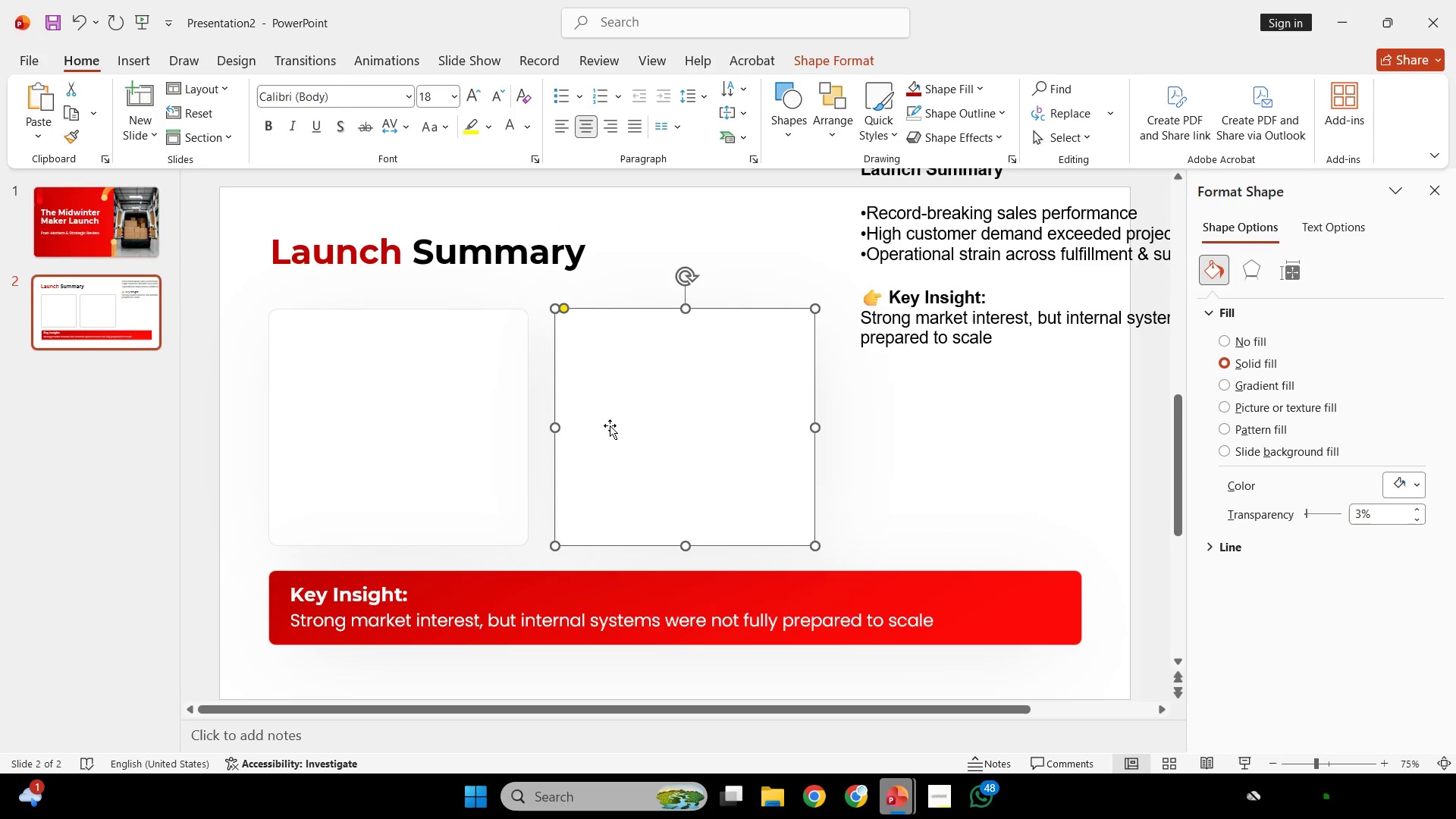 
key(ArrowRight)
 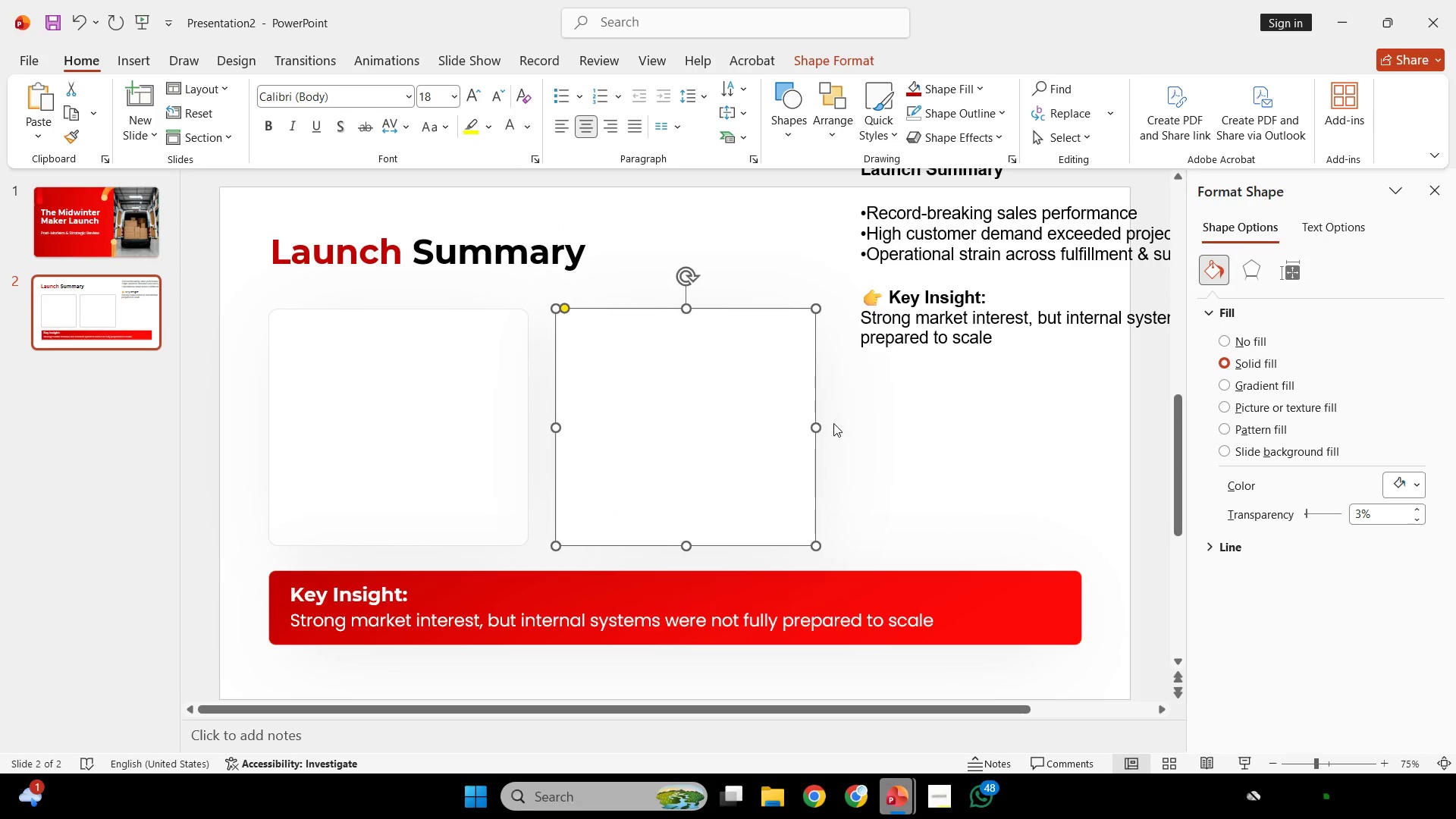 
key(ArrowRight)
 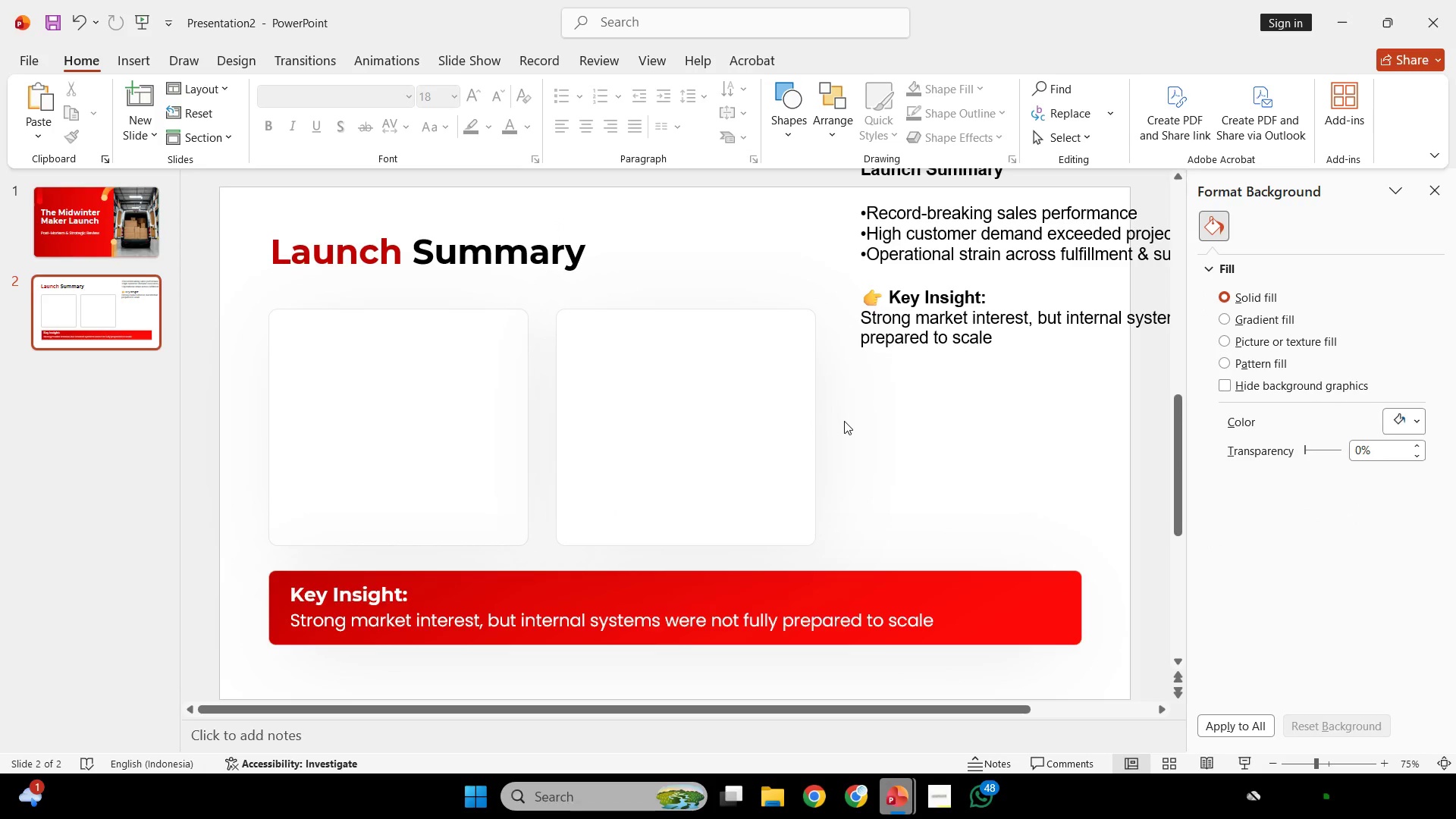 
hold_key(key=ControlLeft, duration=0.41)
 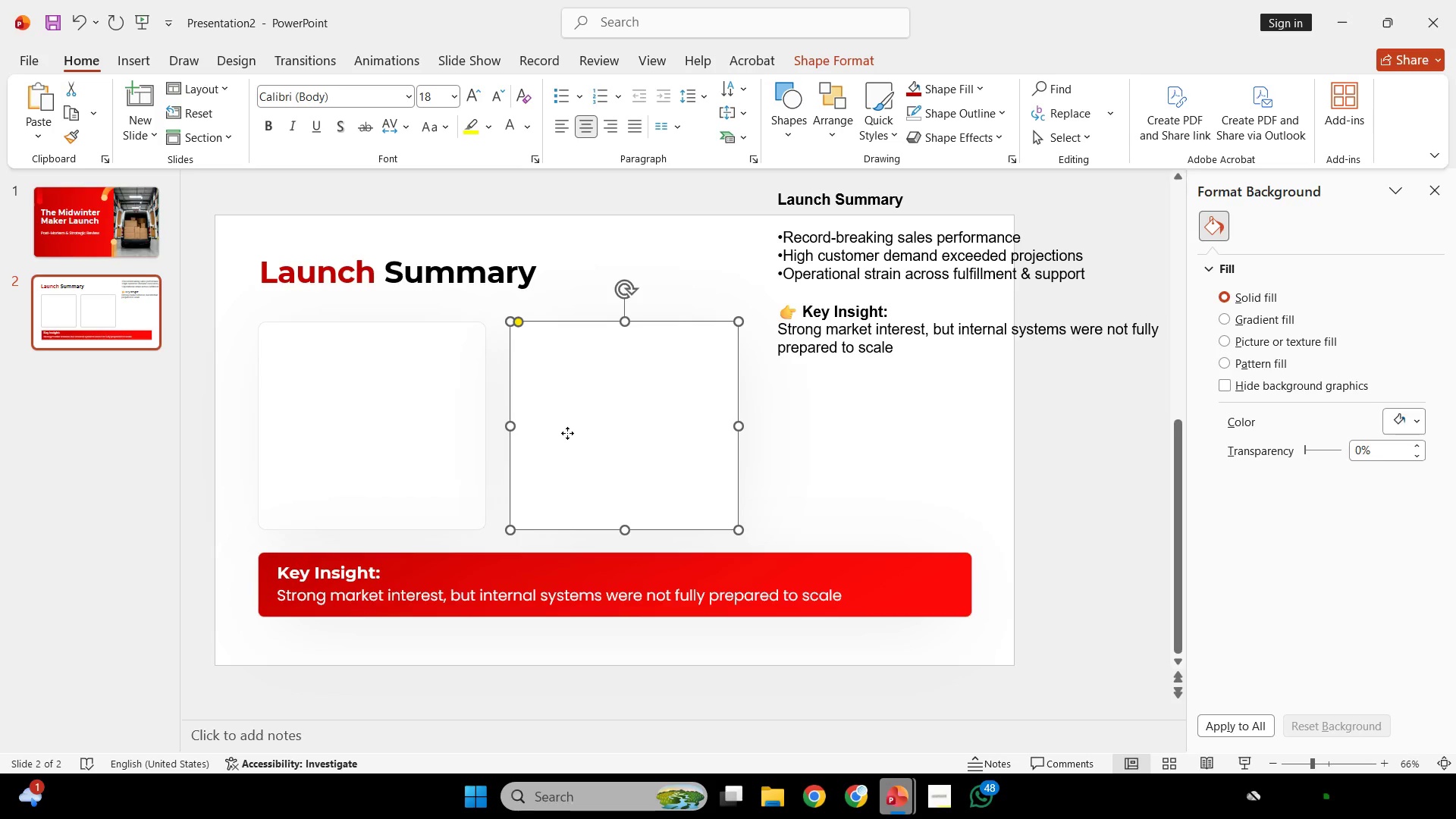 
key(Control+ControlLeft)
 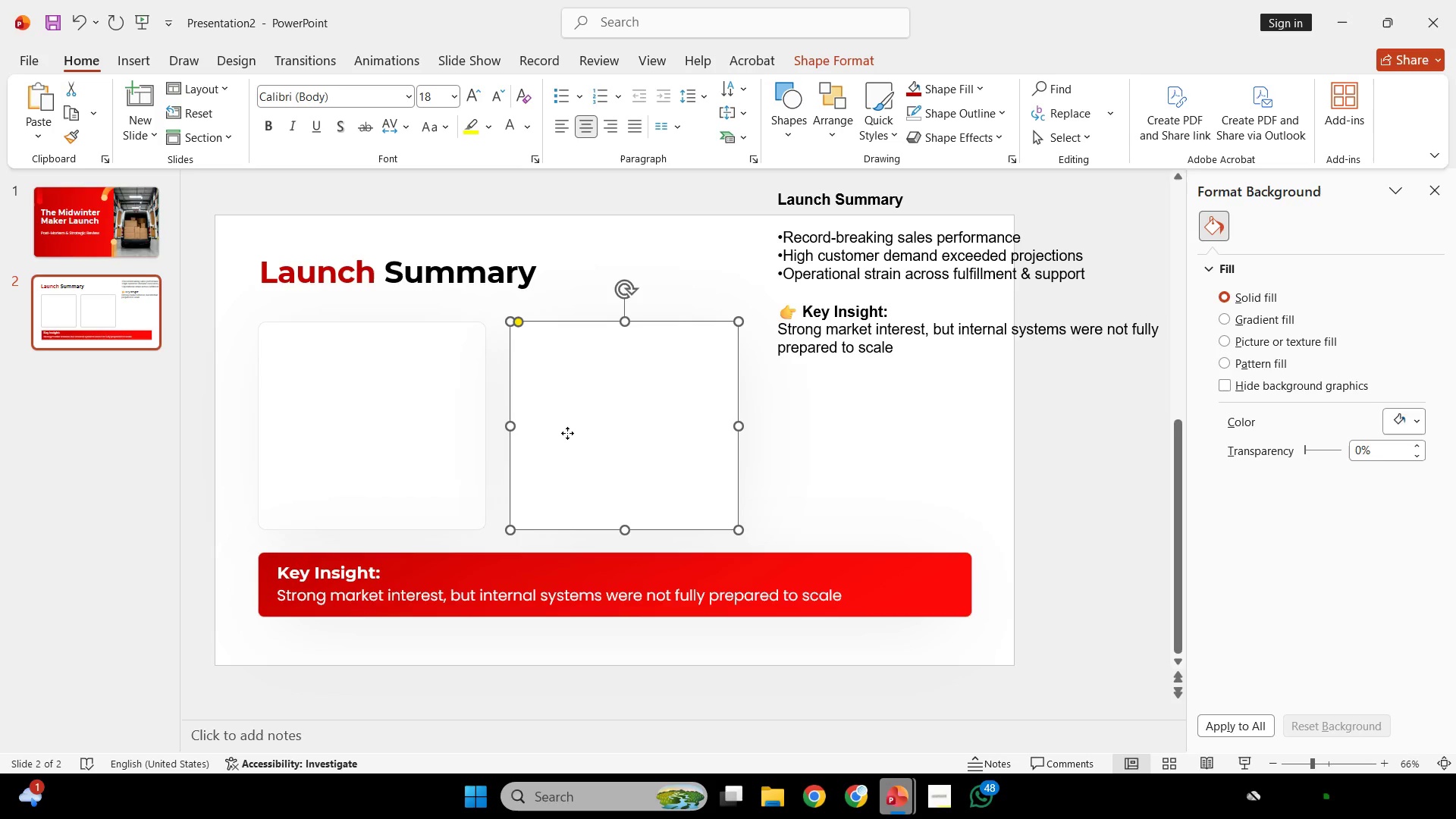 
scroll: coordinate [844, 421], scroll_direction: down, amount: 1.0
 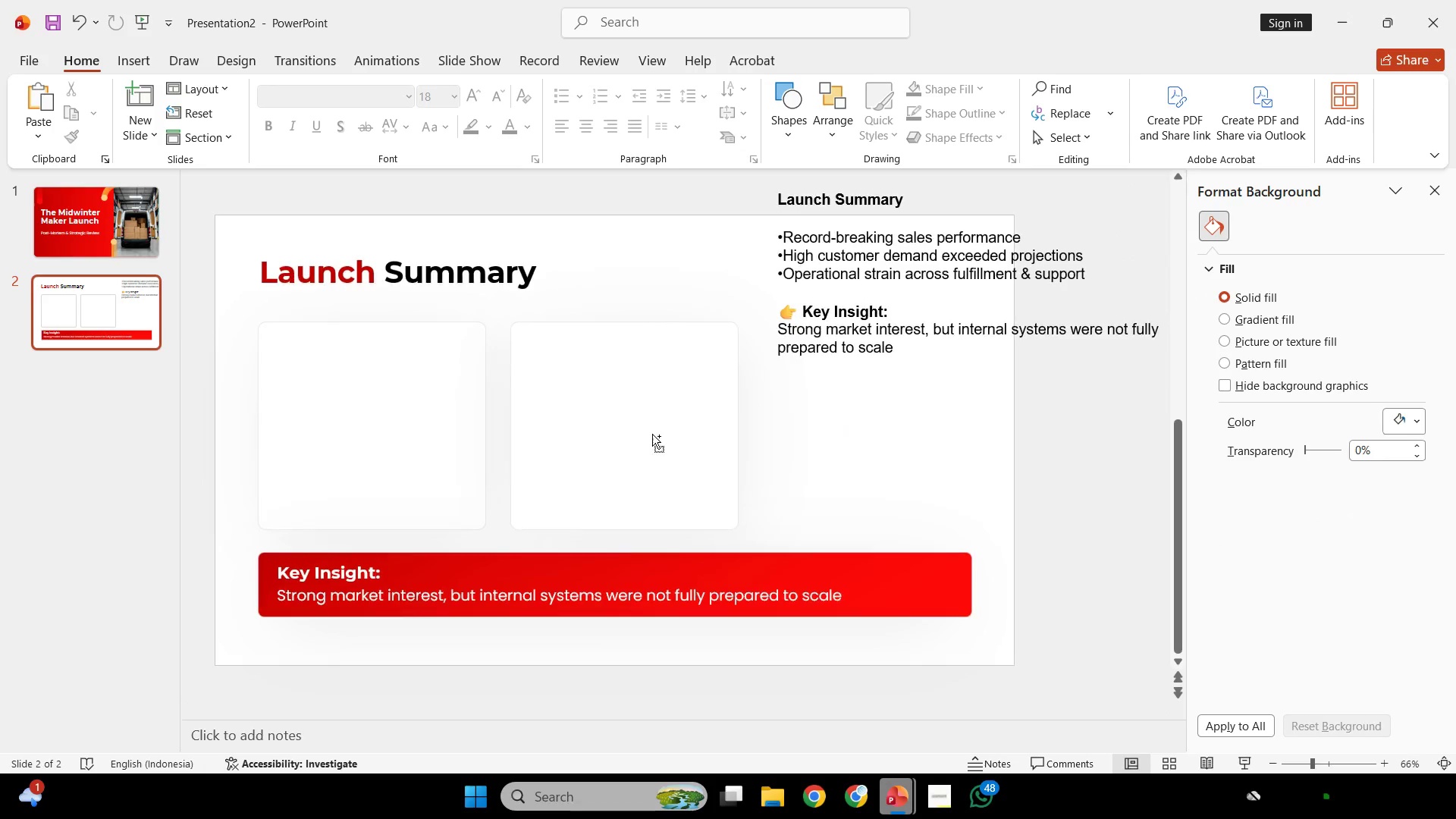 
left_click([567, 433])
 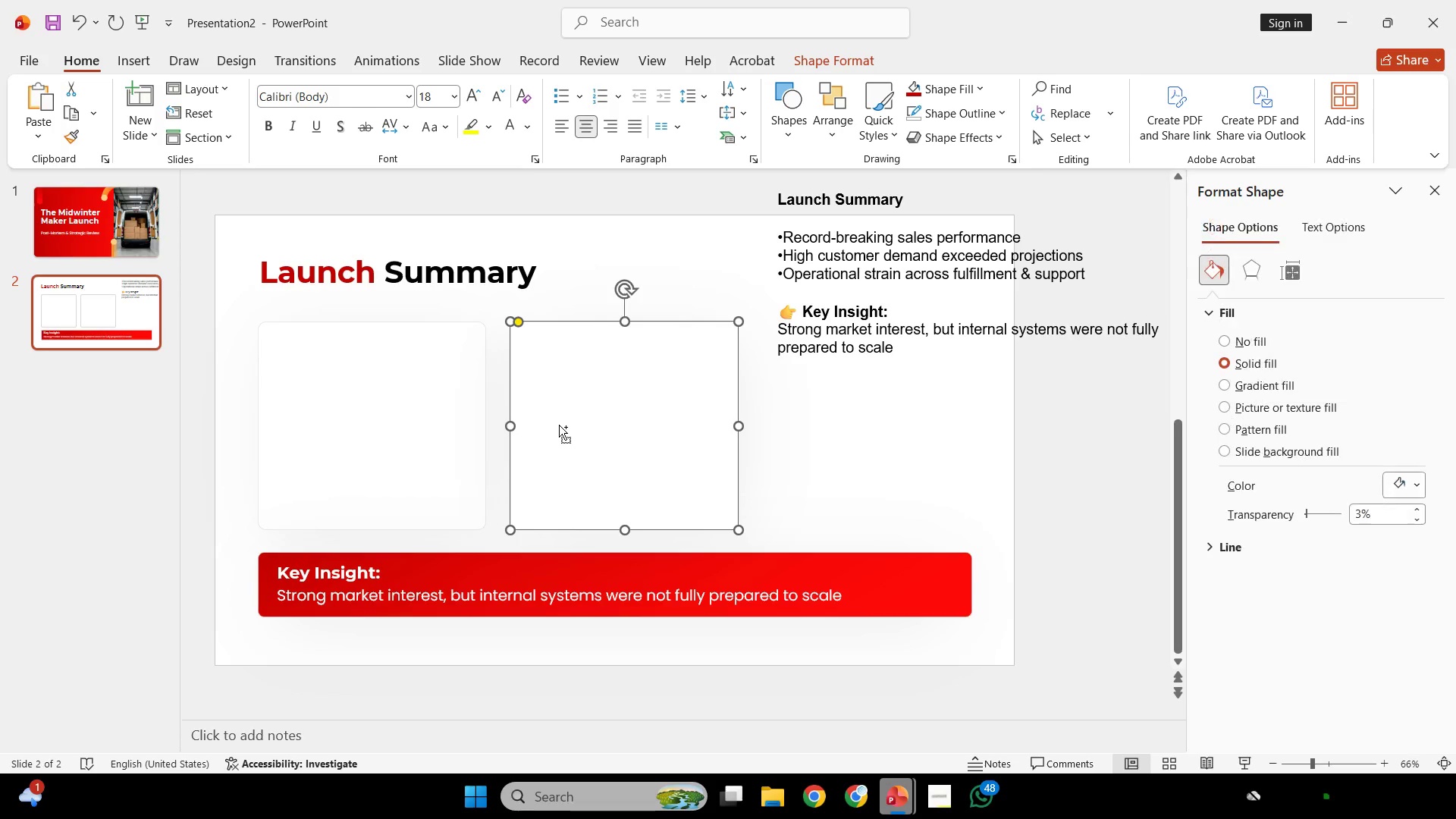 
hold_key(key=ShiftLeft, duration=2.7)
hold_key(key=ControlLeft, duration=2.58)
left_click_drag(start_coordinate=[559, 425], to_coordinate=[811, 431])
 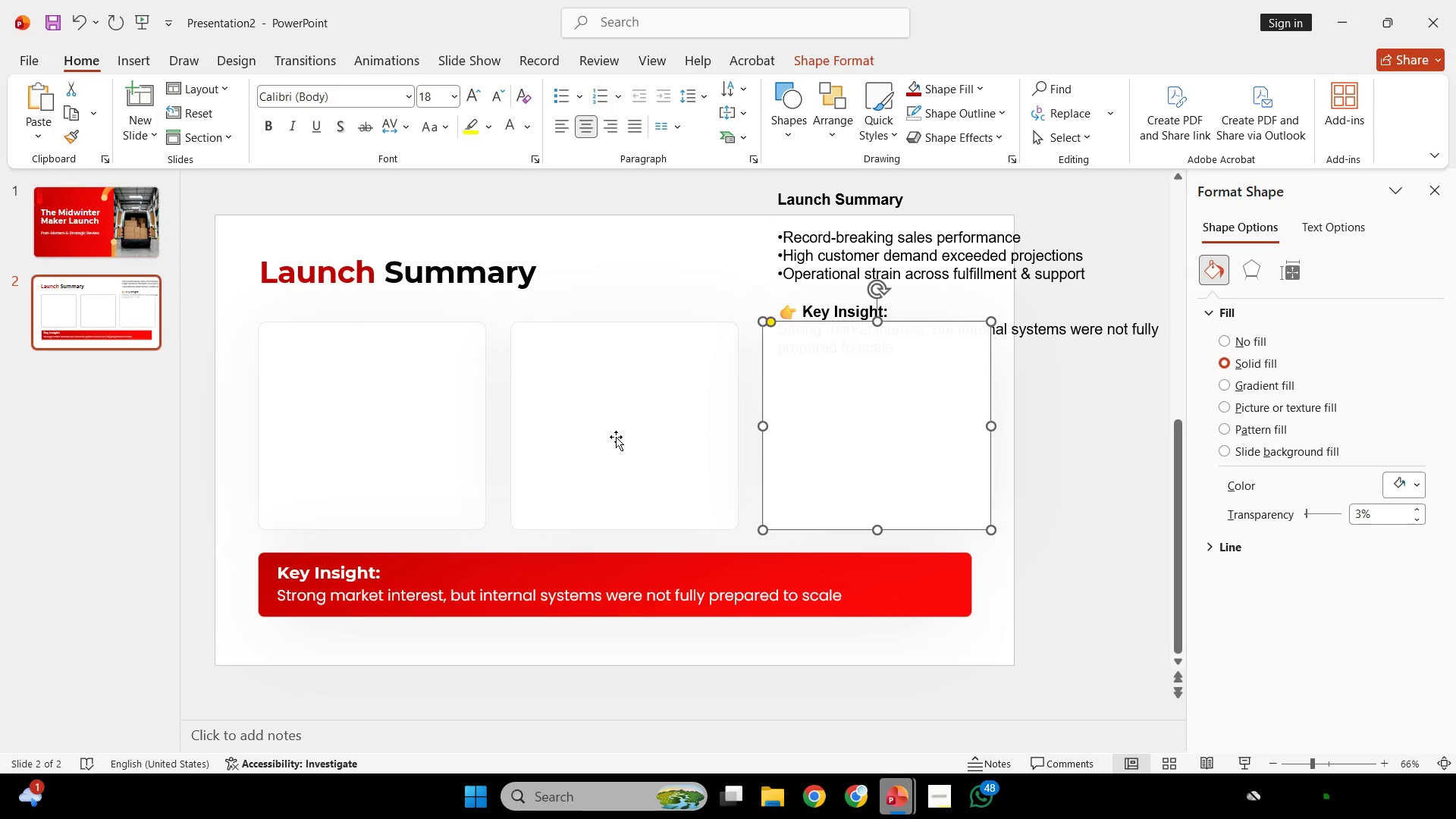 
hold_key(key=ShiftLeft, duration=0.61)
double_click([370, 443])
 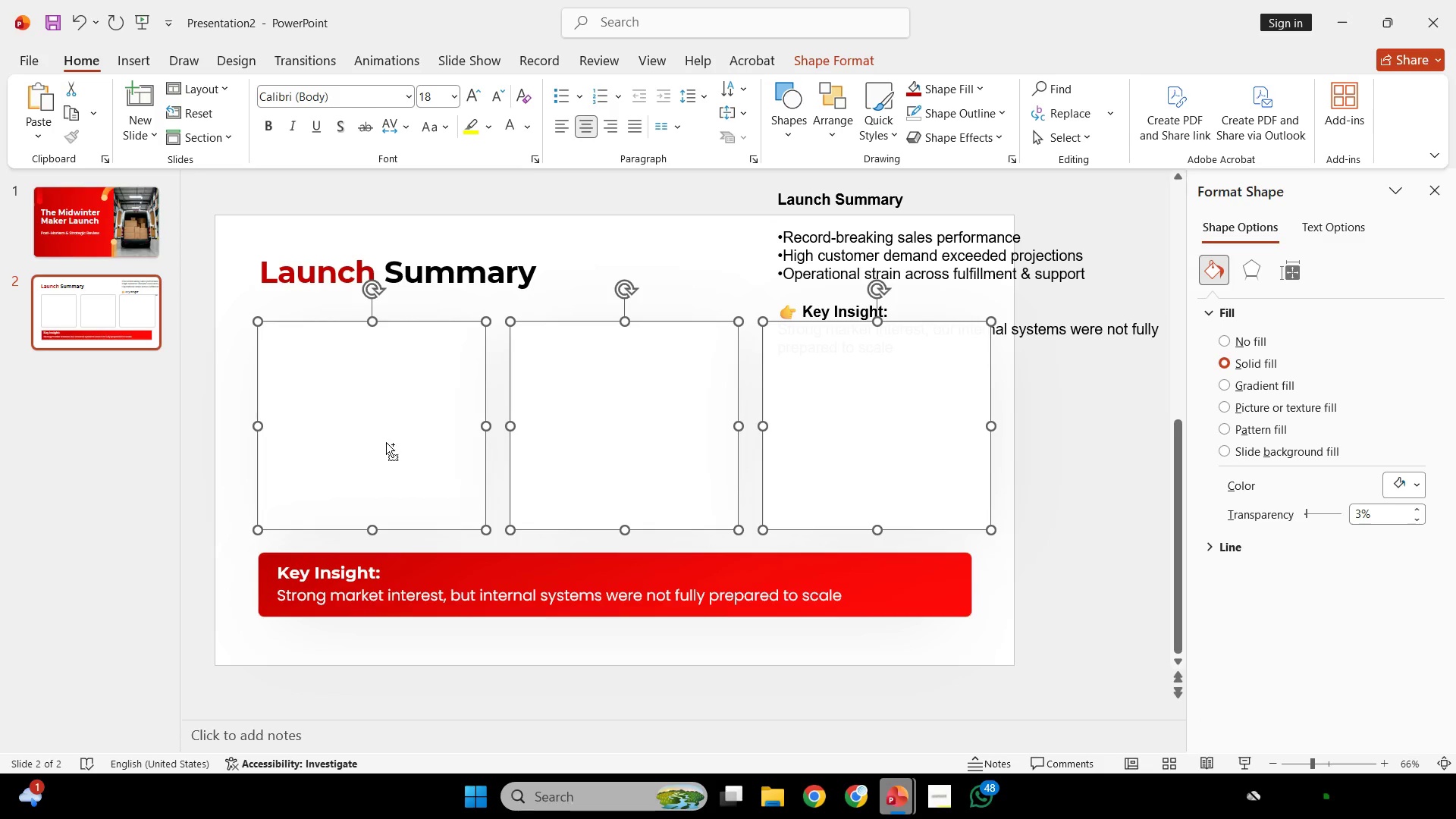 
key(Control+G)
 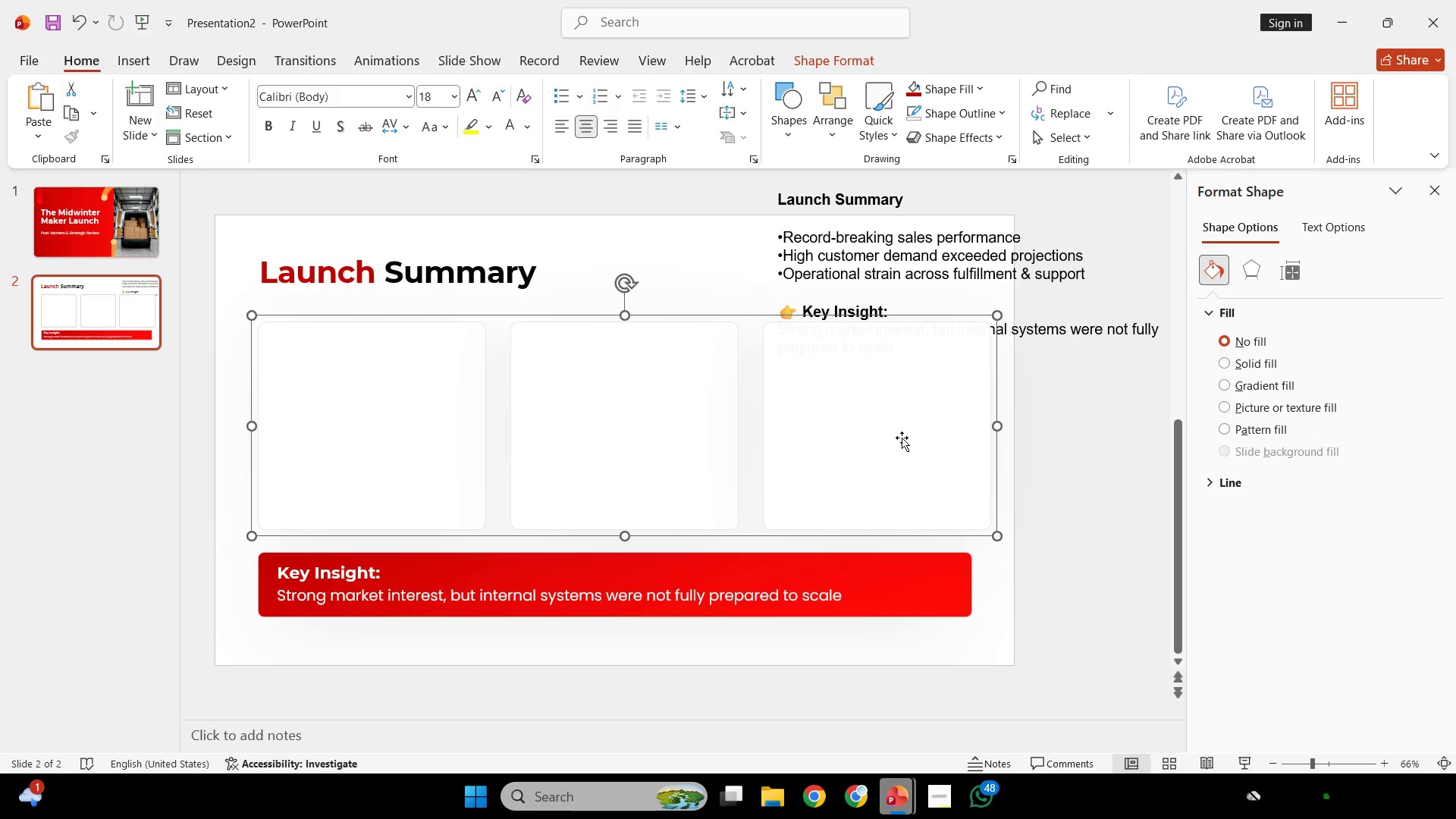 
hold_key(key=ShiftLeft, duration=2.62)
left_click_drag(start_coordinate=[993, 423], to_coordinate=[974, 423])
 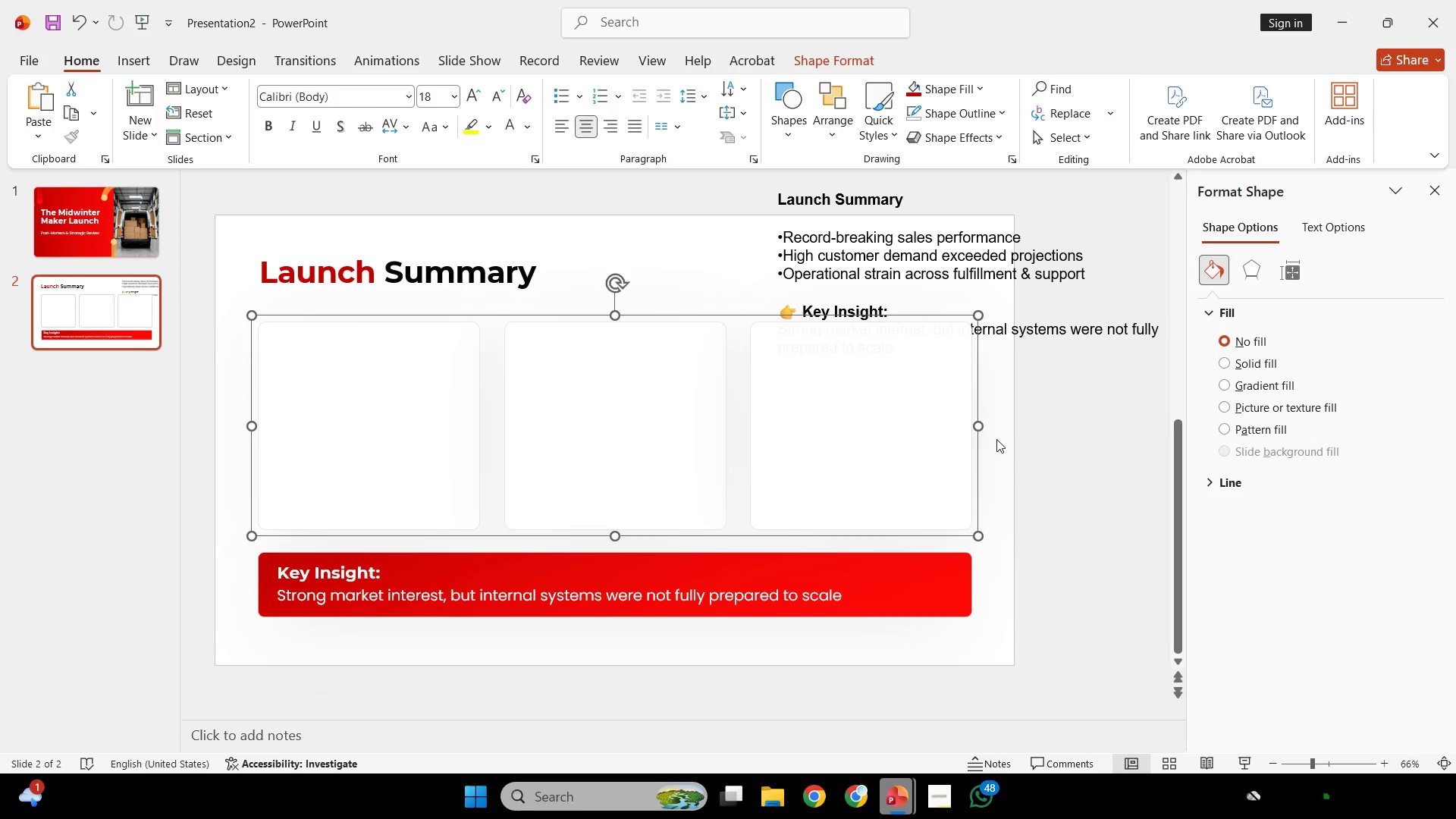 
key(Control+Shift+G)
 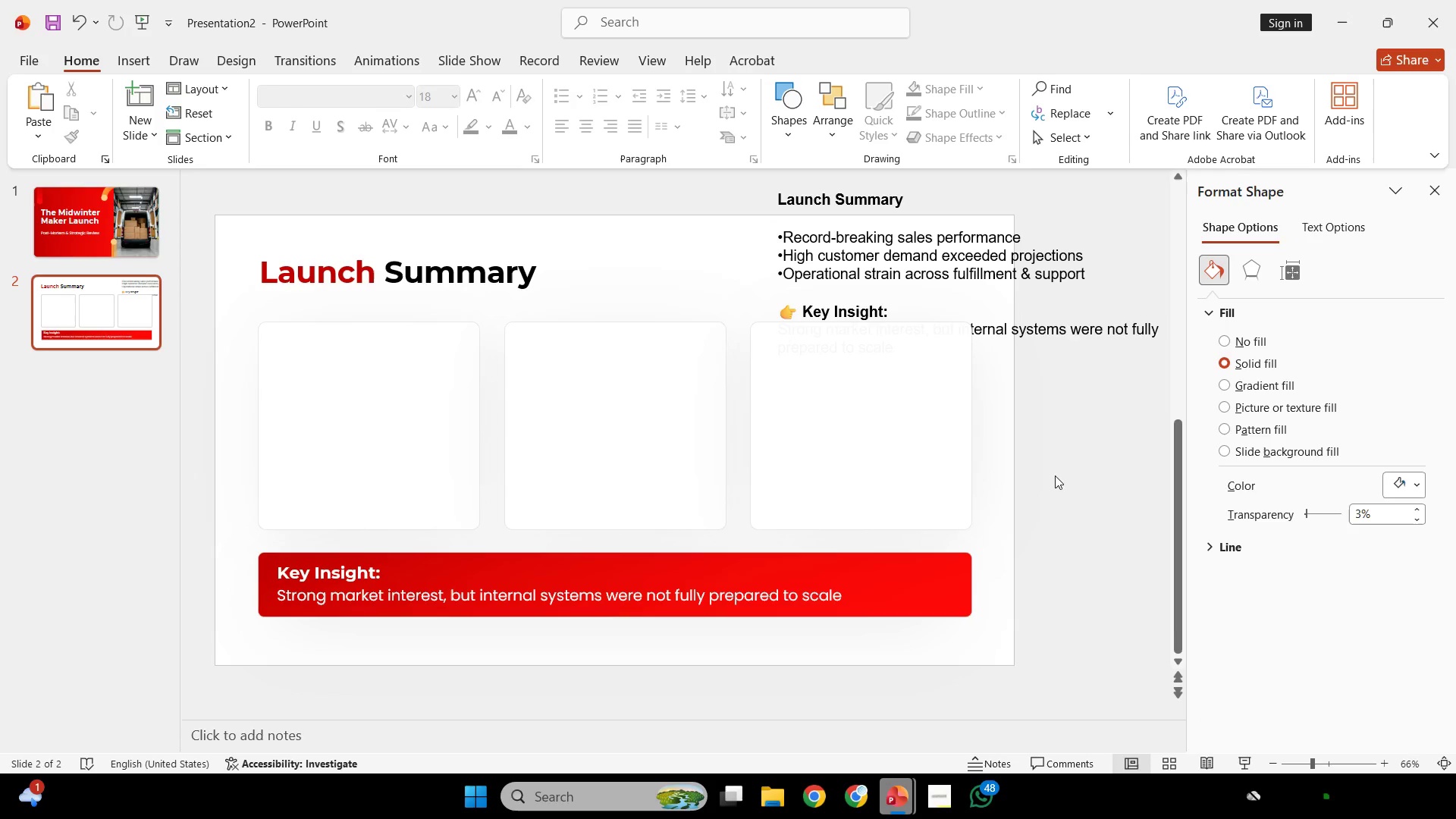 
left_click([1055, 475])
 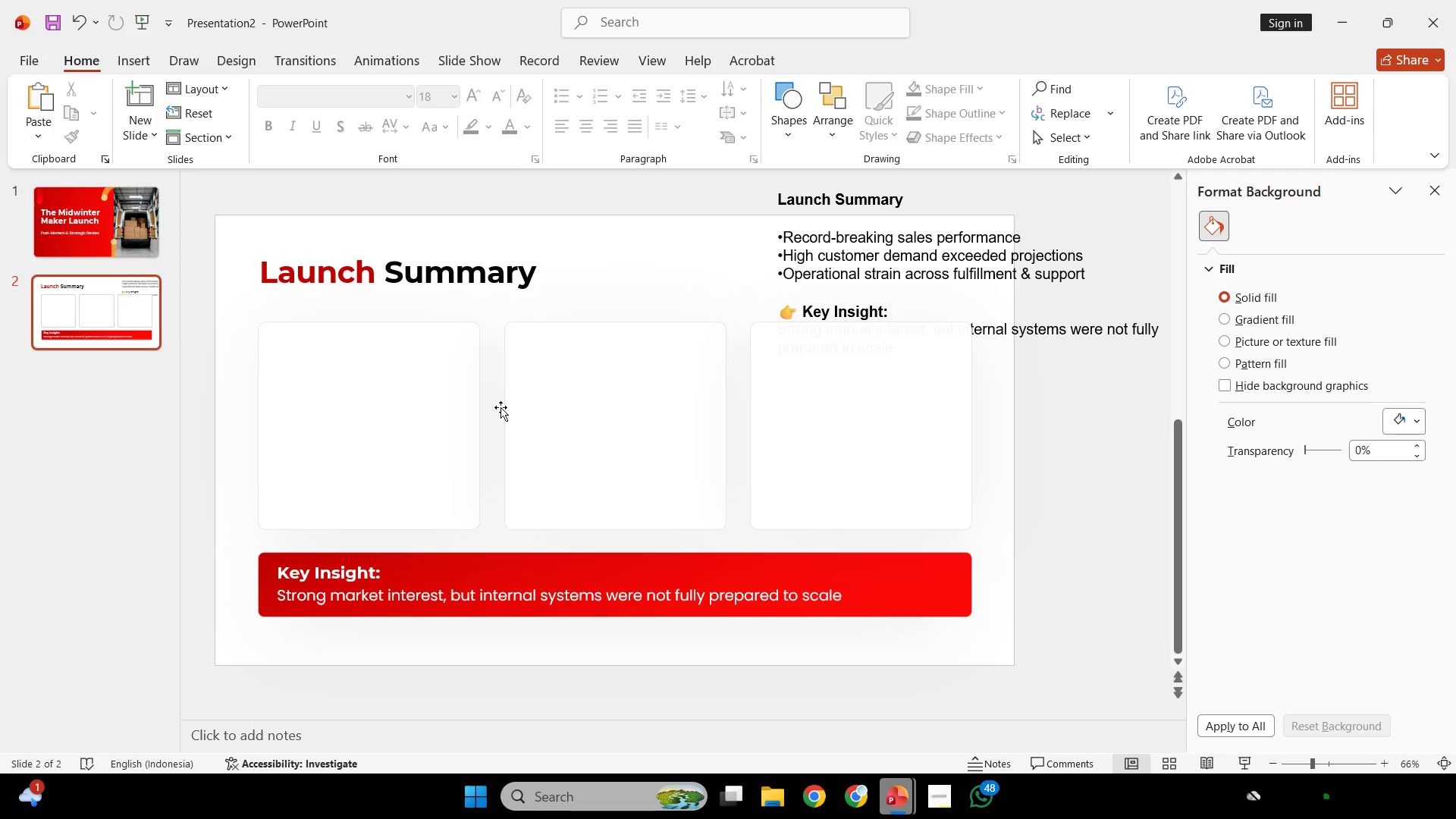 
wait(51.8)
 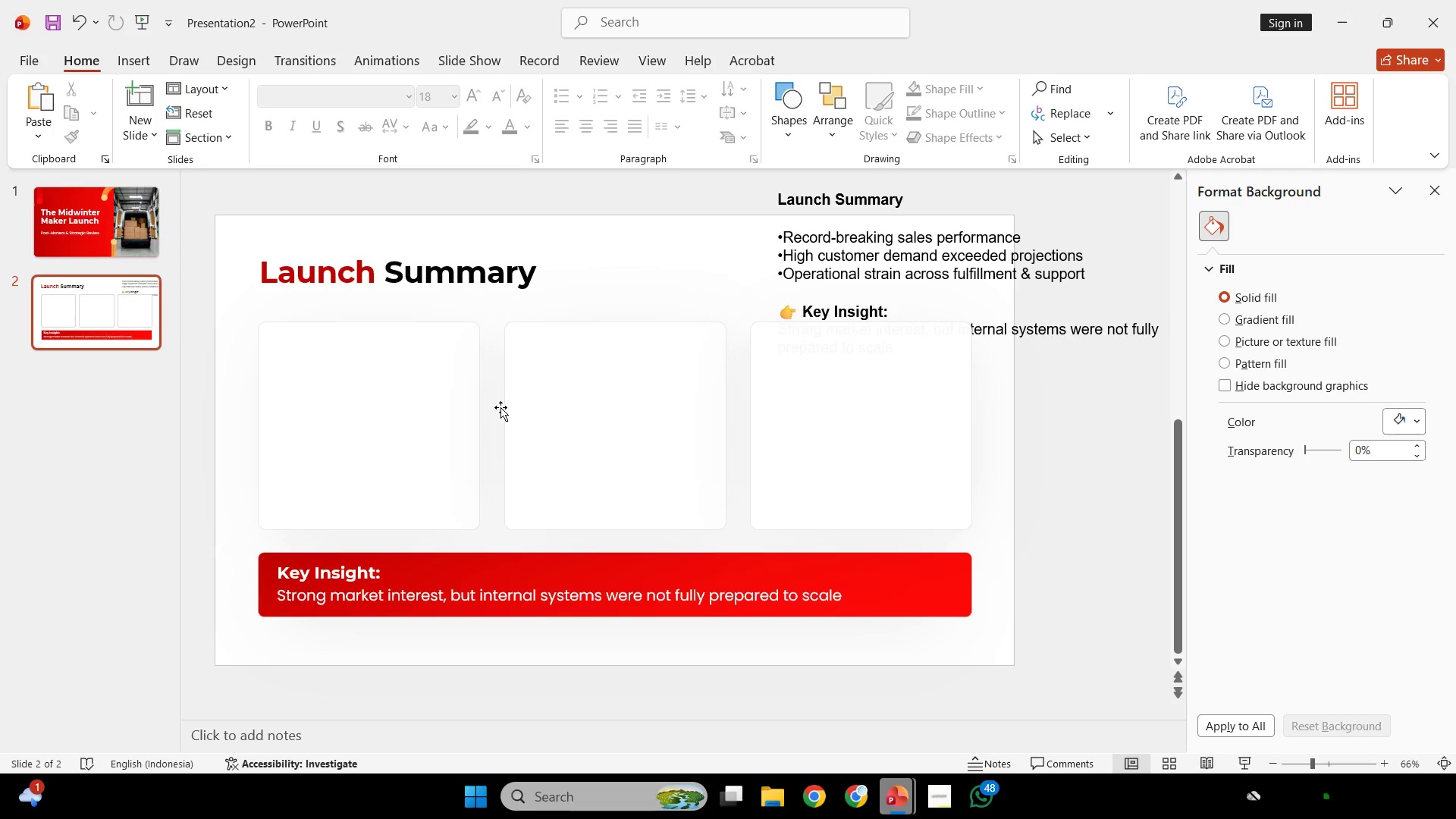 
left_click([428, 419])
 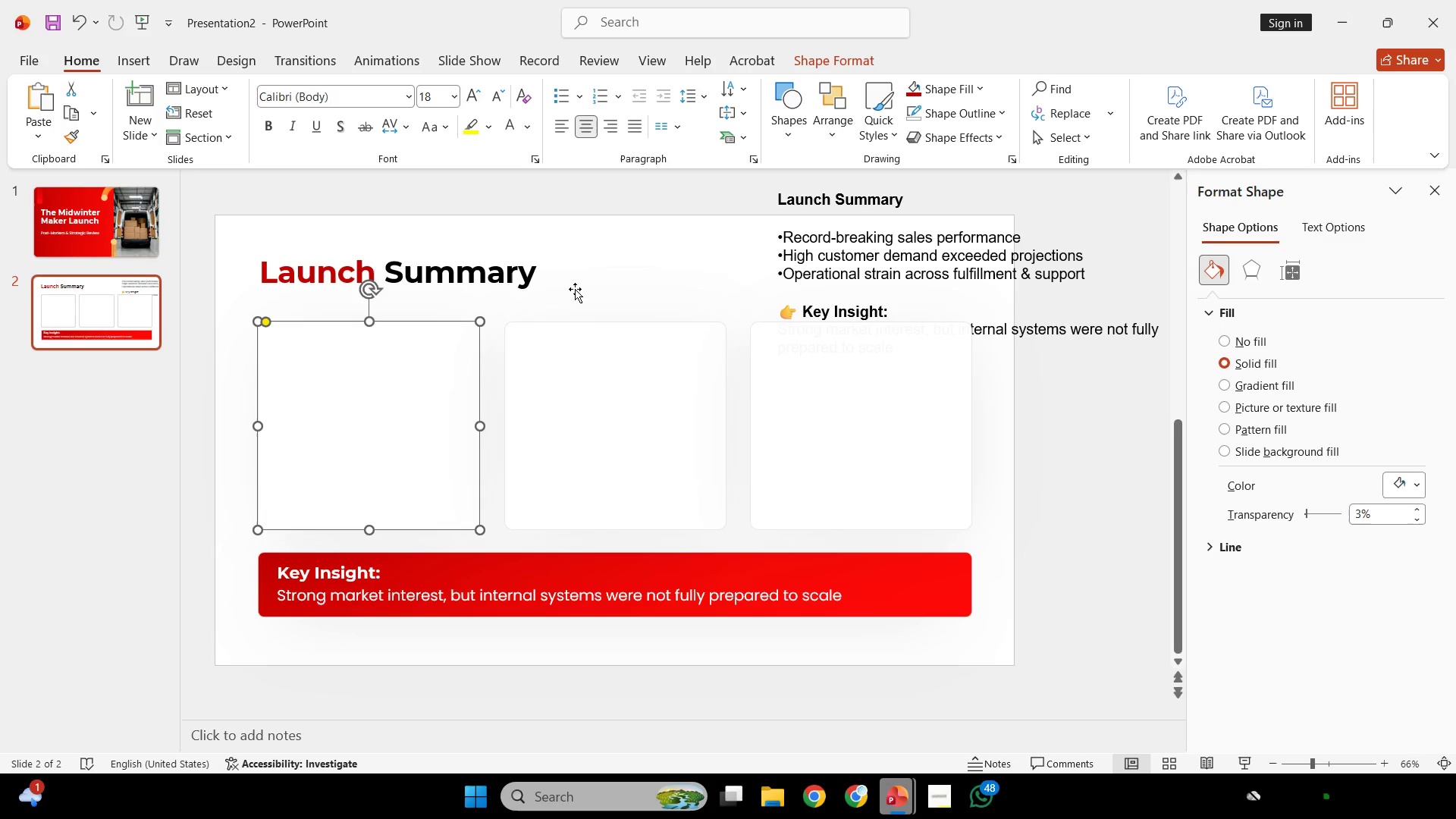 
left_click([626, 265])
 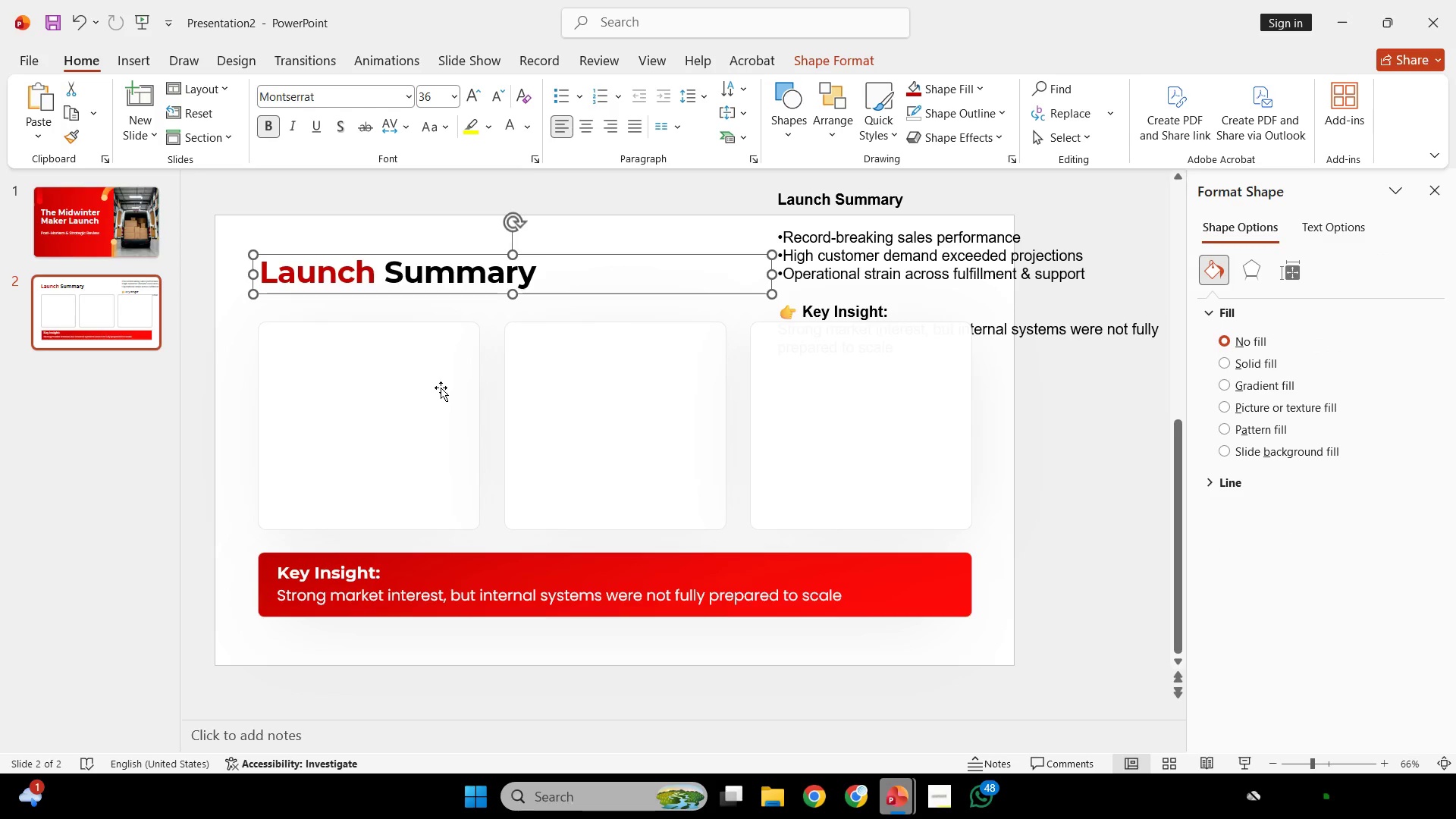 
left_click([441, 388])
 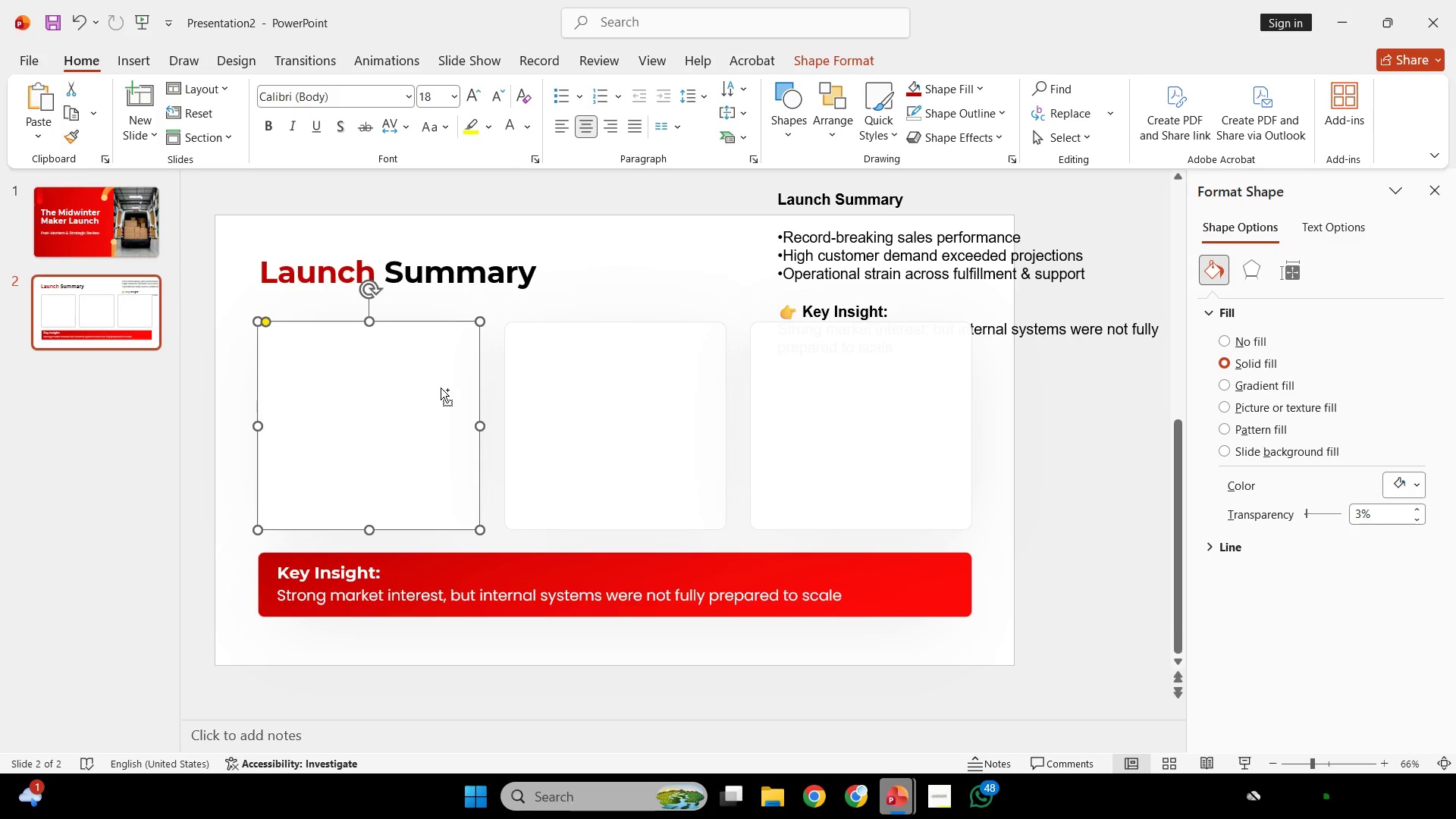 
key(Control+C)
 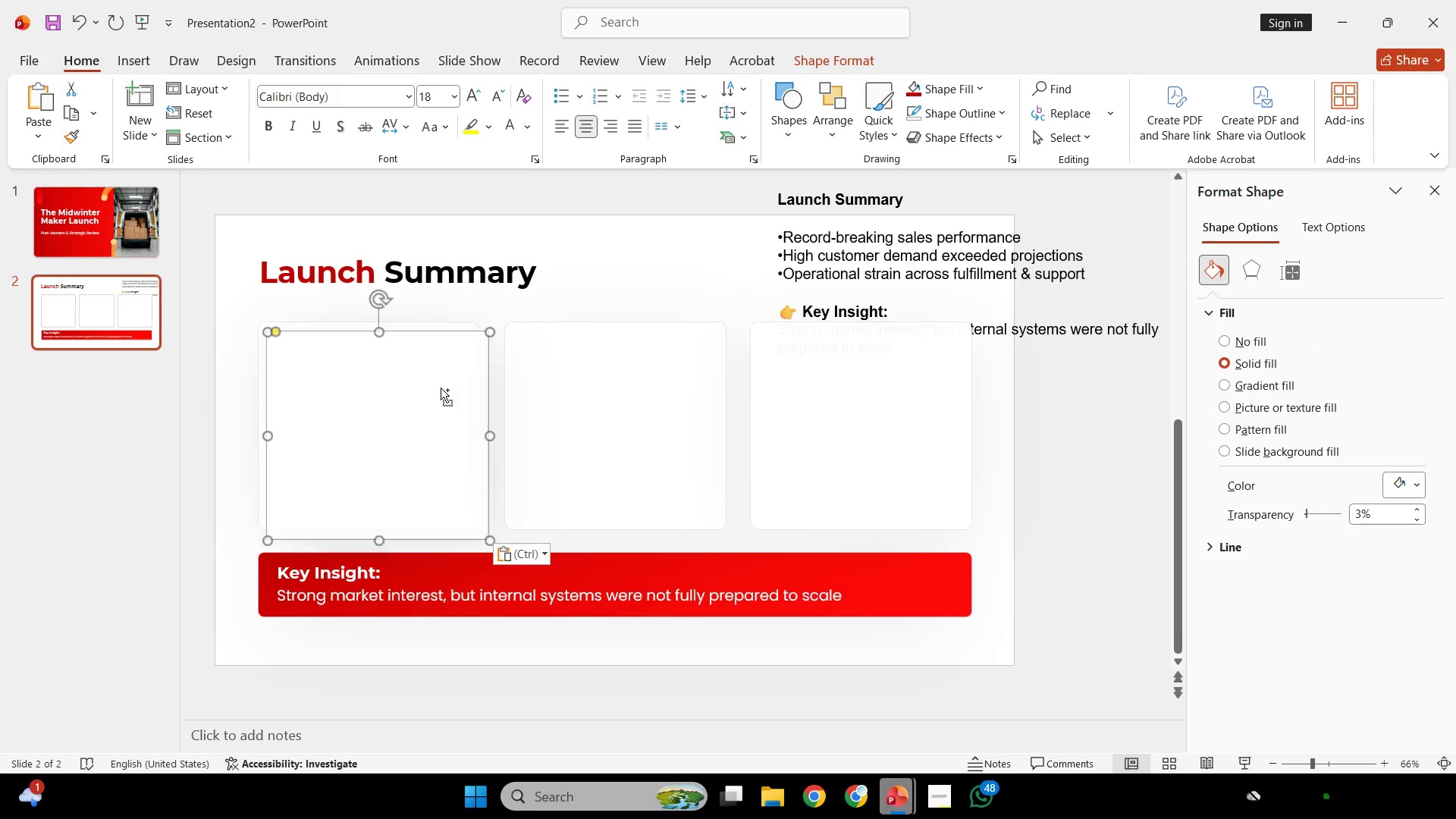 
key(Control+V)
 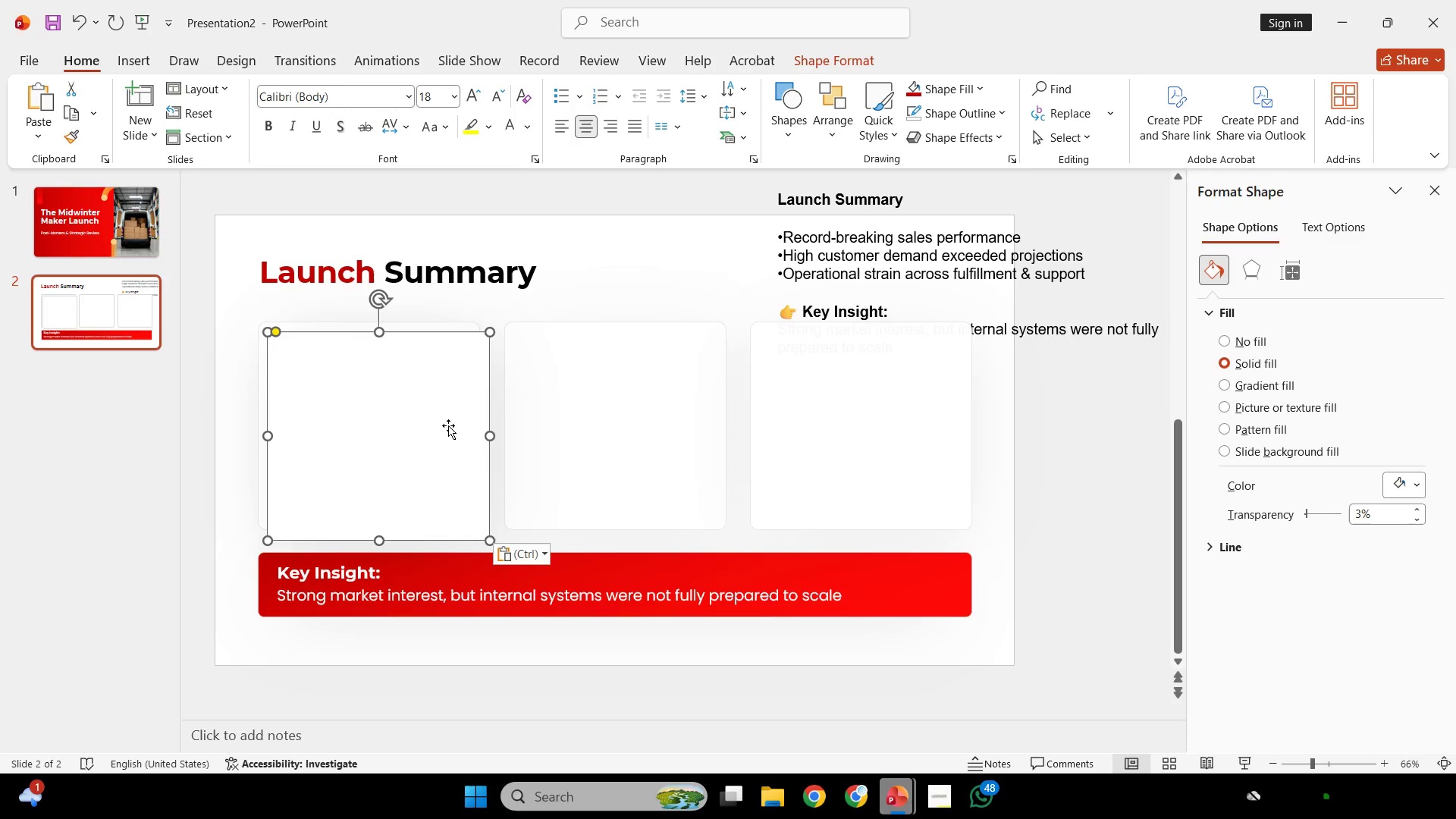 
left_click_drag(start_coordinate=[448, 425], to_coordinate=[446, 422])
 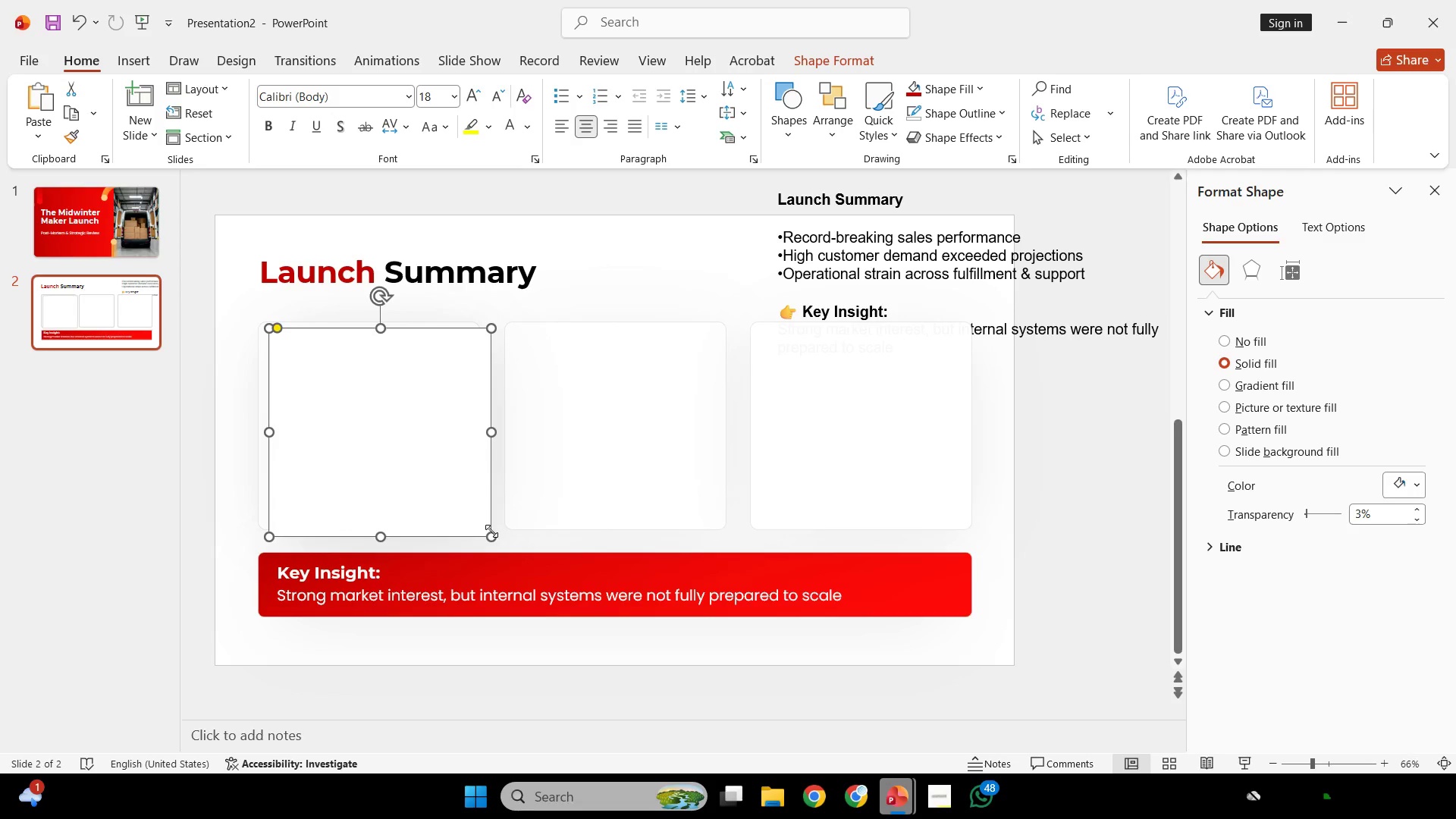 
left_click_drag(start_coordinate=[491, 531], to_coordinate=[463, 453])
 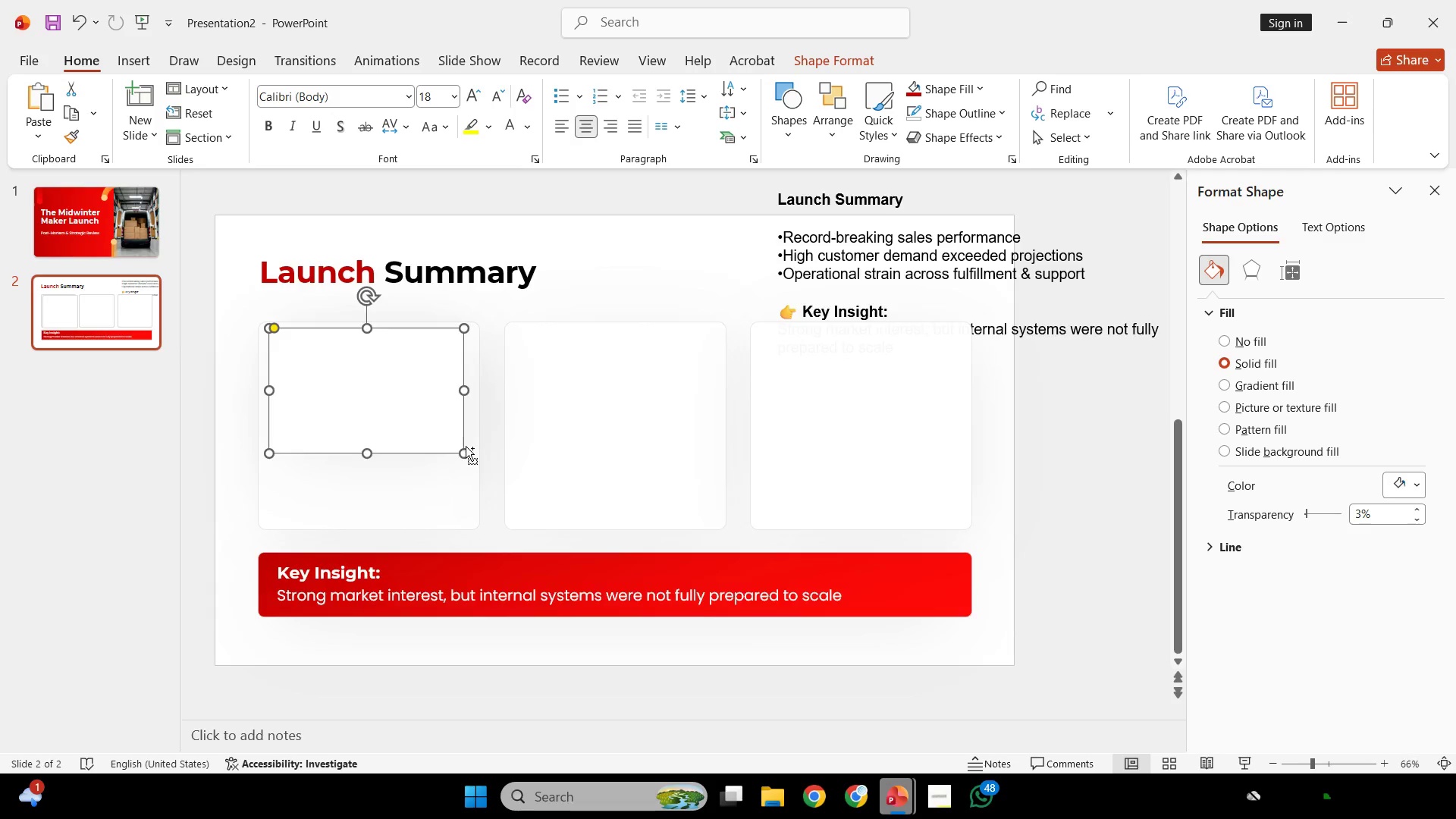 
hold_key(key=ControlLeft, duration=0.36)
 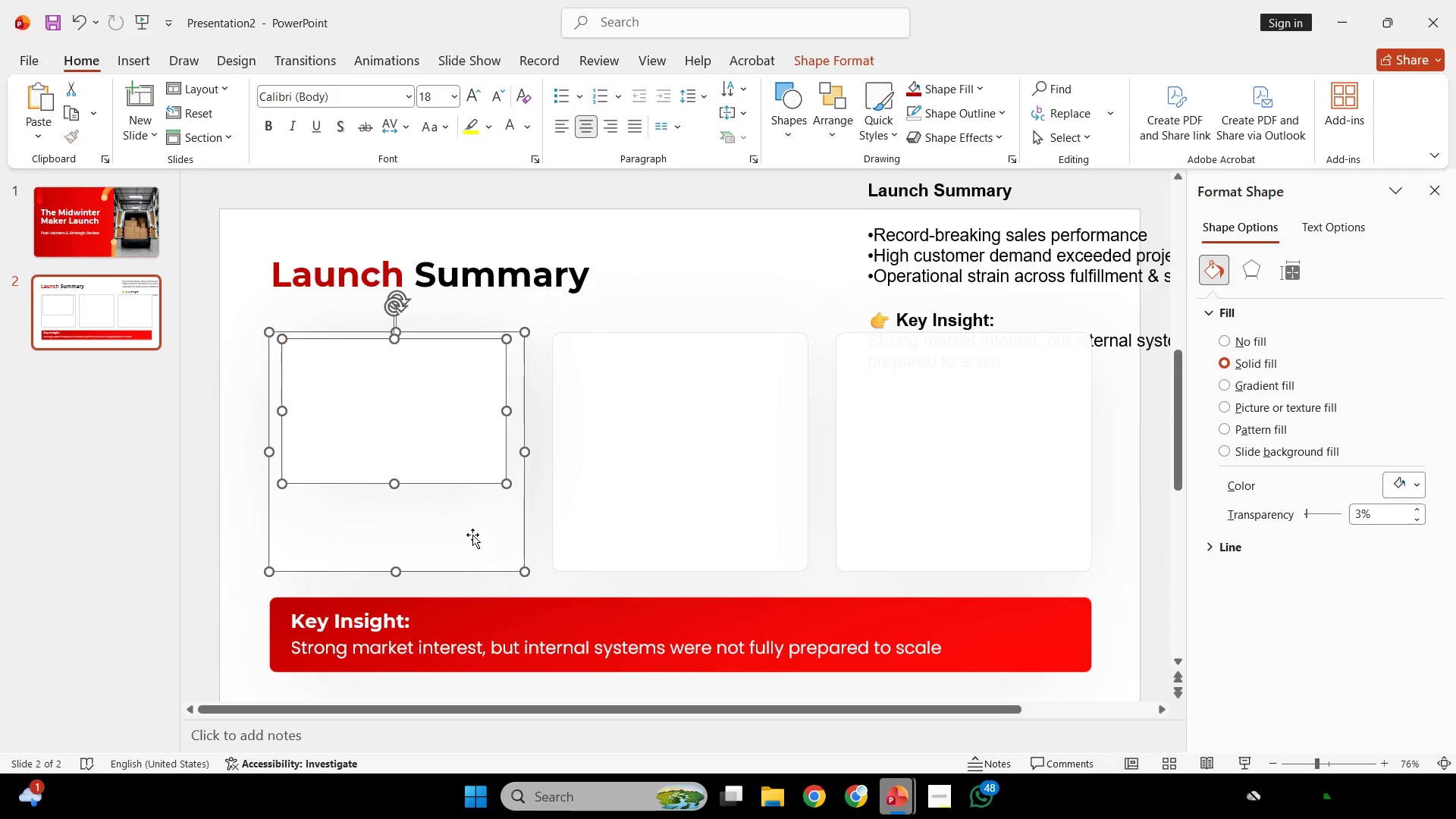 
hold_key(key=ShiftLeft, duration=0.44)
 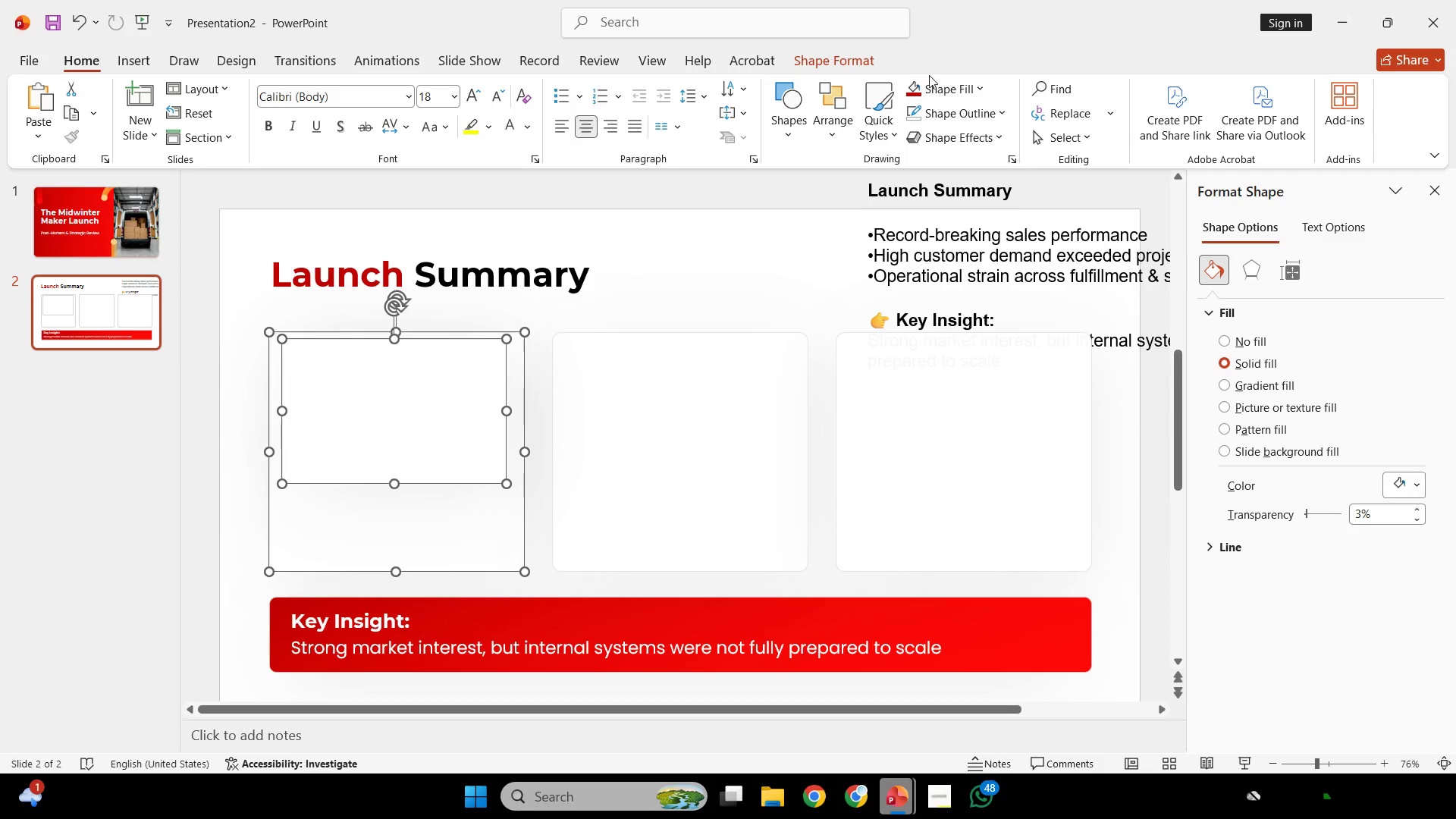 
scroll: coordinate [466, 446], scroll_direction: up, amount: 2.0
 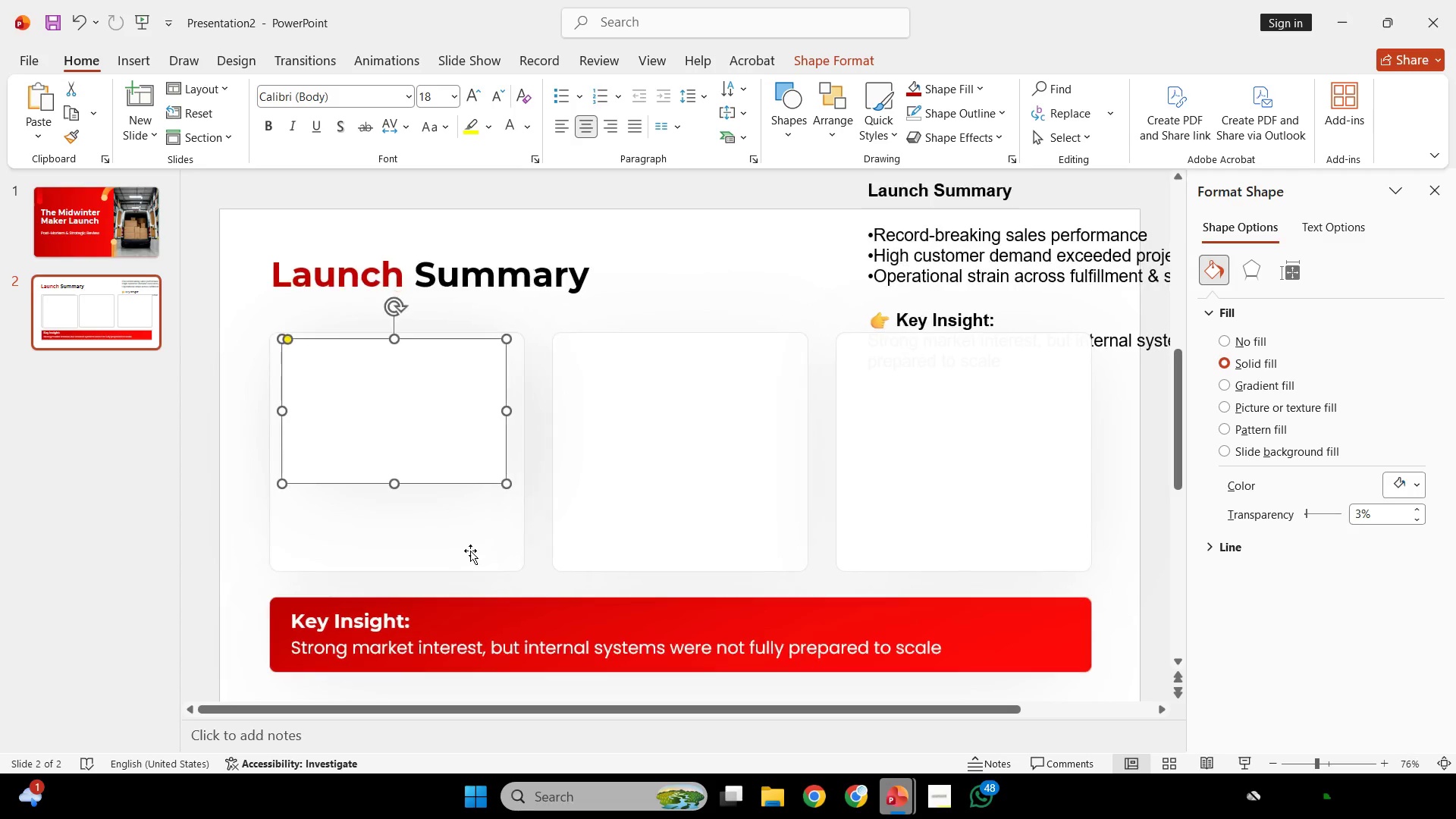 
left_click([472, 537])
 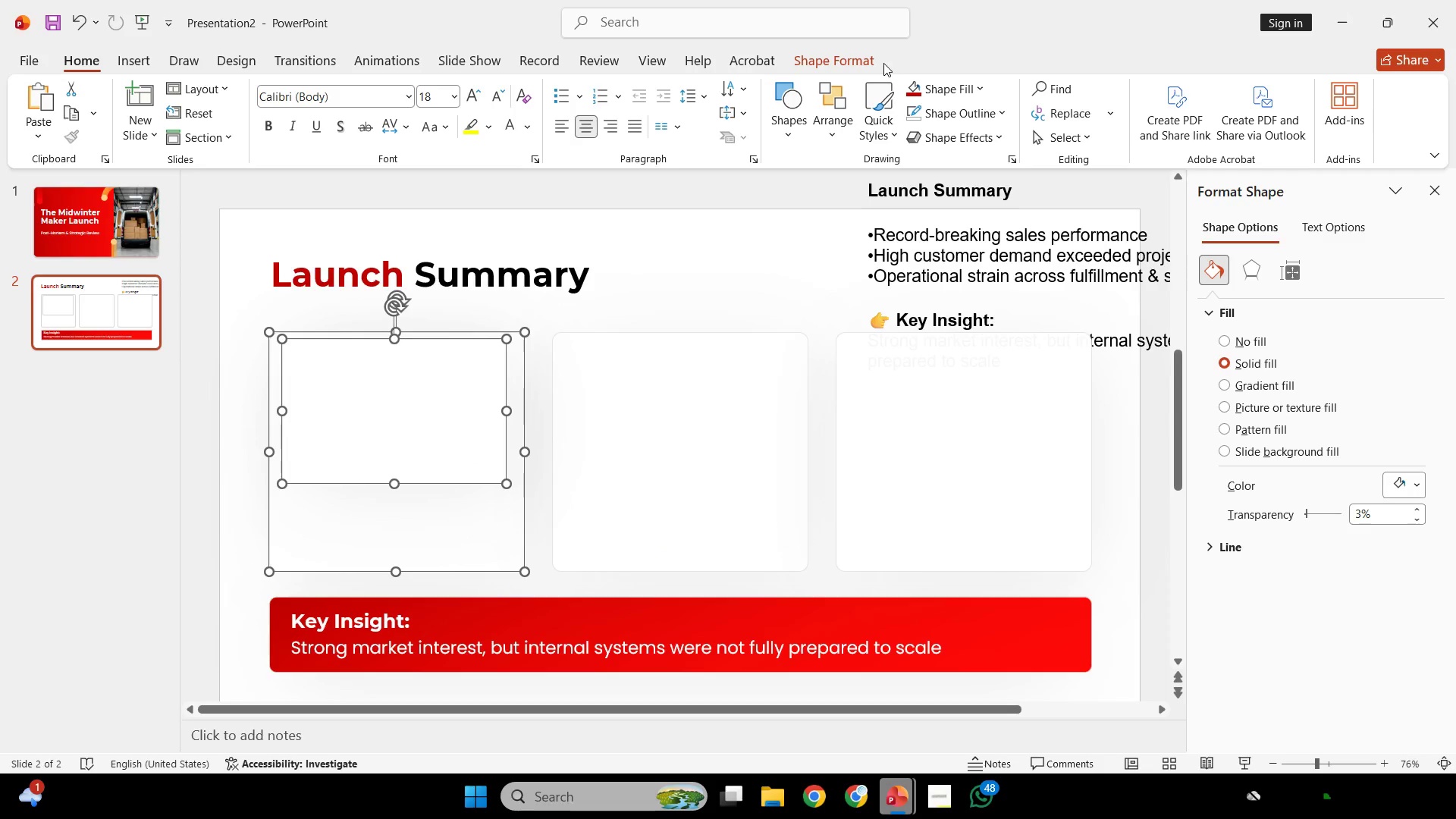 
left_click([864, 60])
 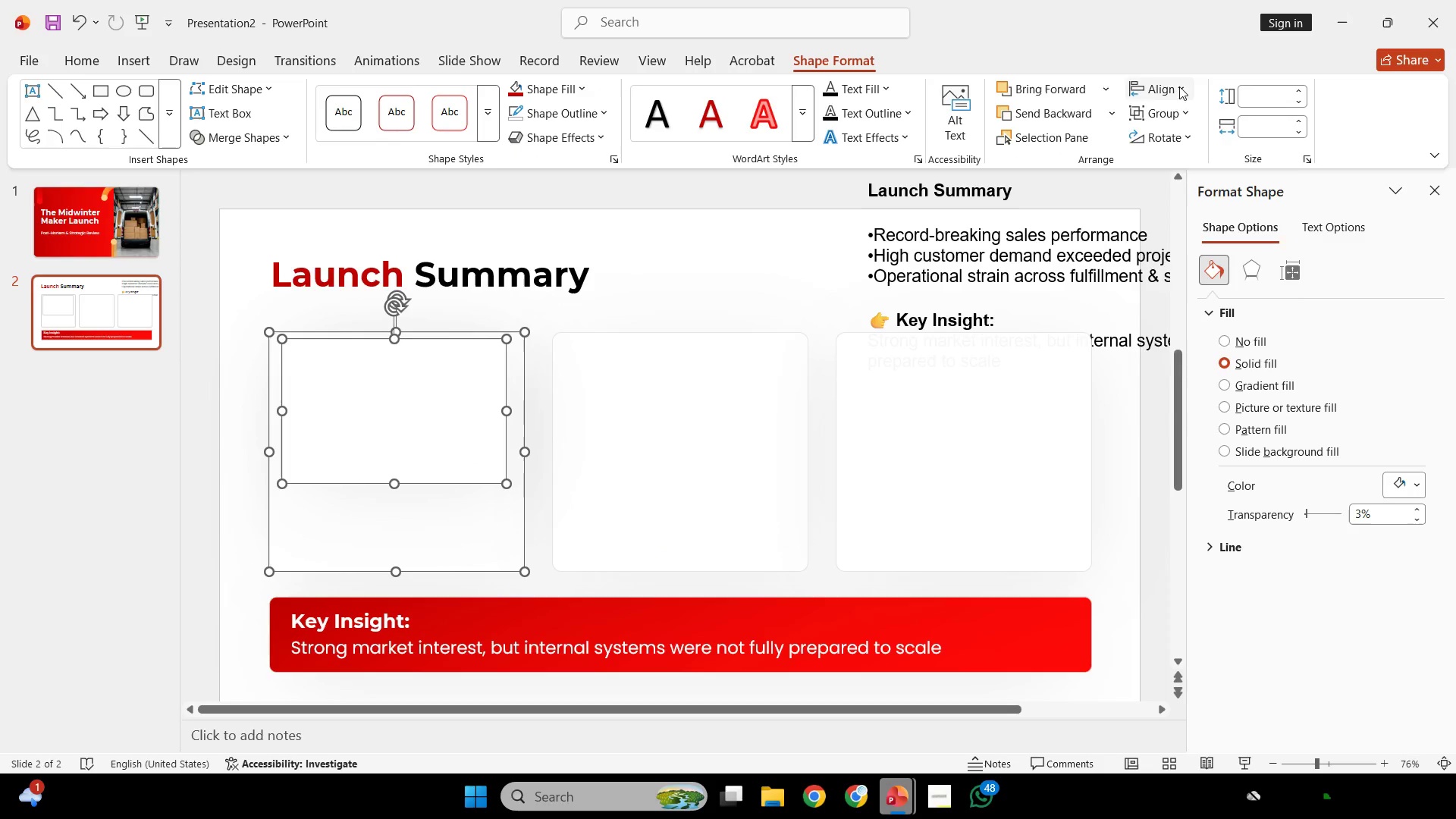 
left_click([1179, 86])
 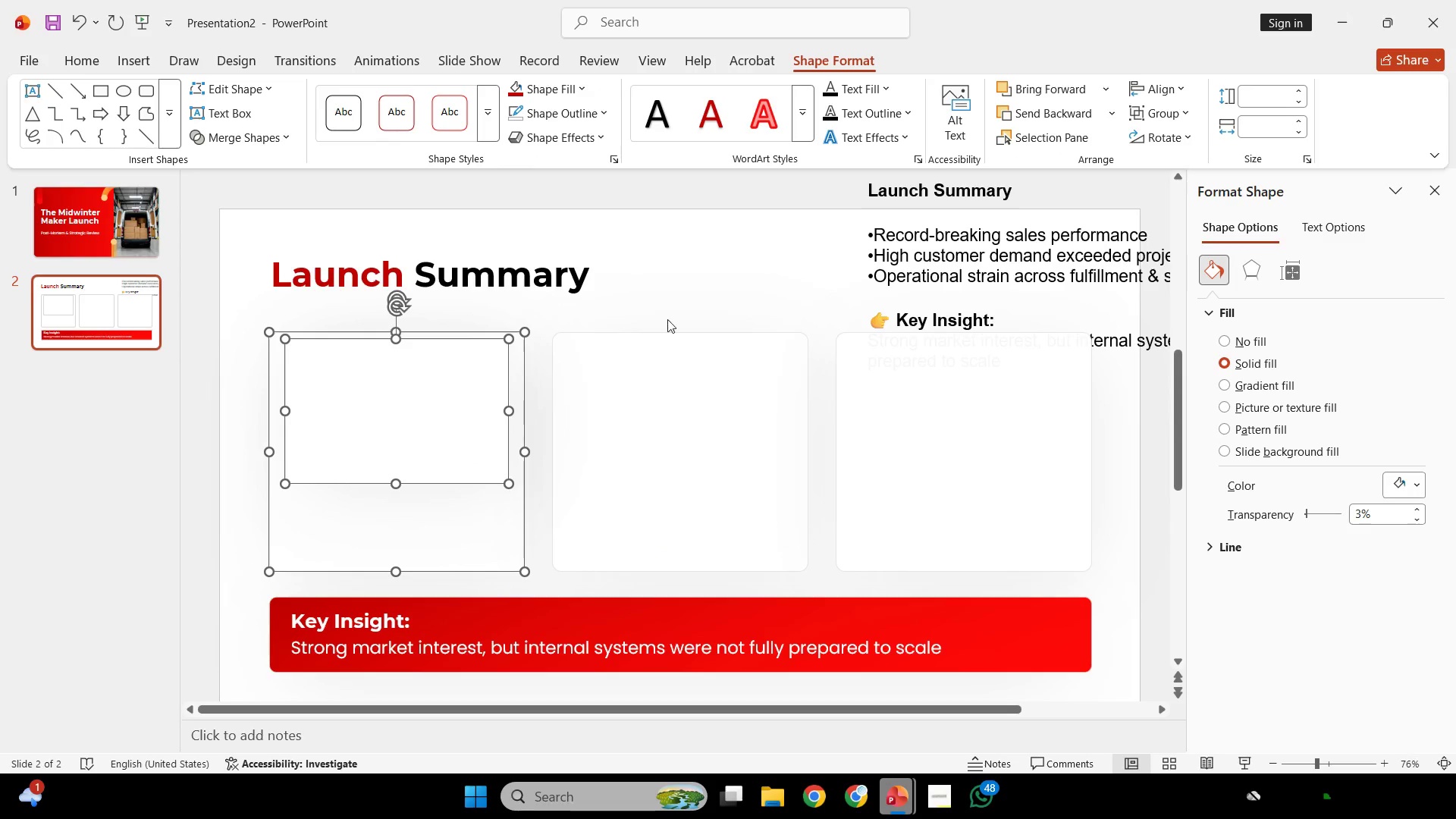 
left_click_drag(start_coordinate=[661, 308], to_coordinate=[459, 375])
 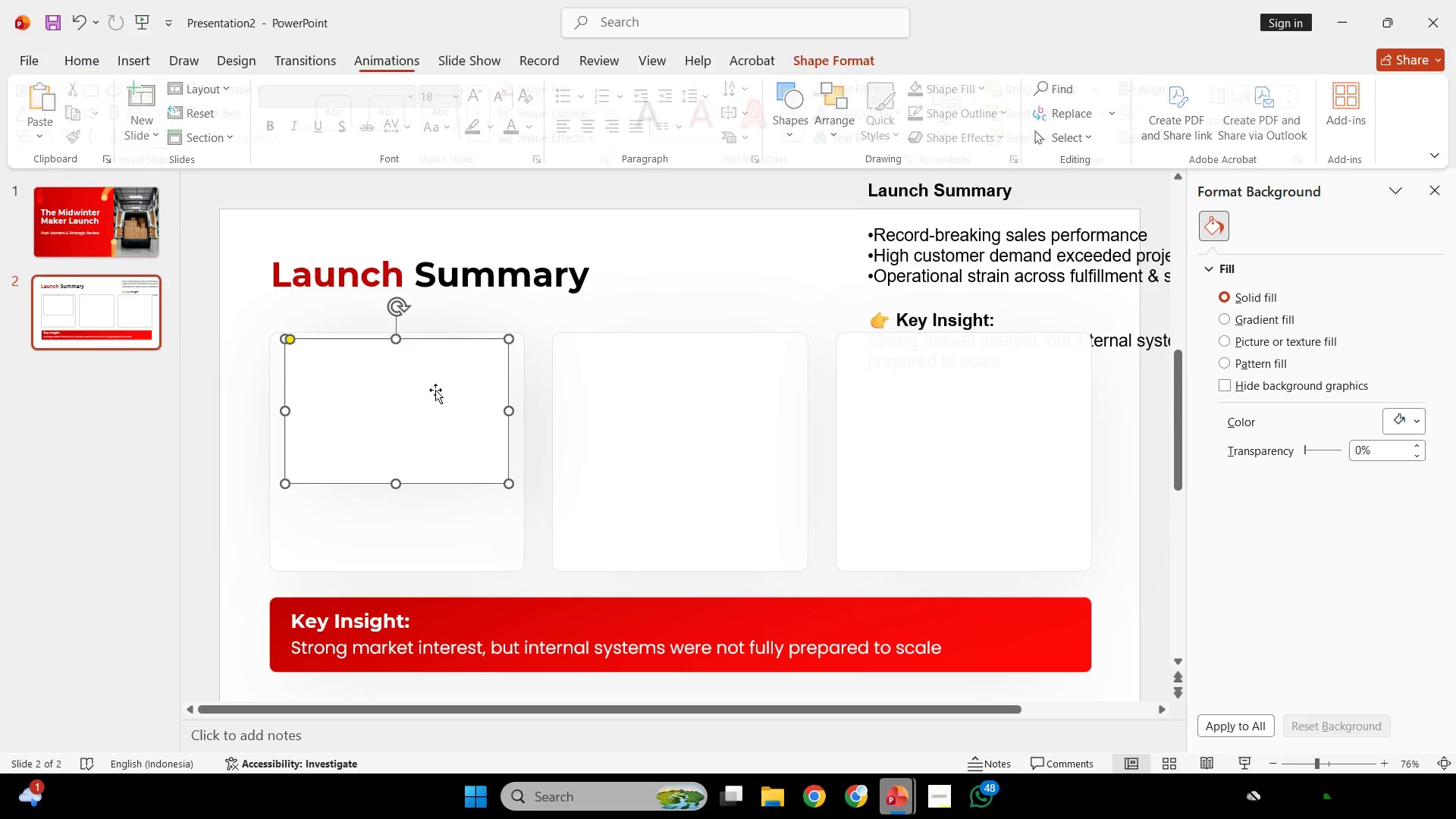 
hold_key(key=ShiftLeft, duration=1.88)
left_click_drag(start_coordinate=[435, 390], to_coordinate=[431, 403])
 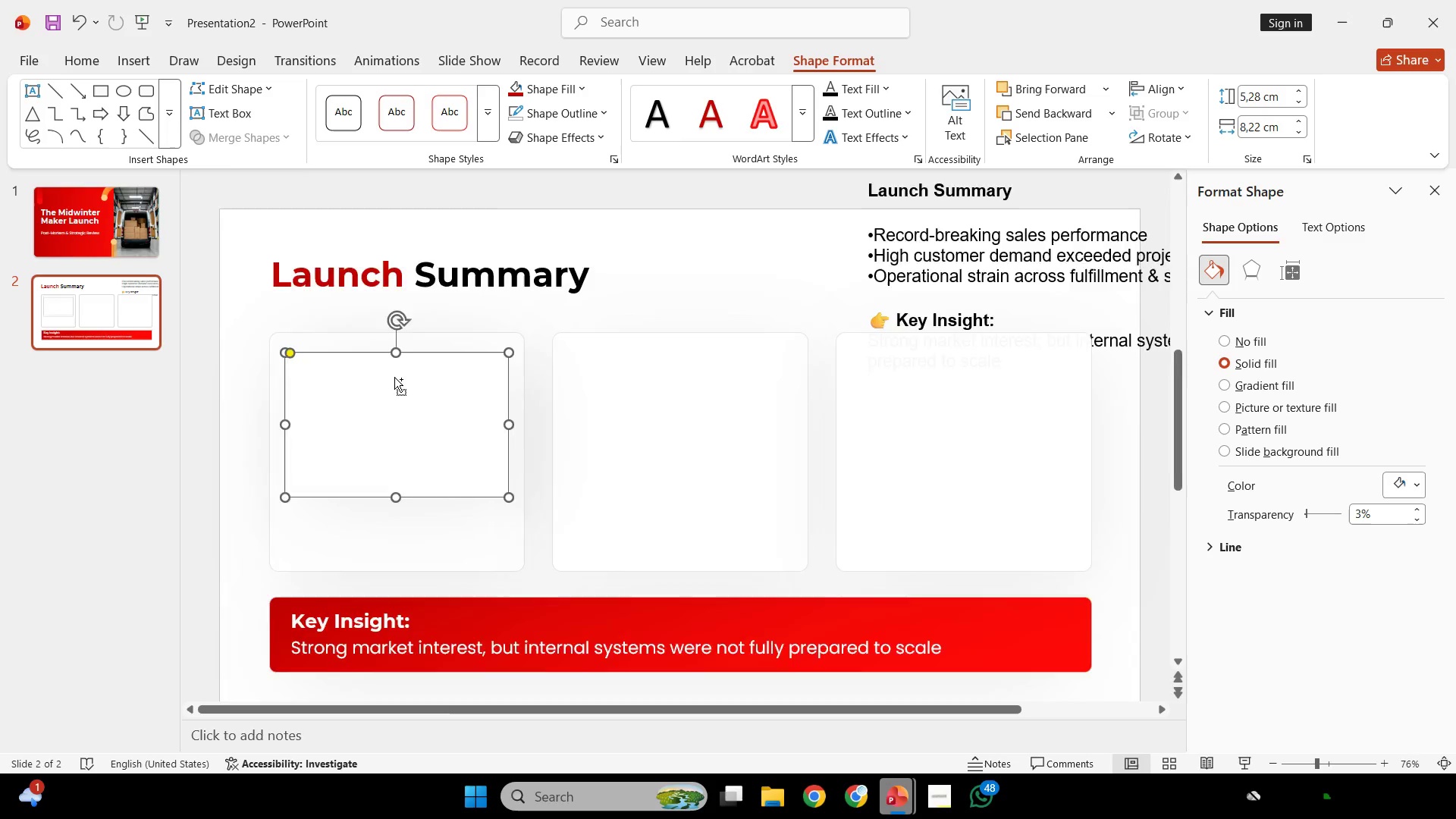 
hold_key(key=ControlLeft, duration=0.58)
scroll: coordinate [397, 376], scroll_direction: up, amount: 2.0
 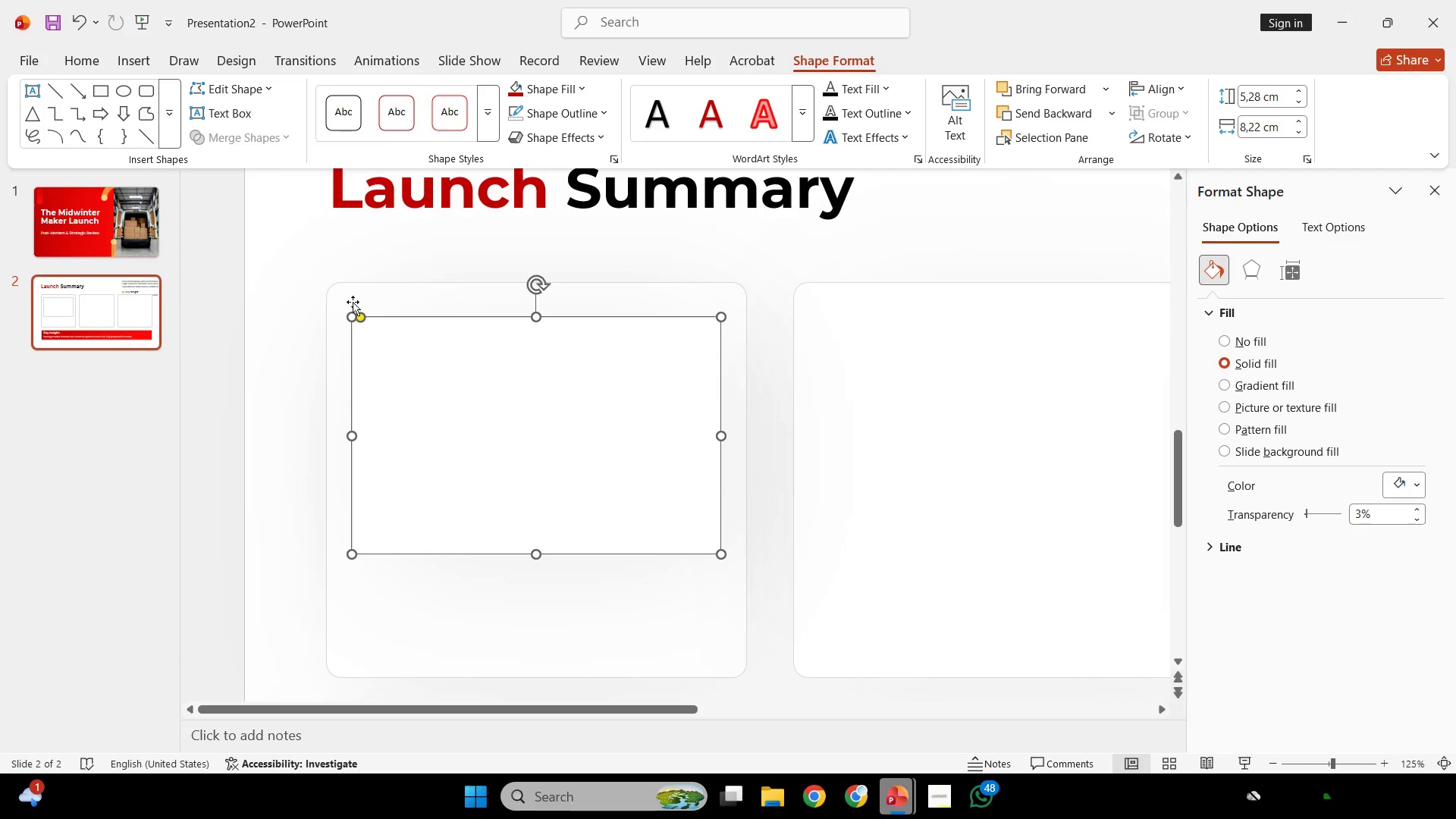 
left_click([354, 271])
 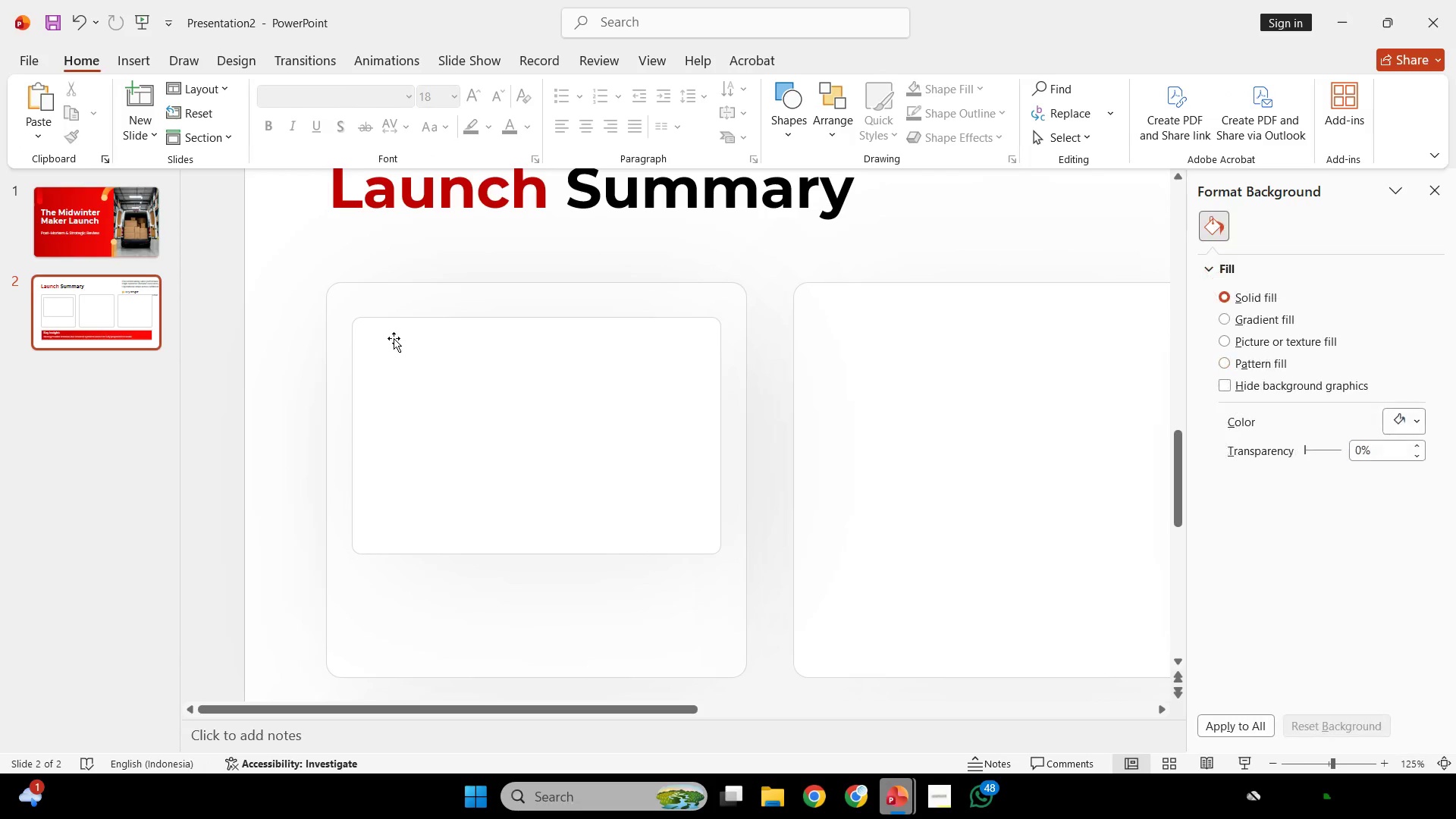 
left_click([394, 338])
 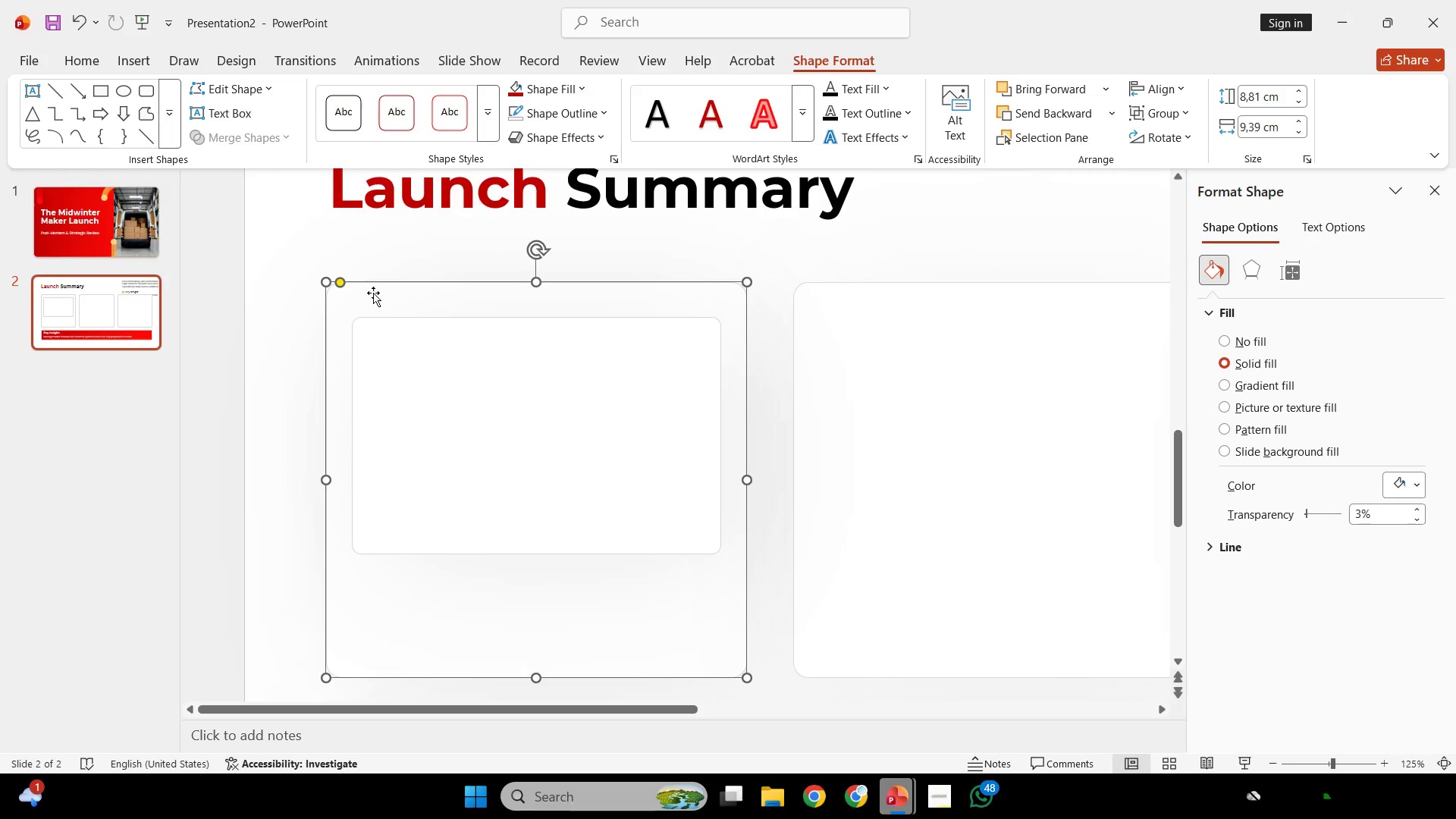 
hold_key(key=ControlLeft, duration=0.36)
 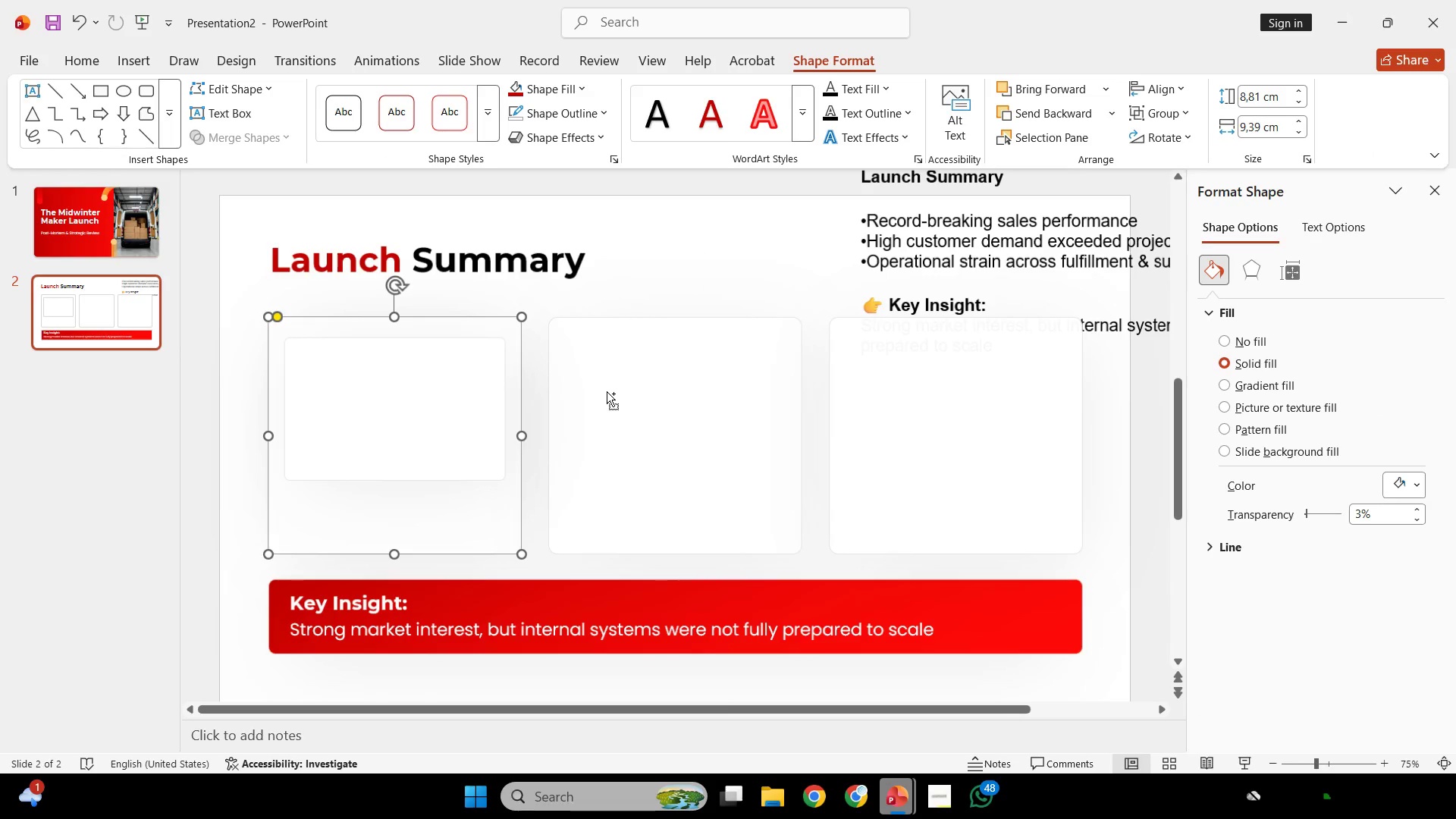 
hold_key(key=ControlLeft, duration=0.47)
 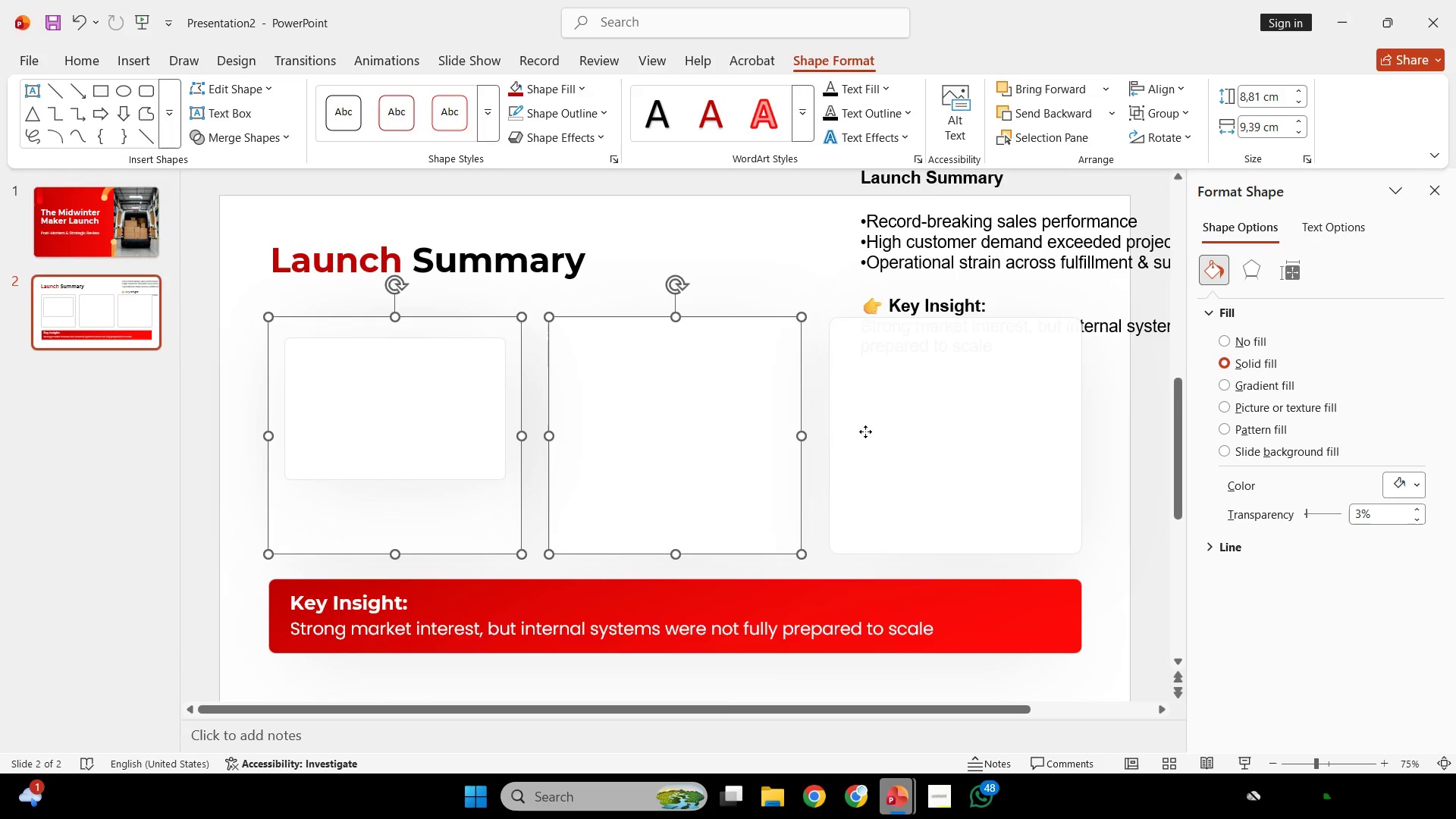 
scroll: coordinate [396, 300], scroll_direction: down, amount: 2.0
 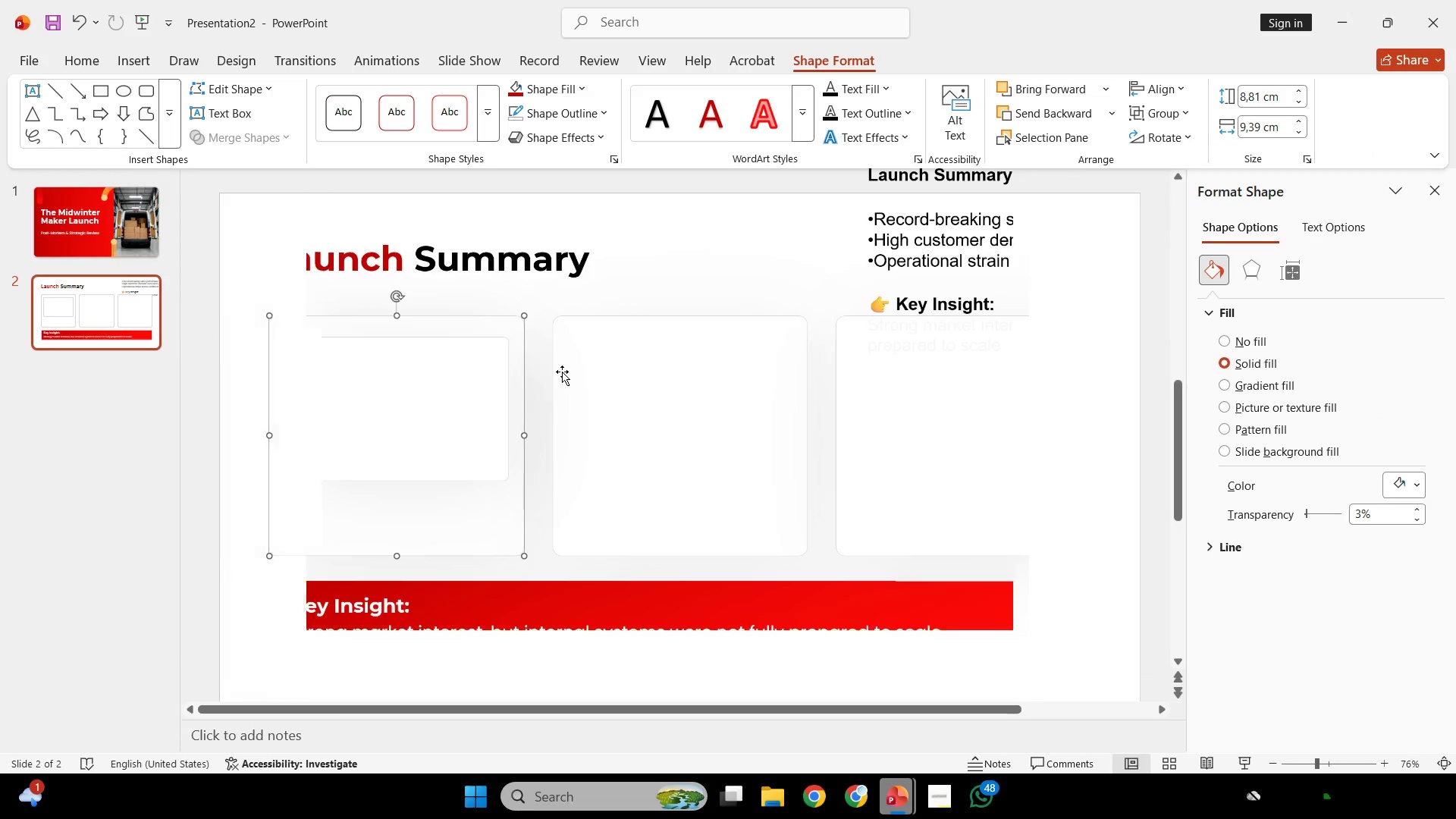 
hold_key(key=ShiftLeft, duration=0.61)
left_click([629, 431])
 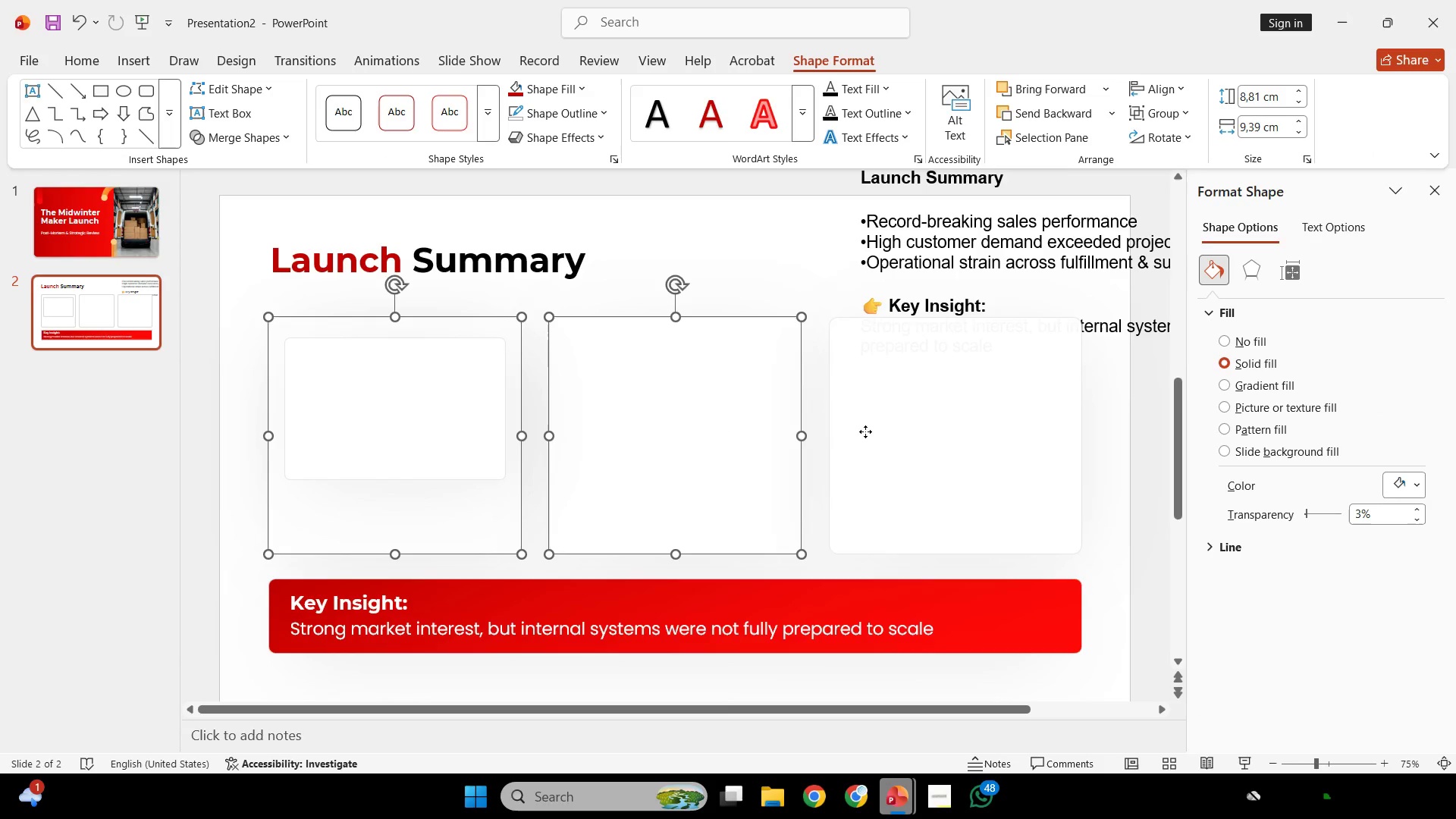 
scroll: coordinate [607, 391], scroll_direction: down, amount: 1.0
 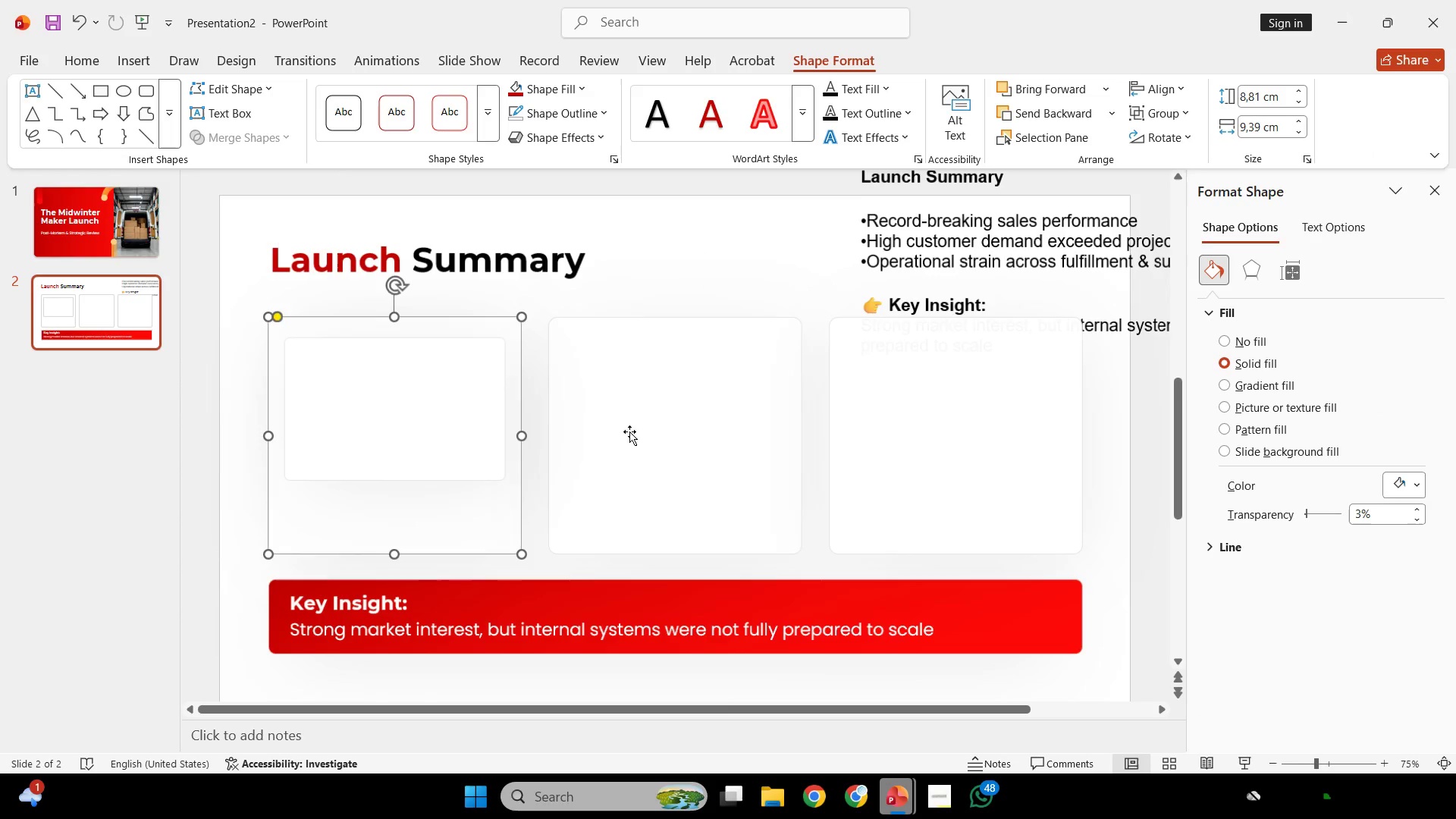 
double_click([865, 431])
 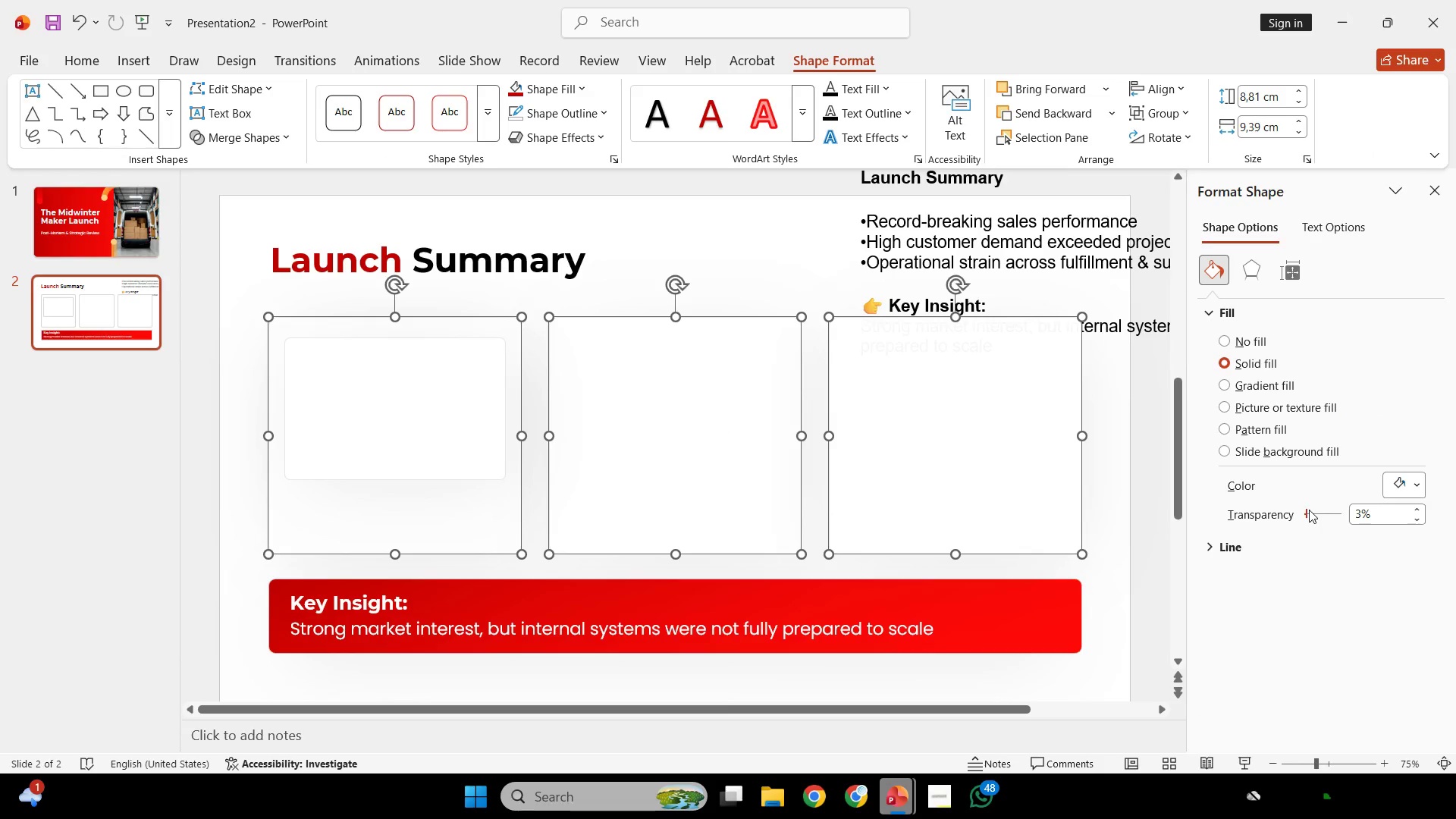 
left_click_drag(start_coordinate=[1308, 510], to_coordinate=[1244, 511])
 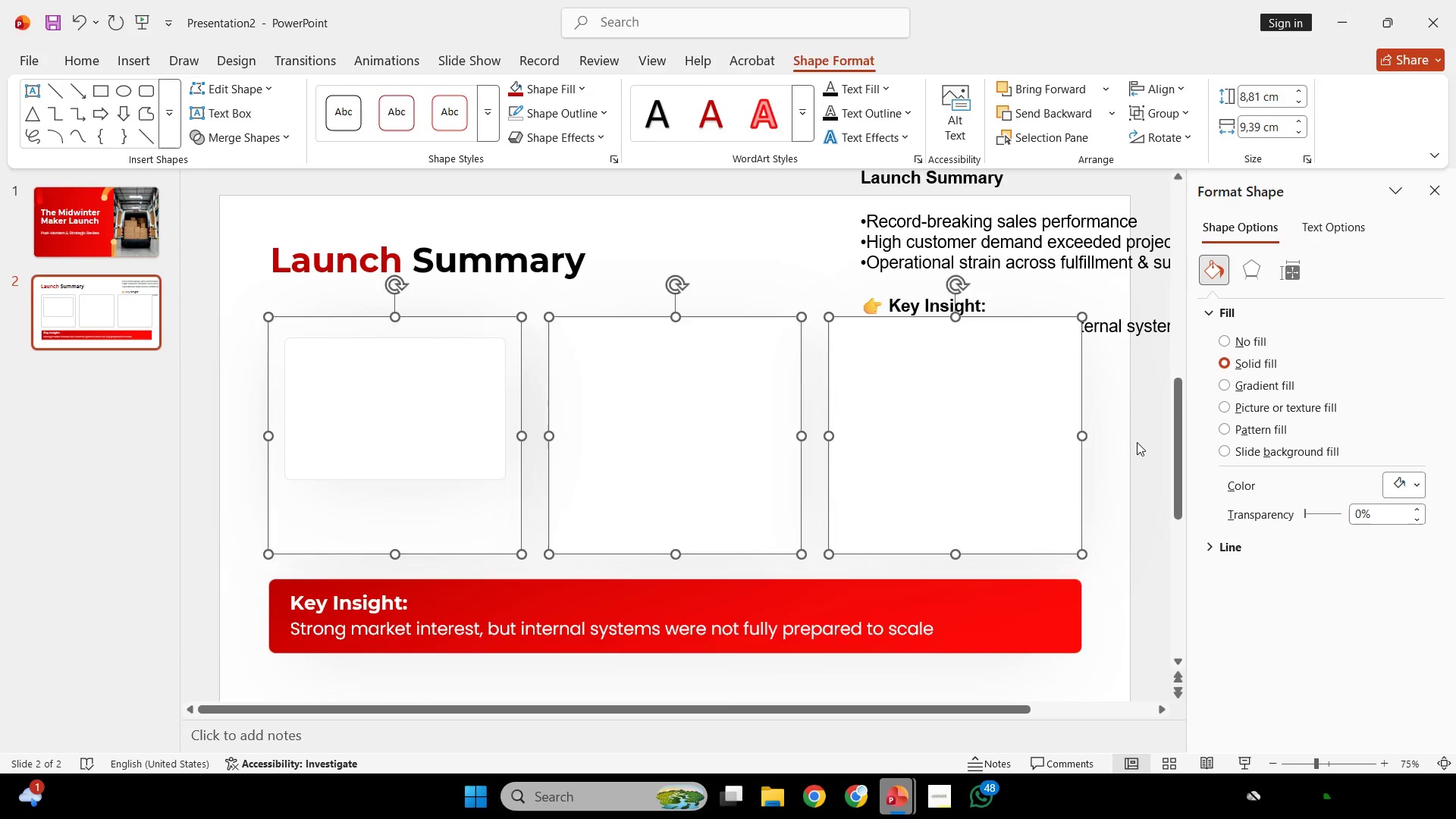 
left_click([1137, 442])
 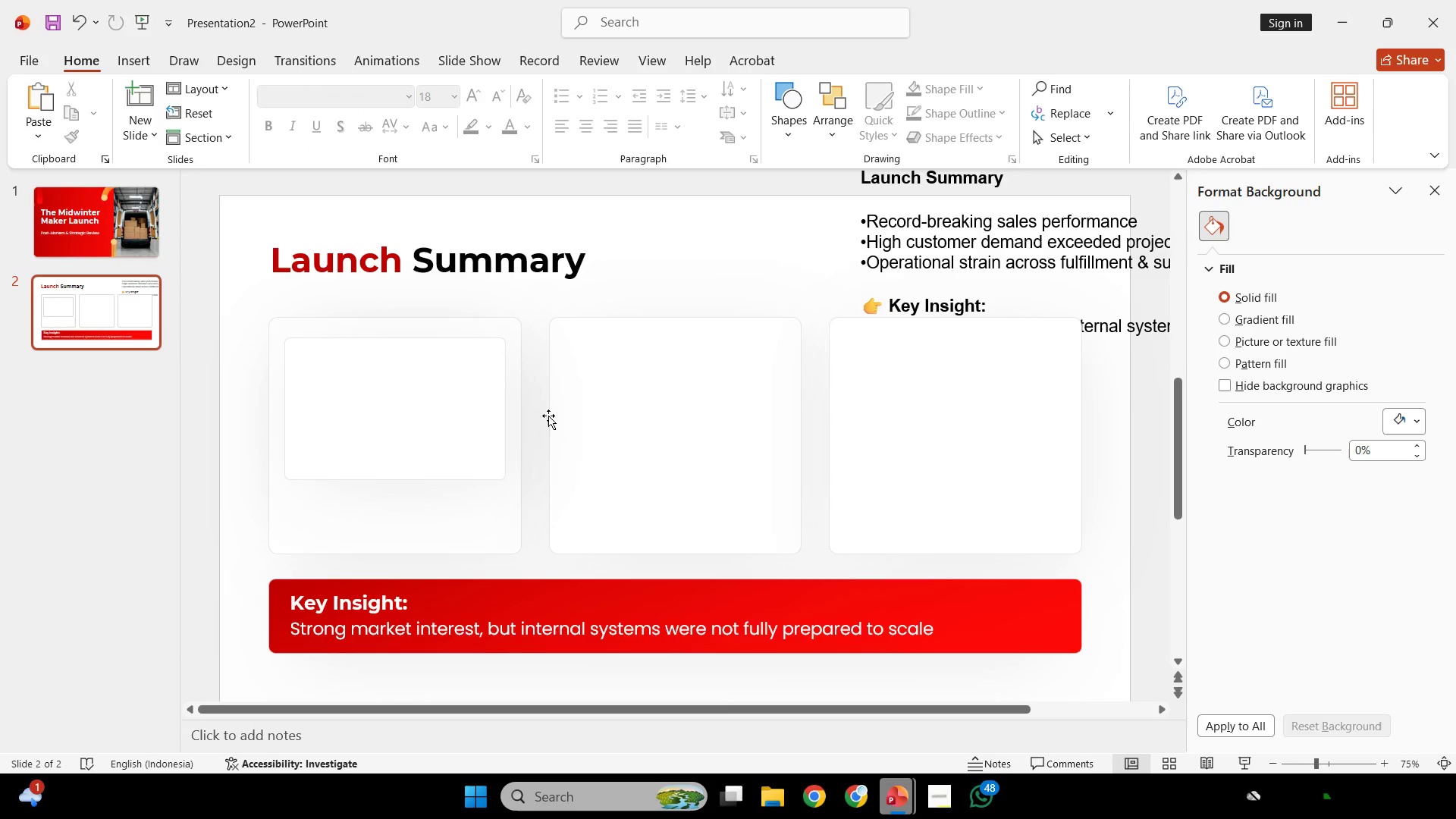 
left_click([369, 408])
 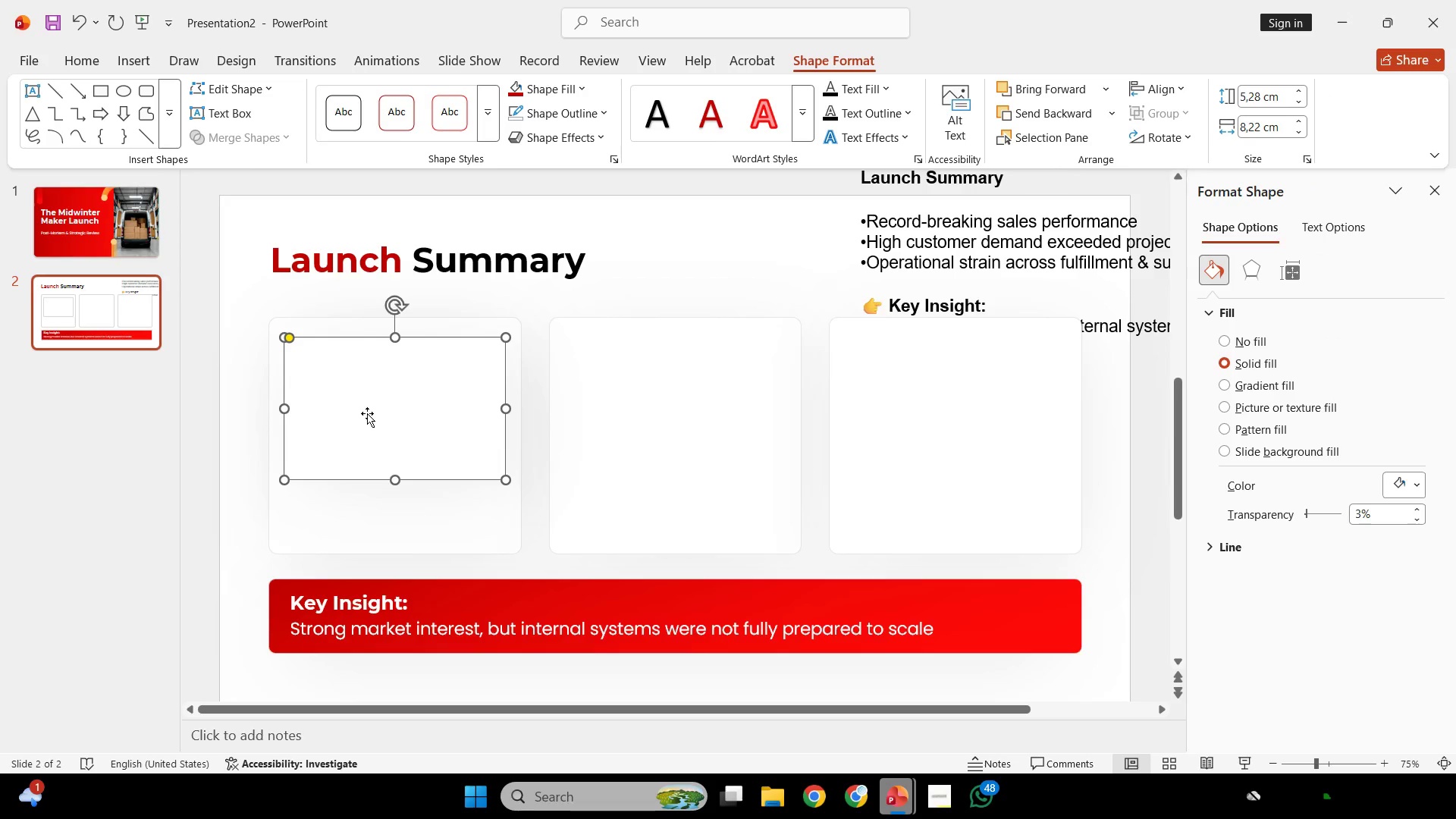 
wait(15.02)
 